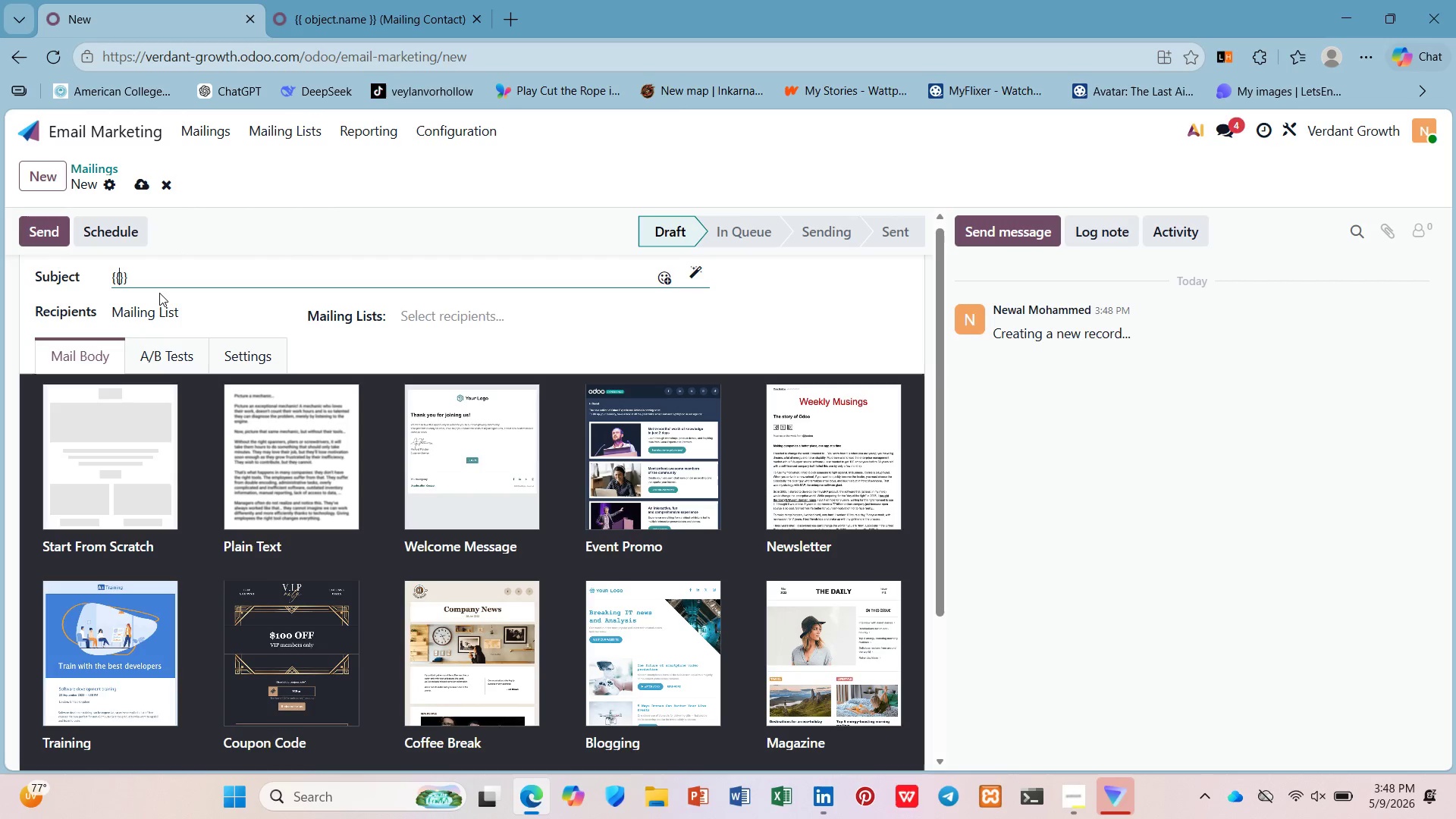 
key(ArrowLeft)
 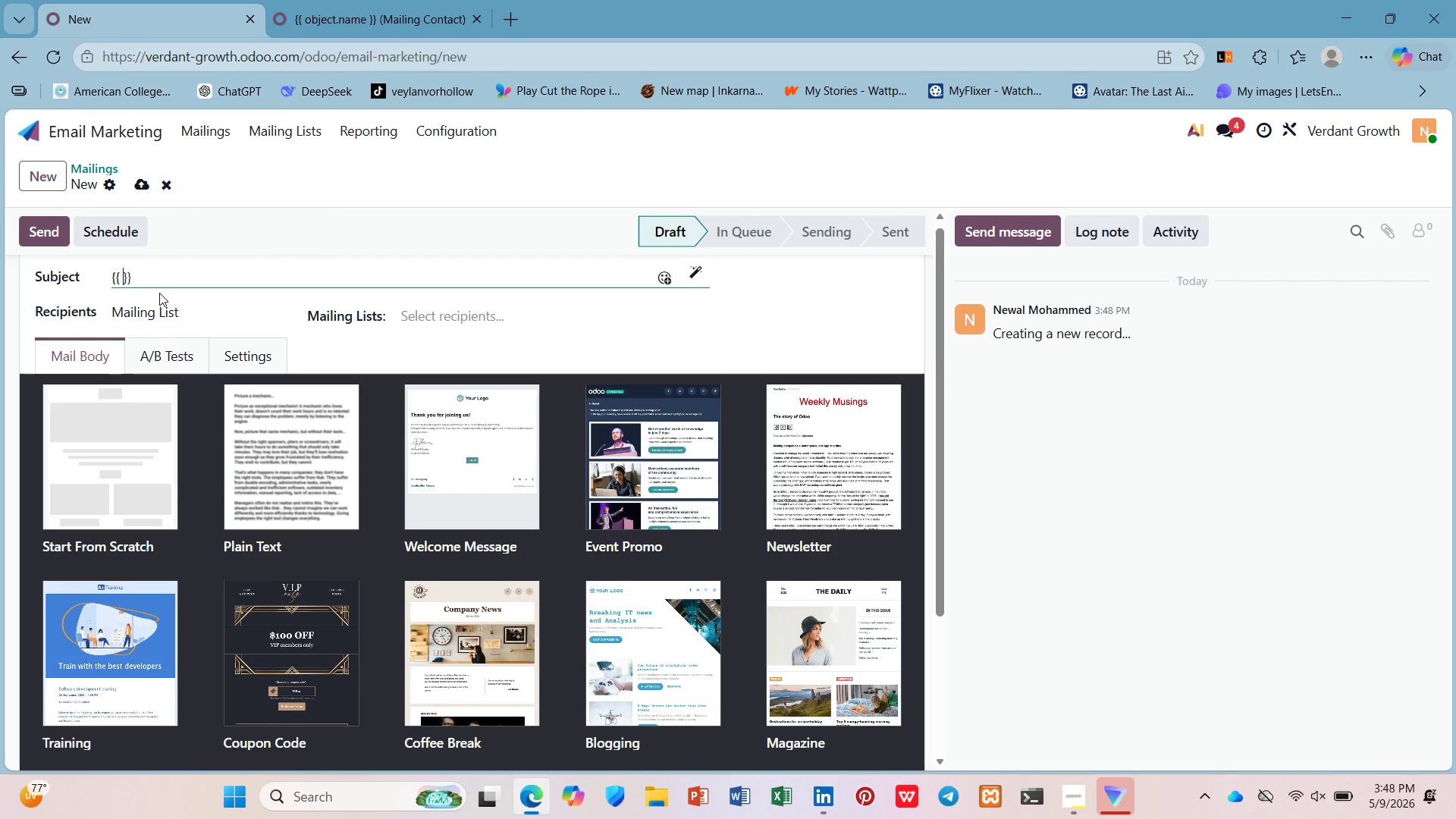 
key(Space)
 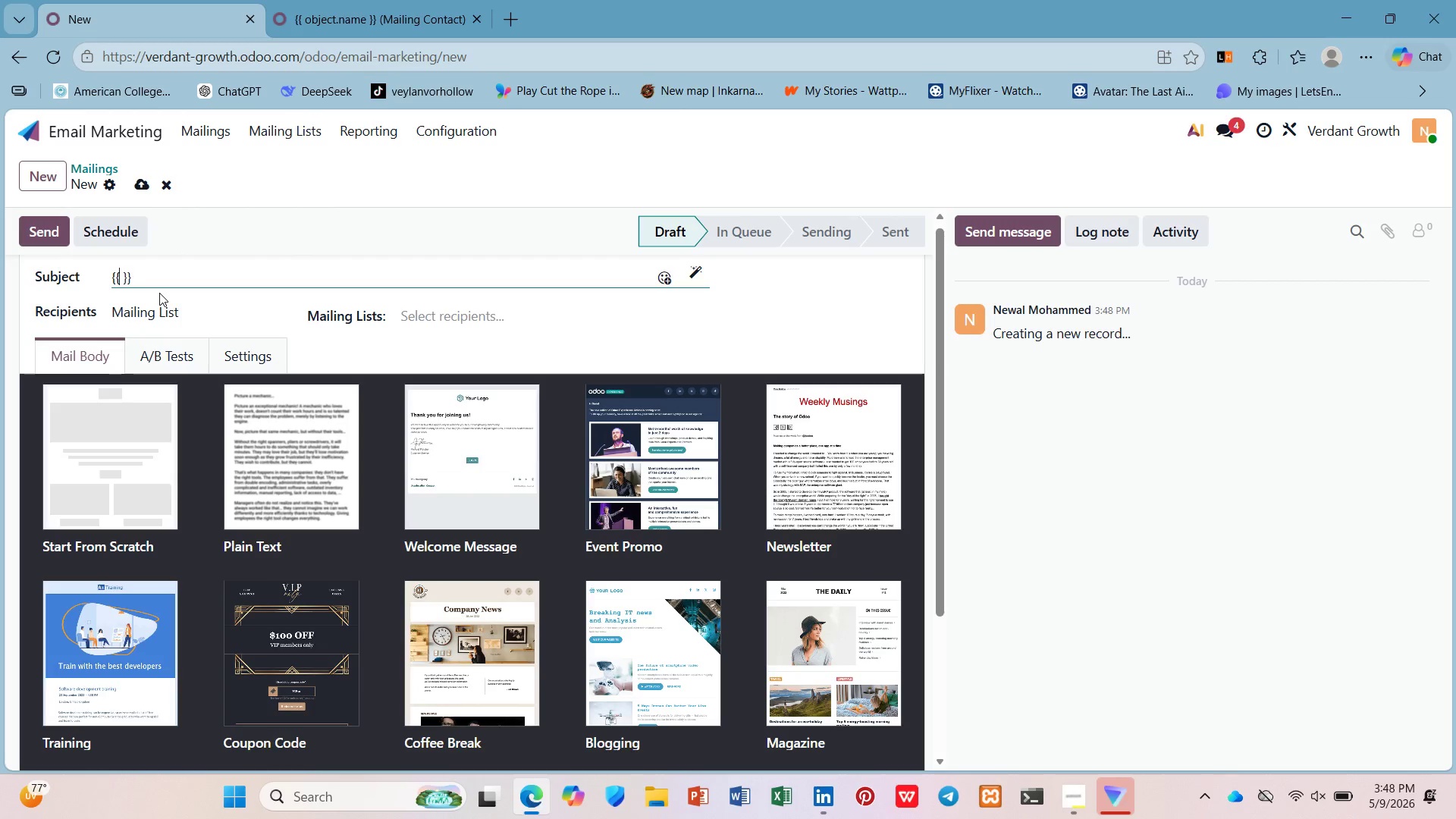 
key(ArrowLeft)
 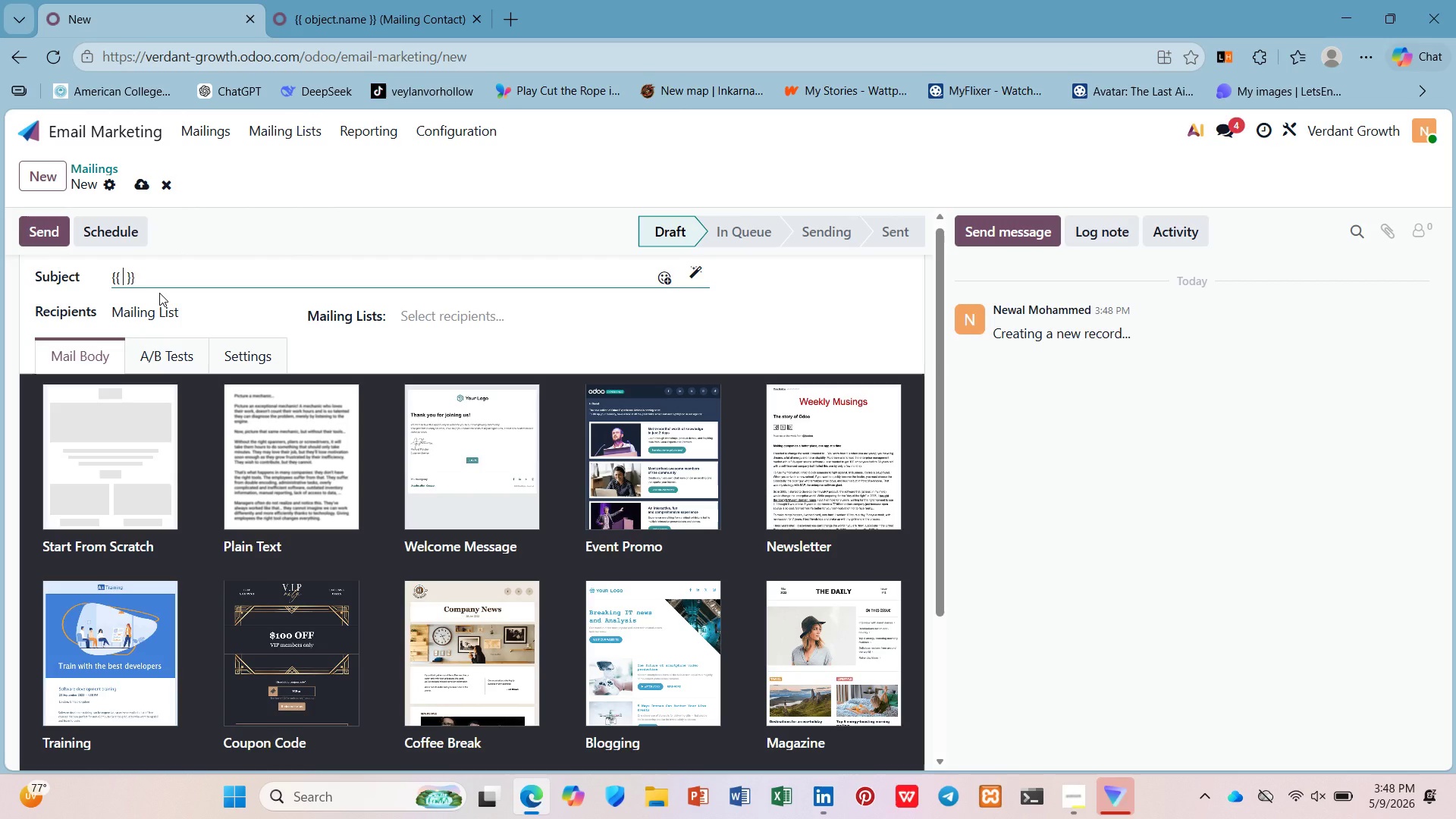 
type( object.name)
 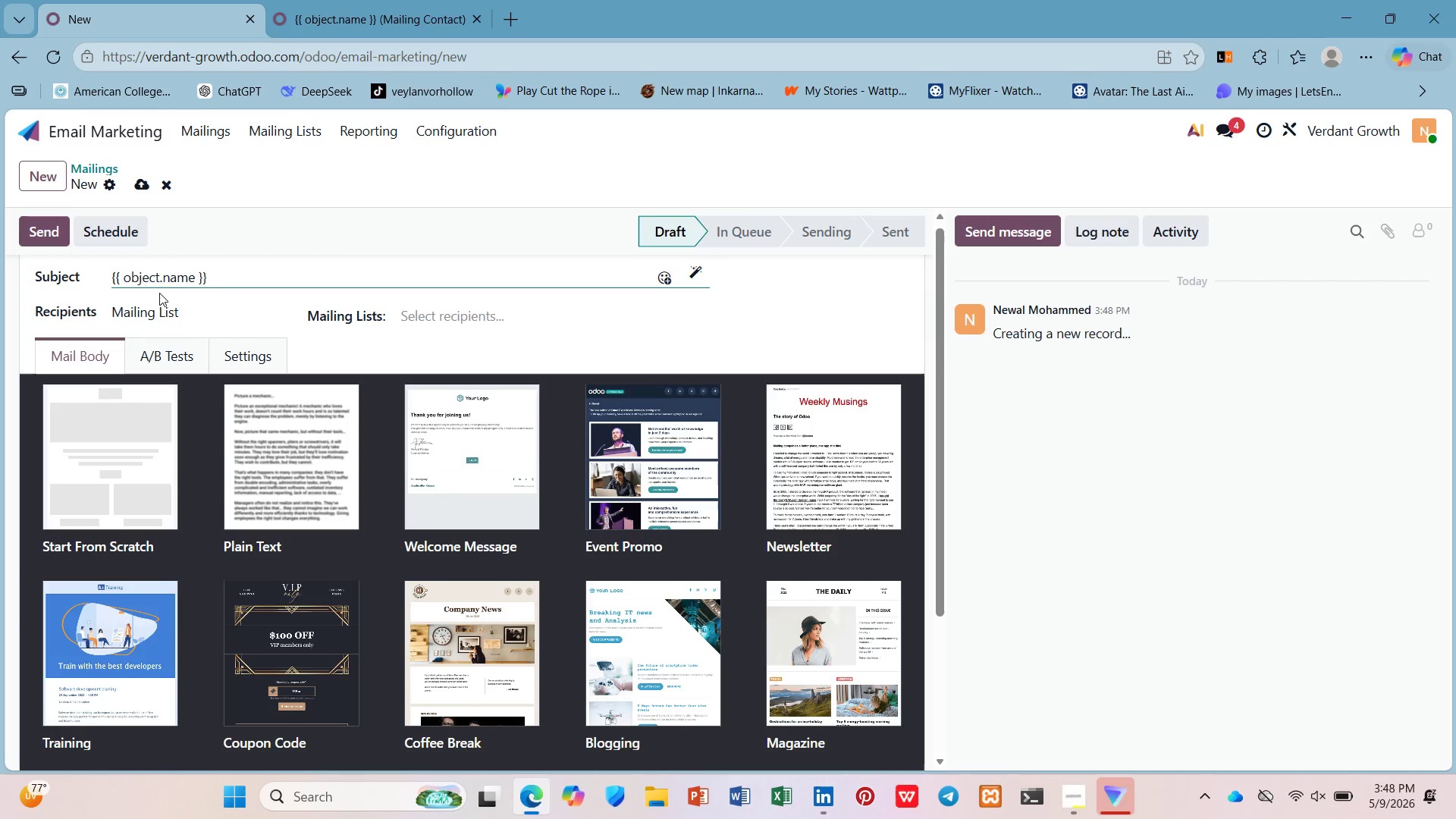 
key(ArrowDown)
 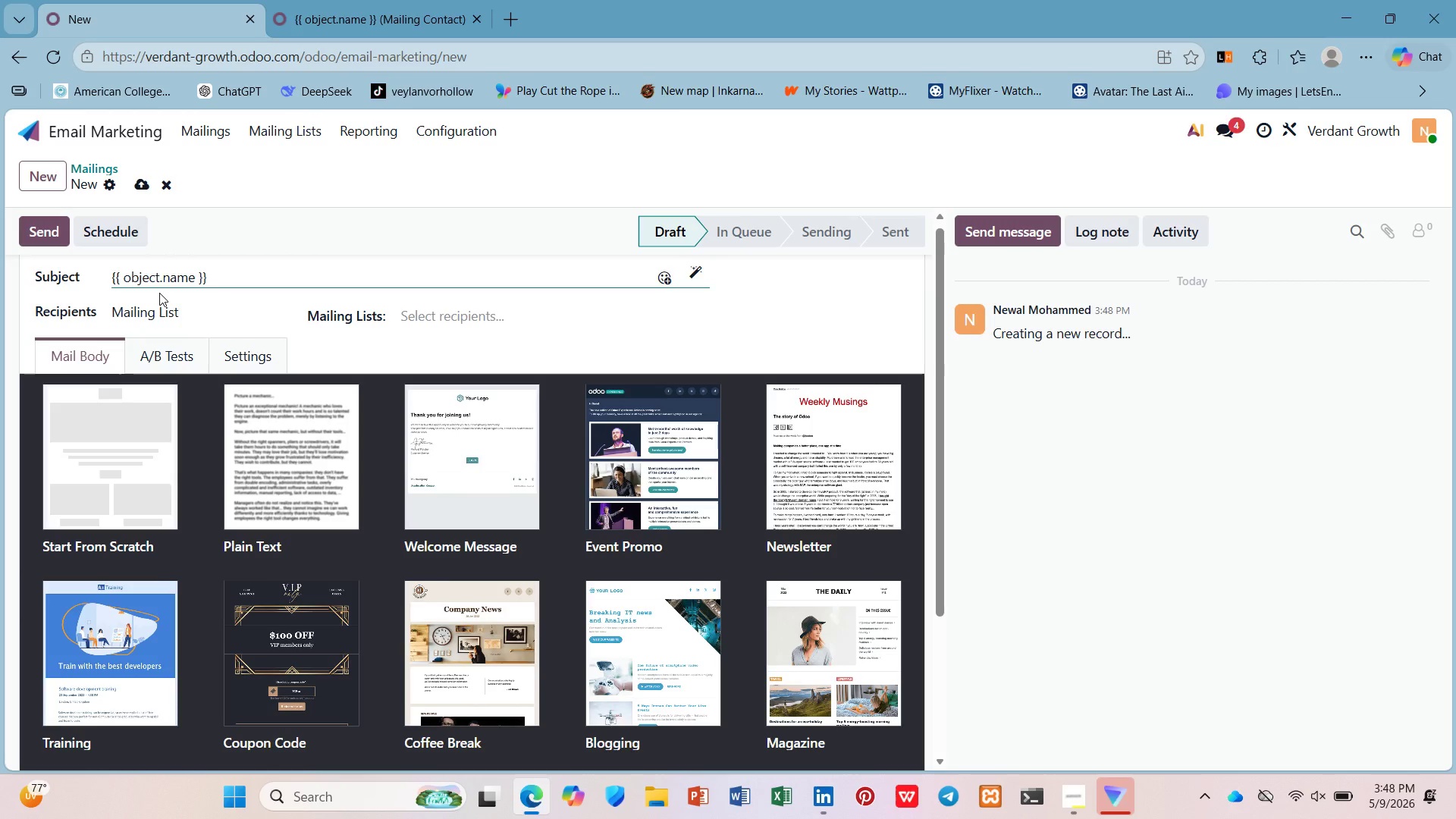 
type(, advanced circular strategies for {{]])
key(Backspace)
key(Backspace)
type(}})
 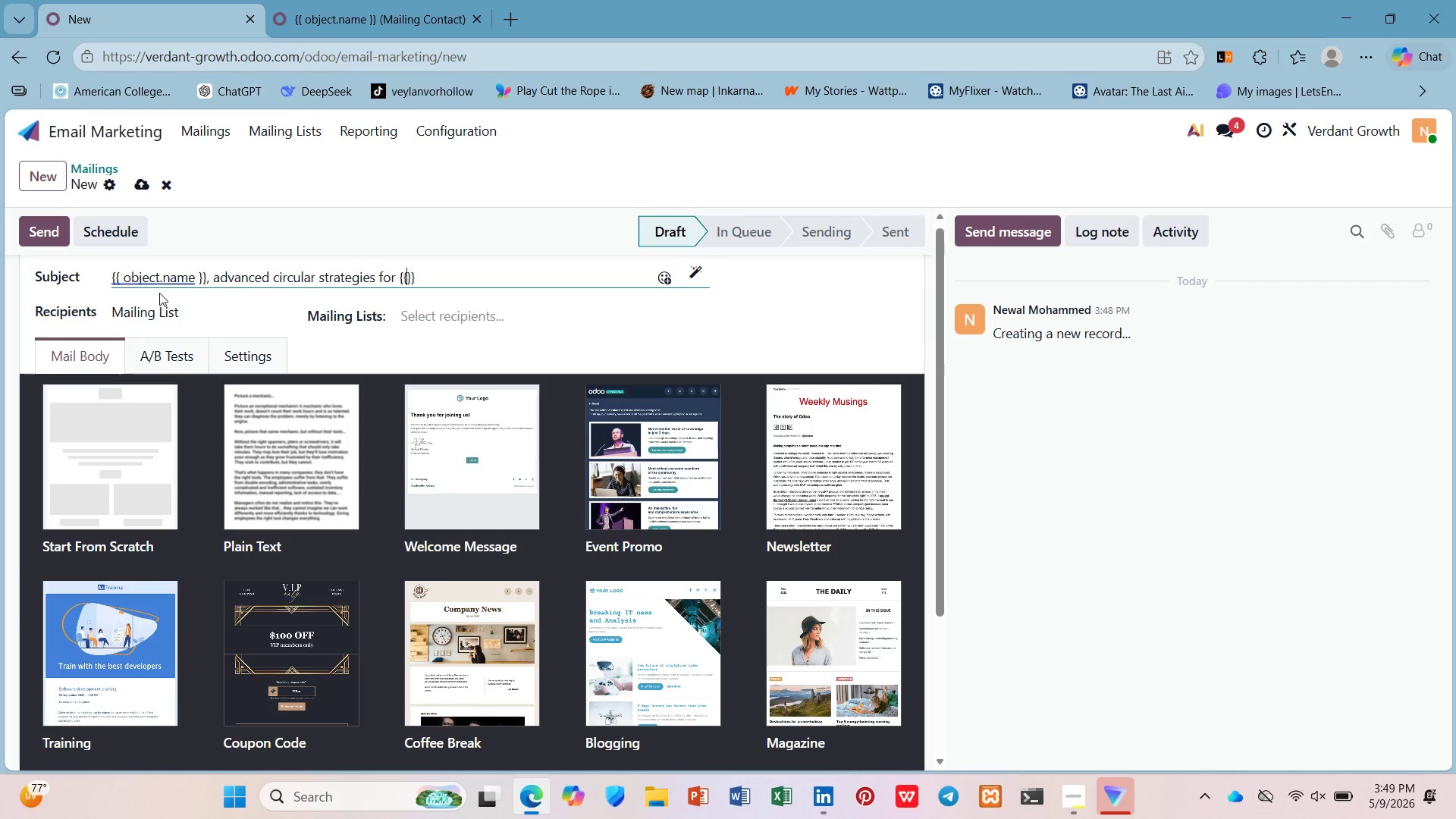 
 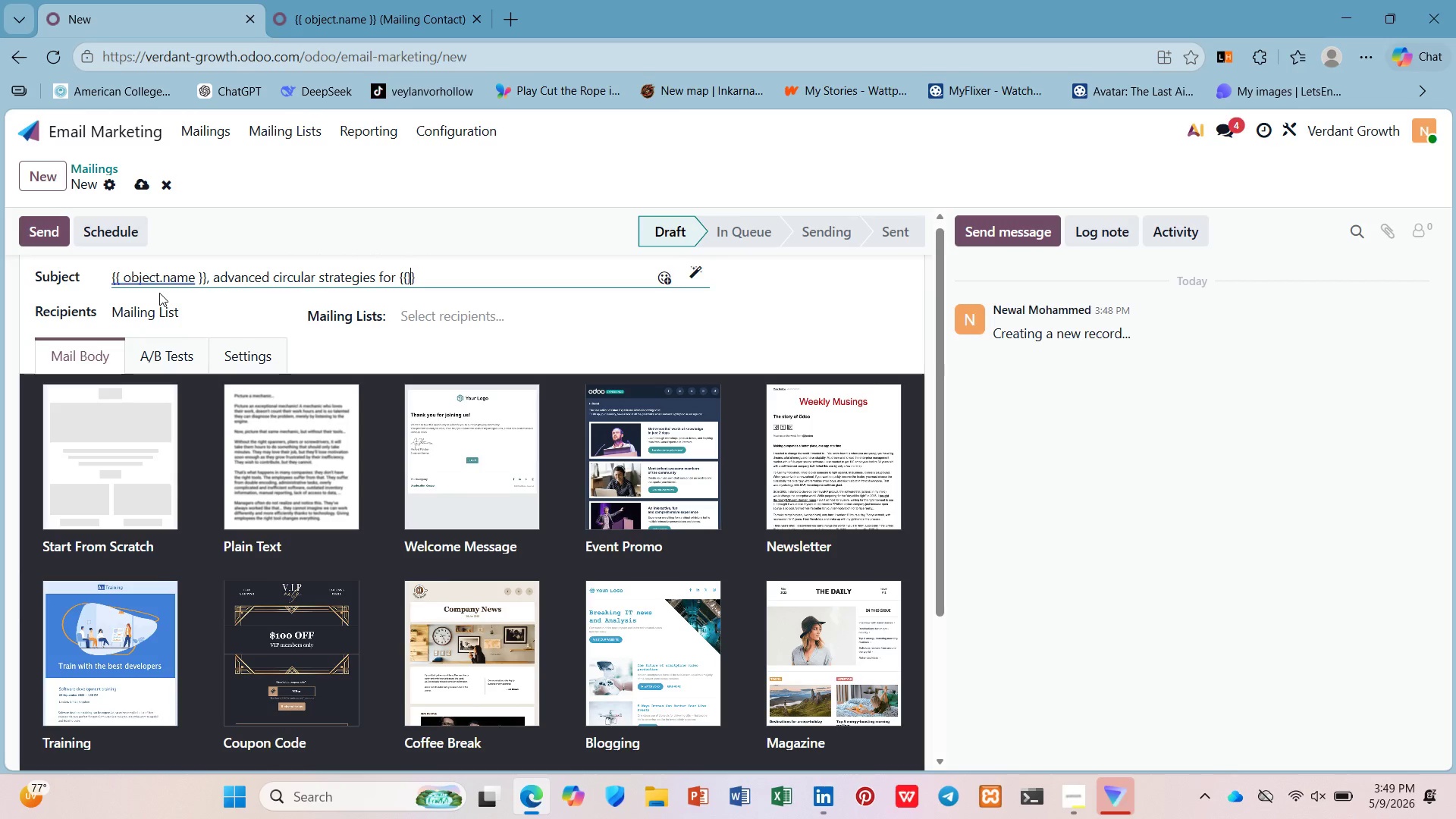 
key(ArrowLeft)
 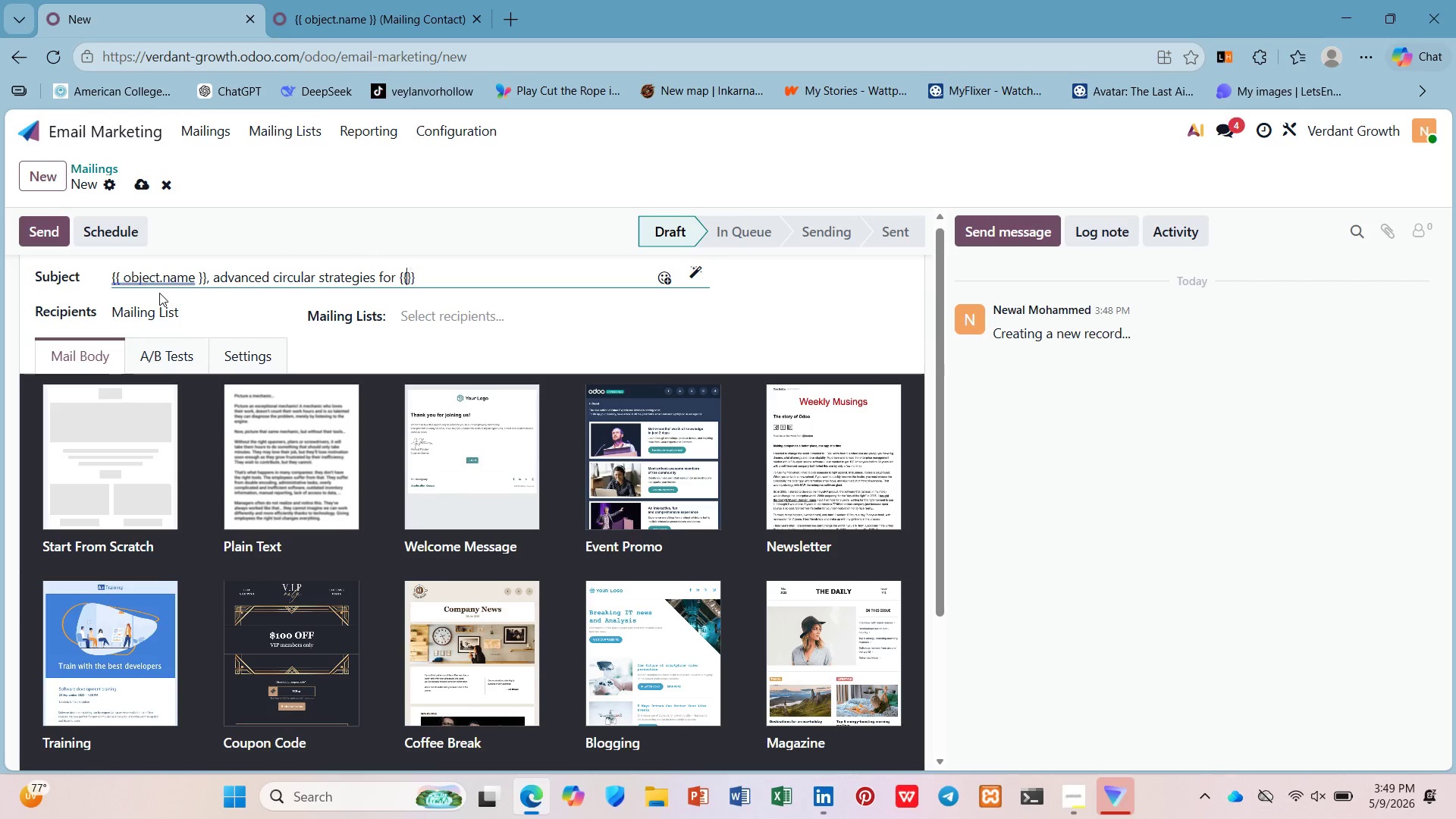 
key(ArrowLeft)
 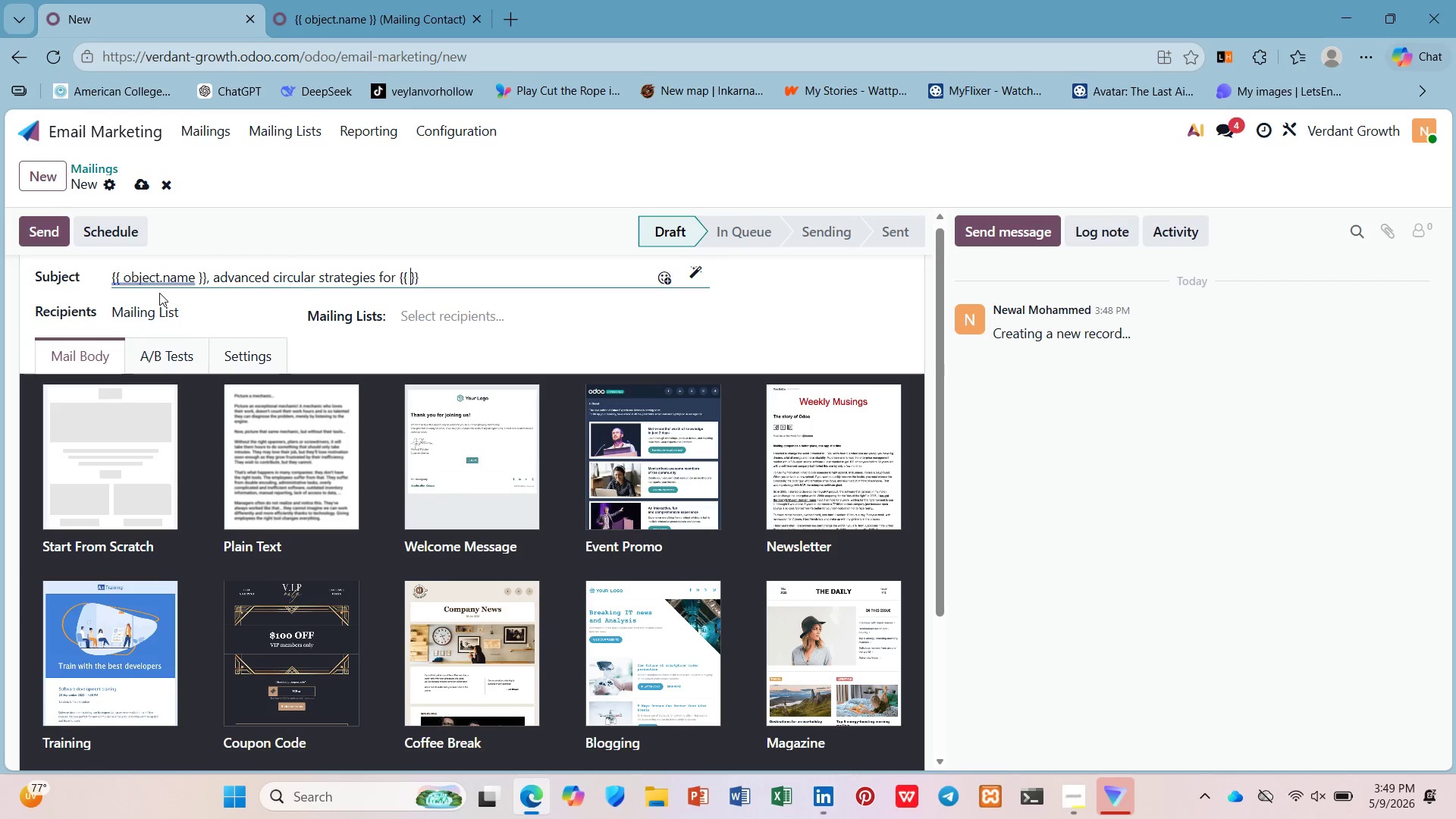 
key(Space)
 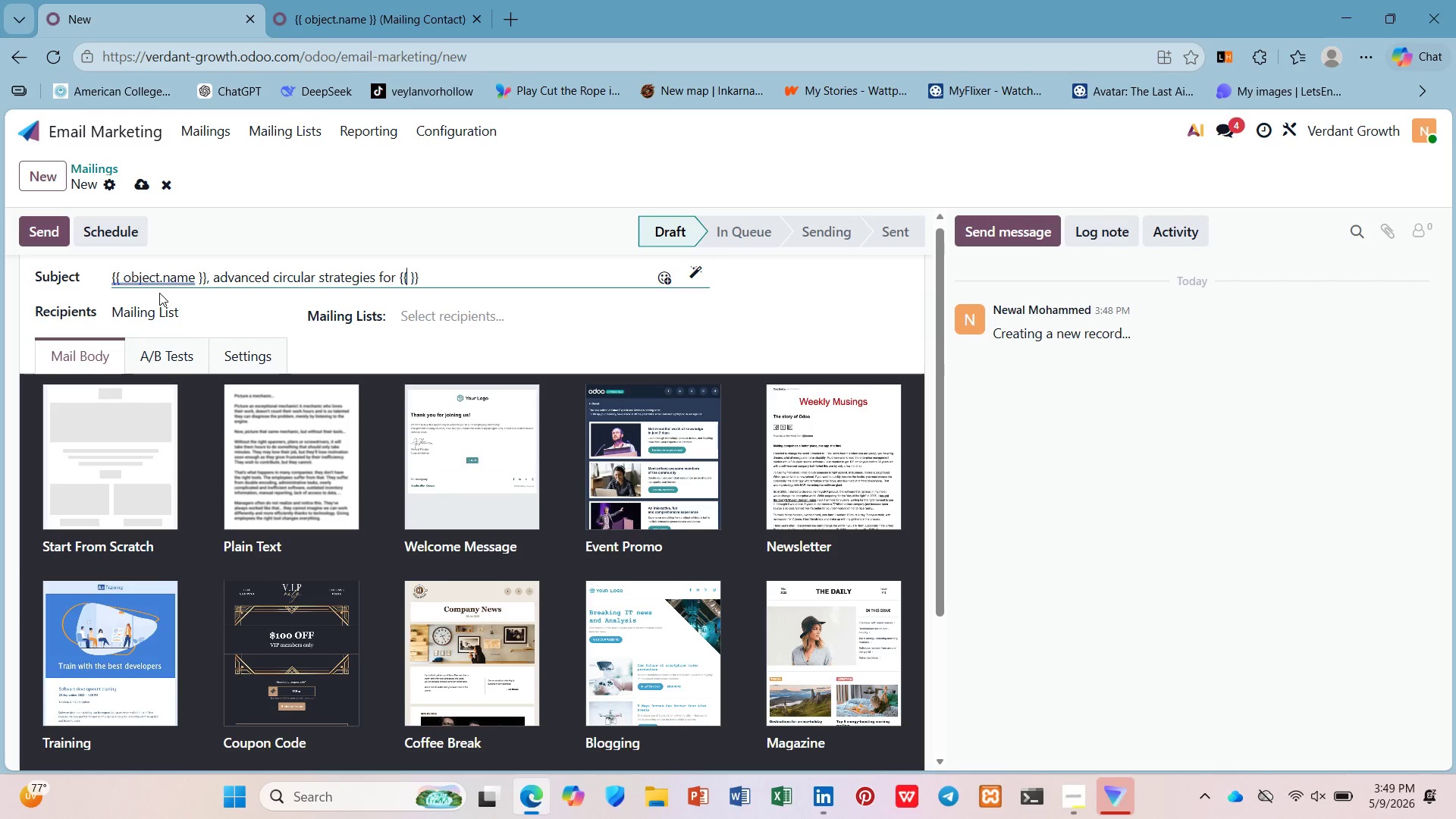 
key(ArrowLeft)
 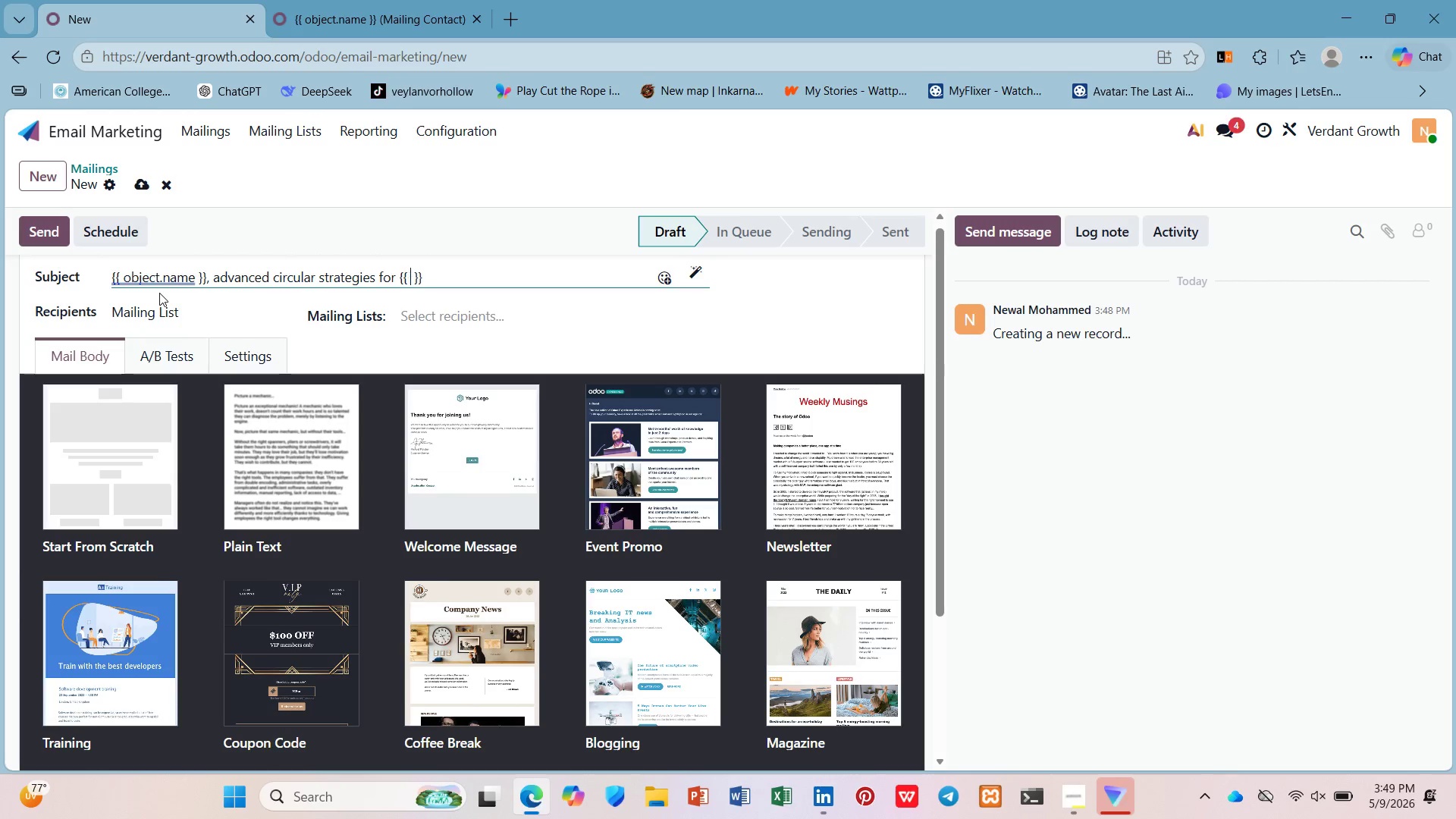 
type( object.company)
 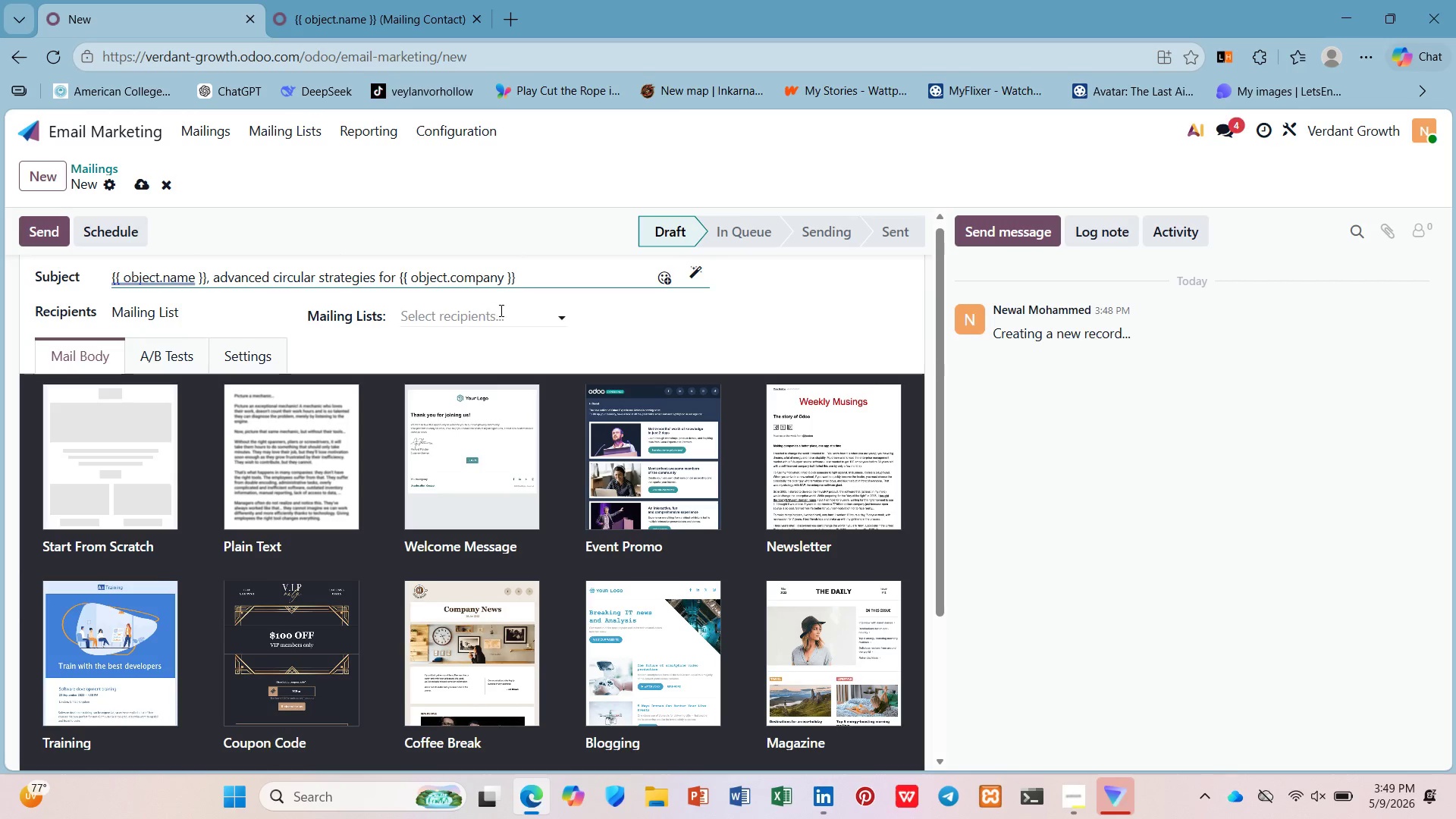 
left_click([497, 343])
 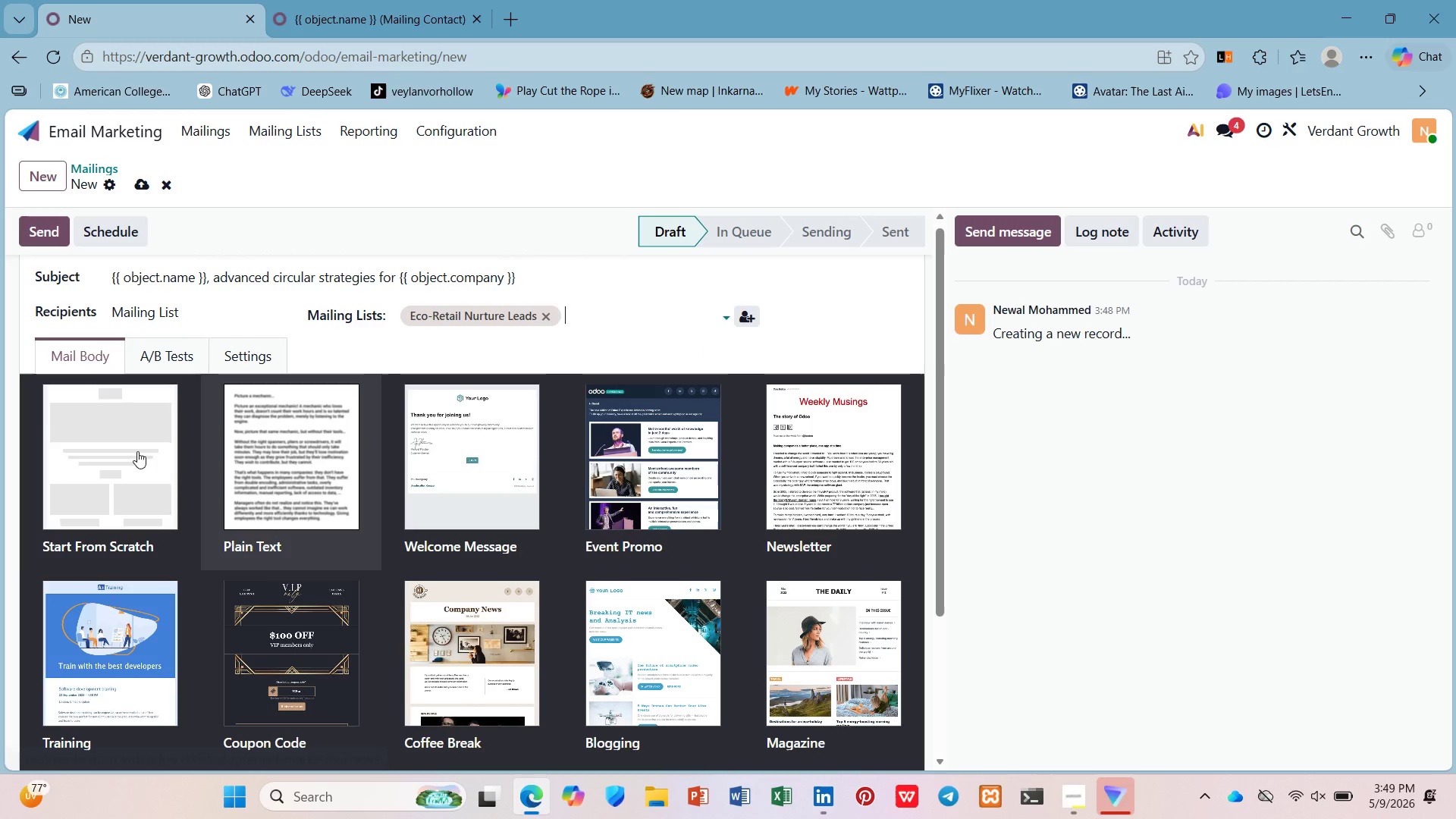 
left_click([74, 464])
 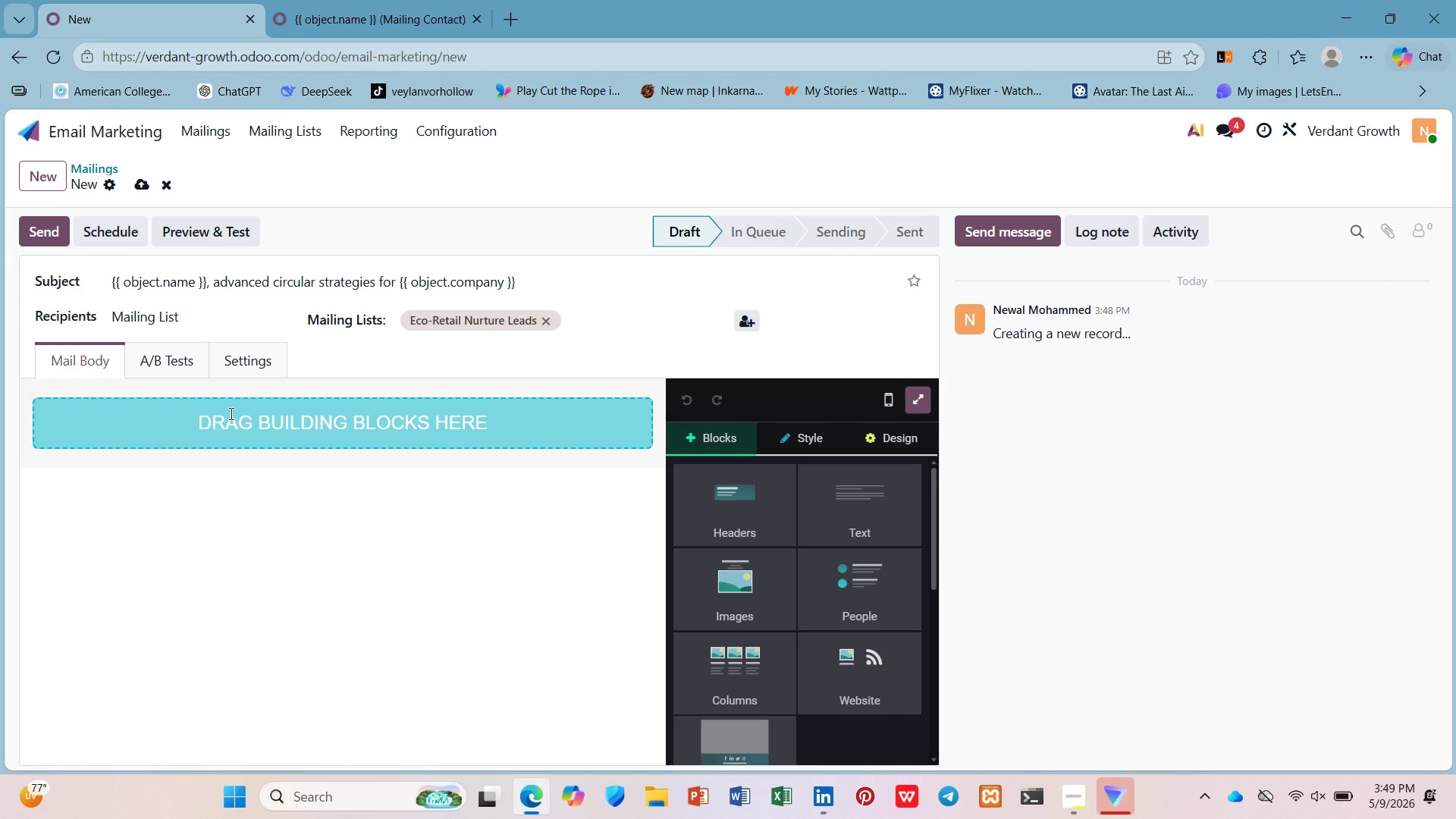 
left_click([235, 413])
 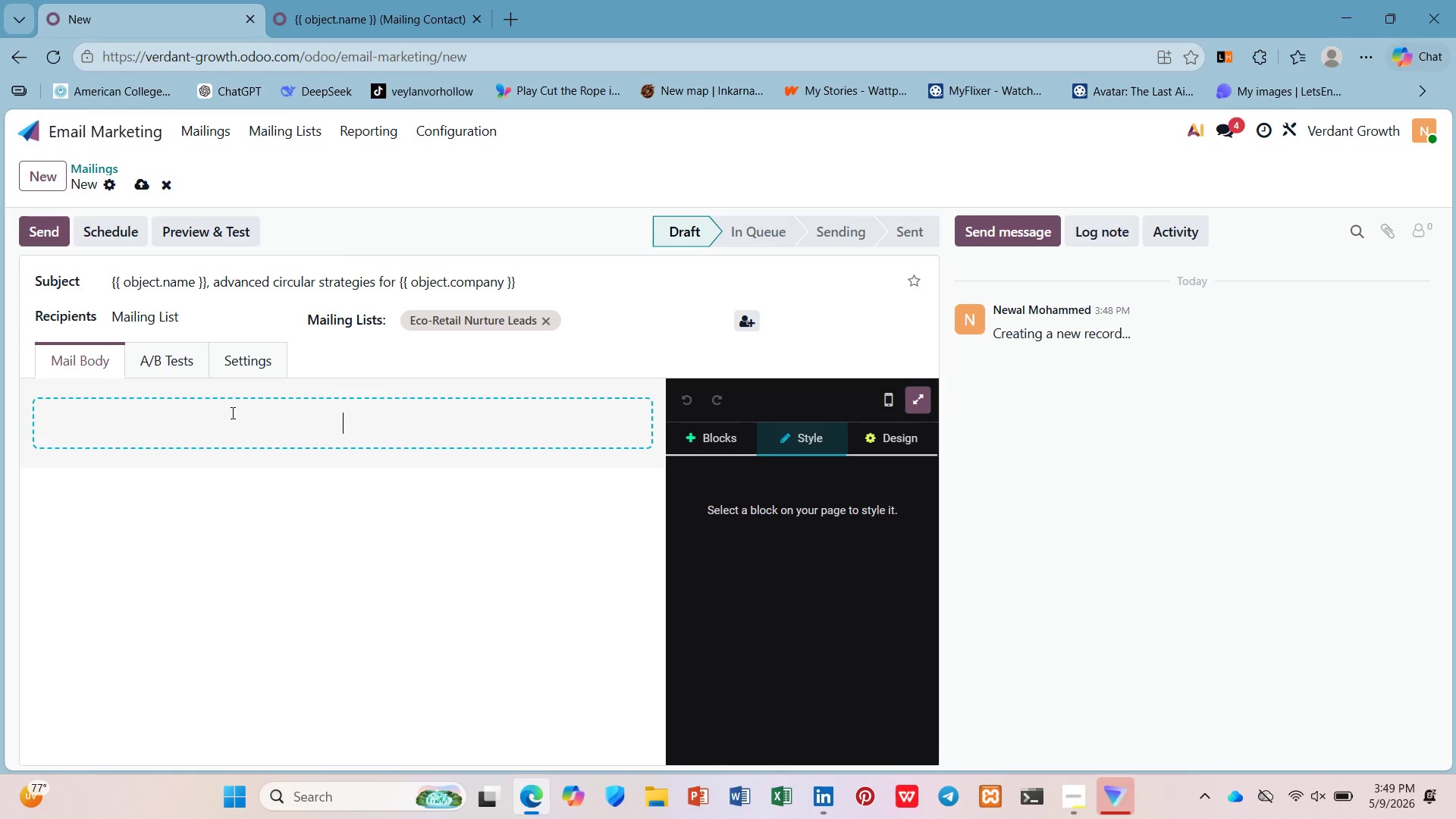 
type(Dera)
key(Backspace)
key(Backspace)
type(ar {)
key(Backspace)
type(/)
 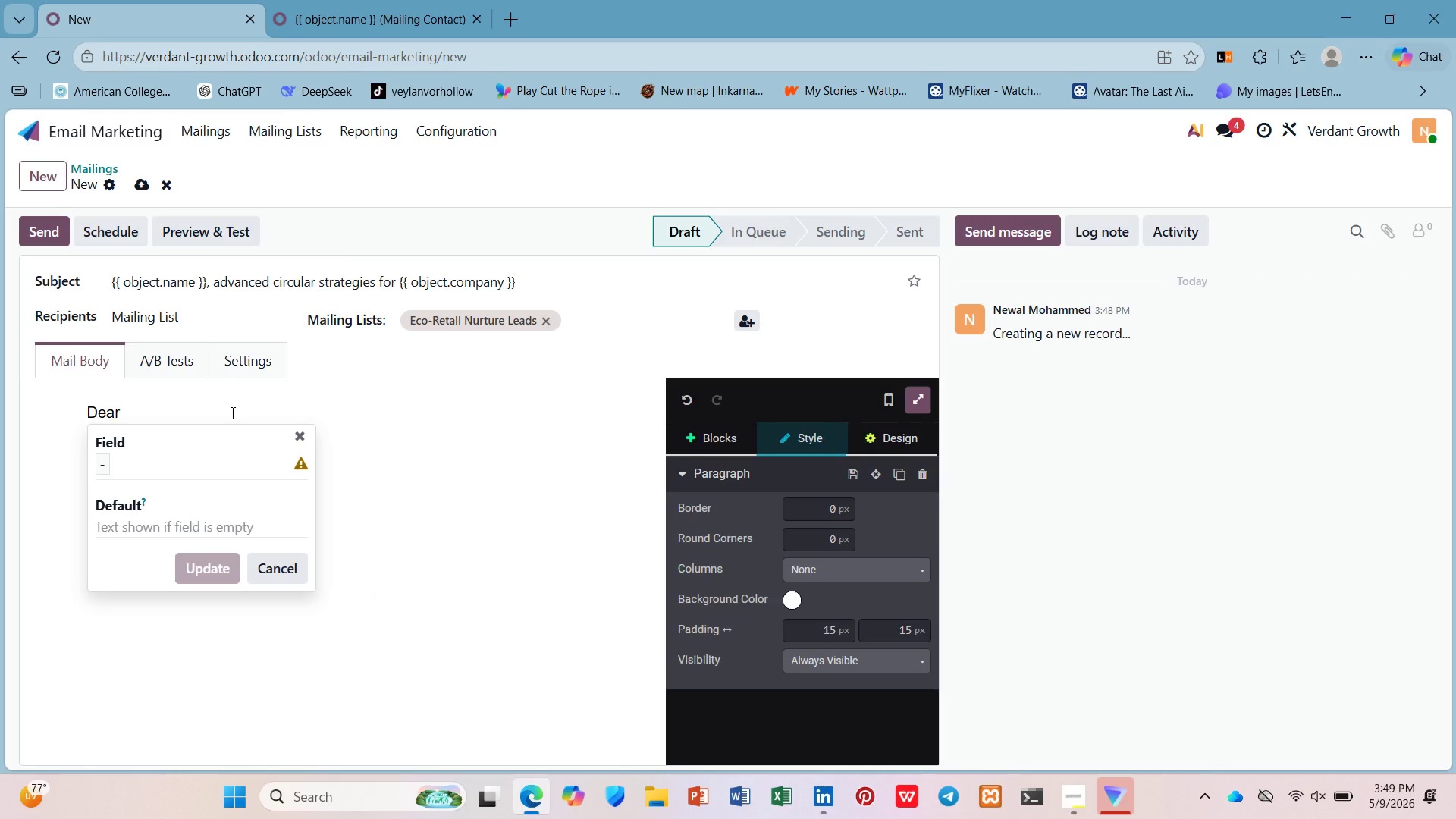 
 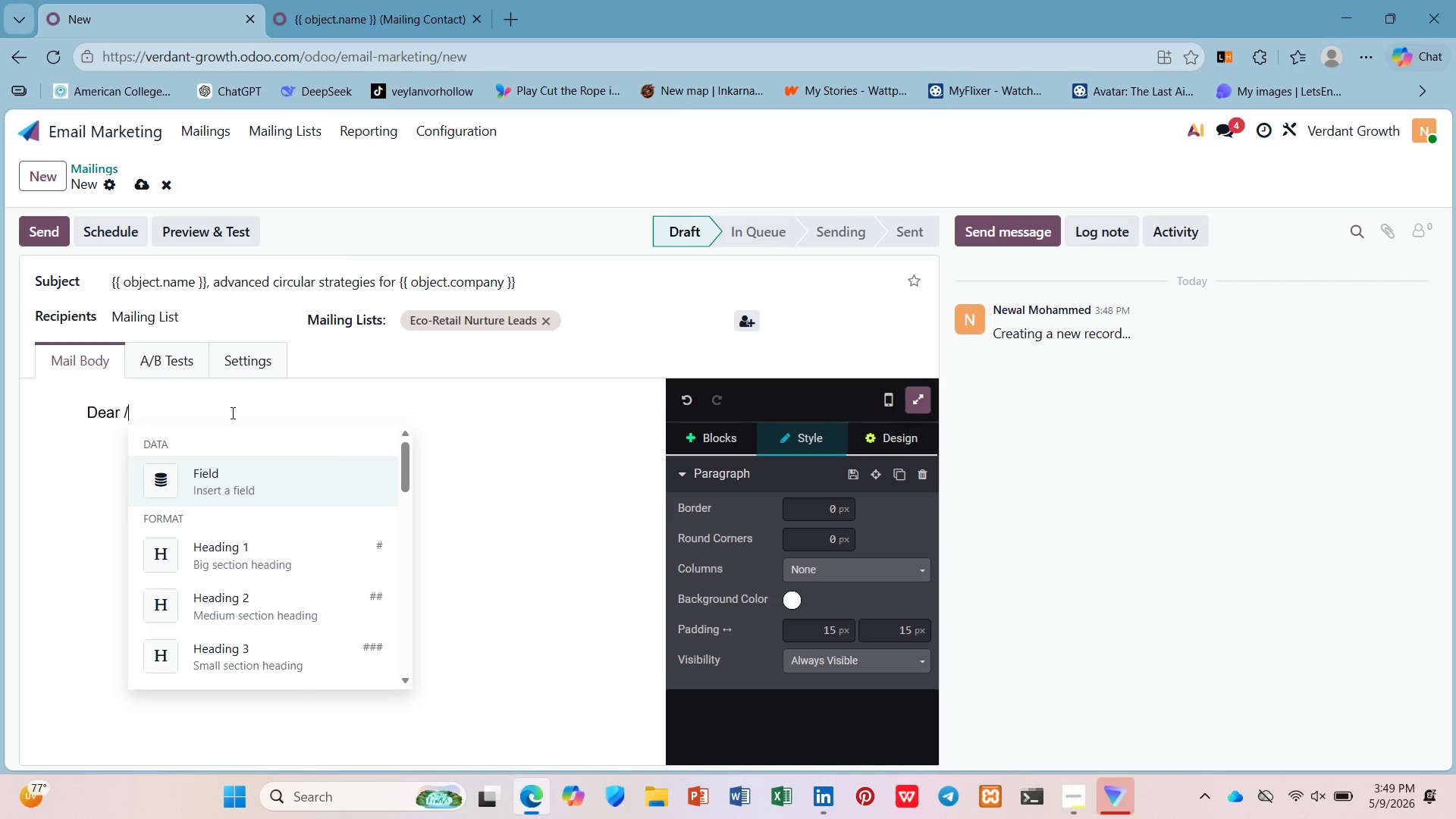 
key(Enter)
 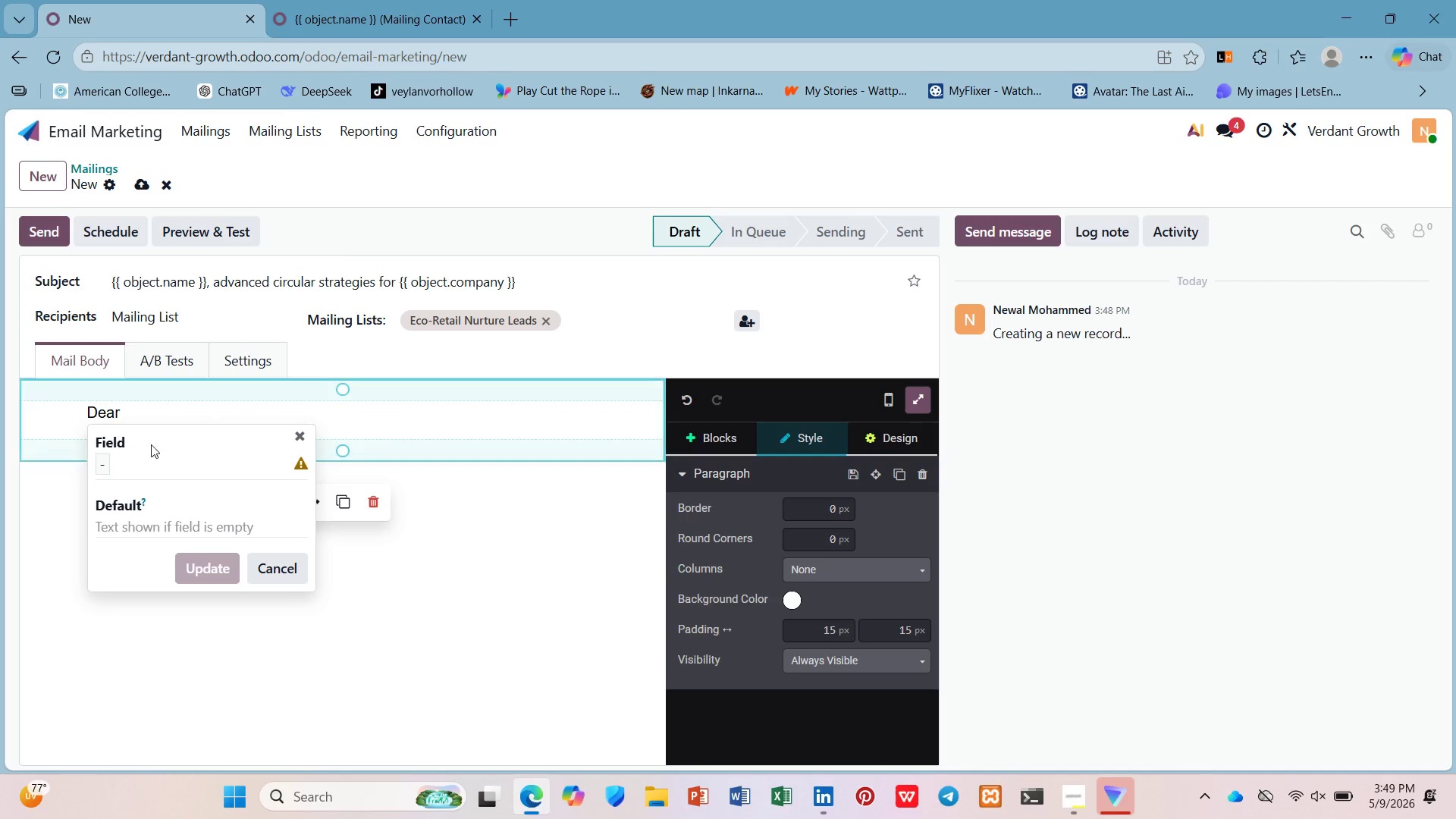 
left_click([111, 463])
 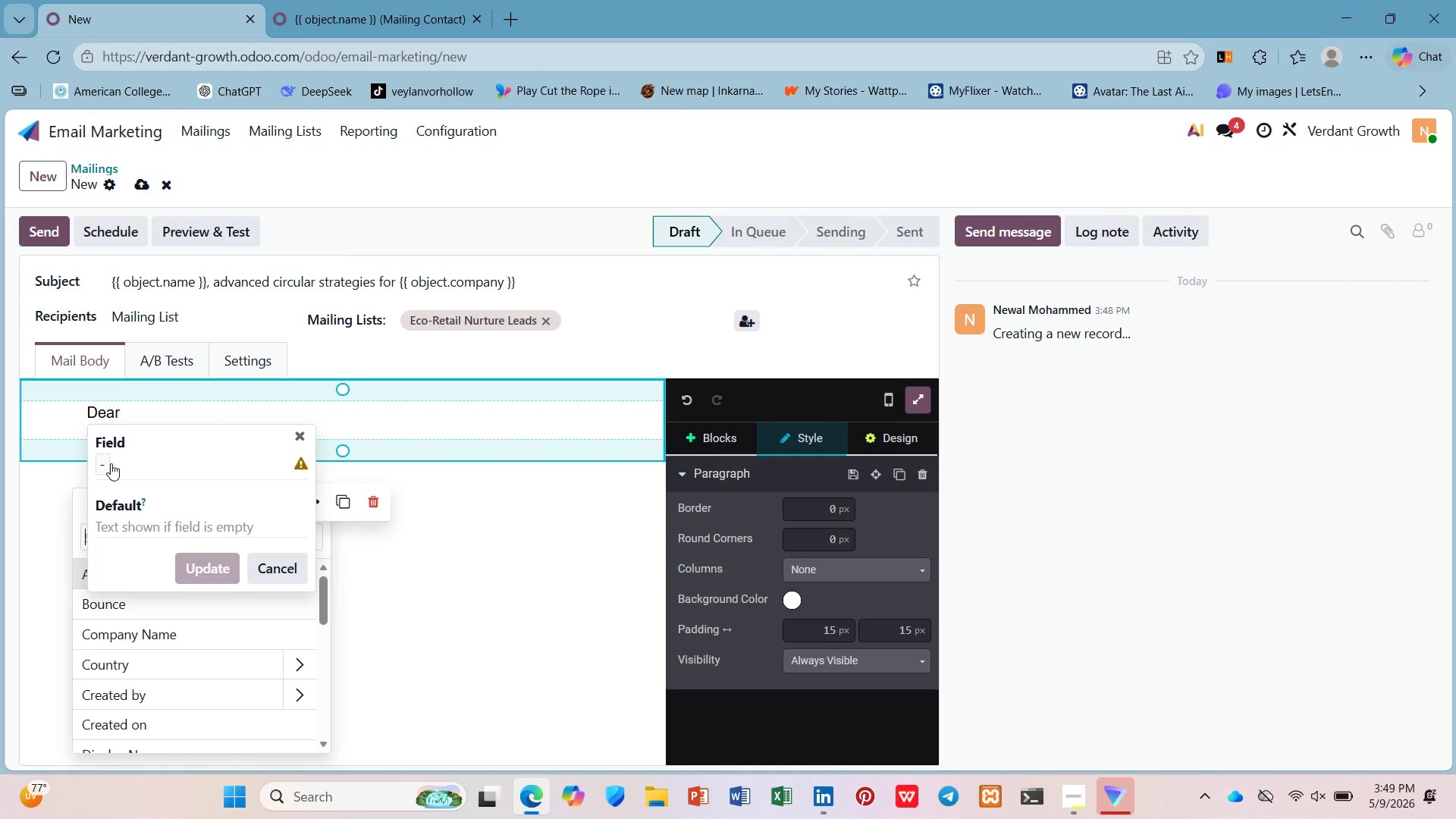 
key(Shift+BracketLeft)
 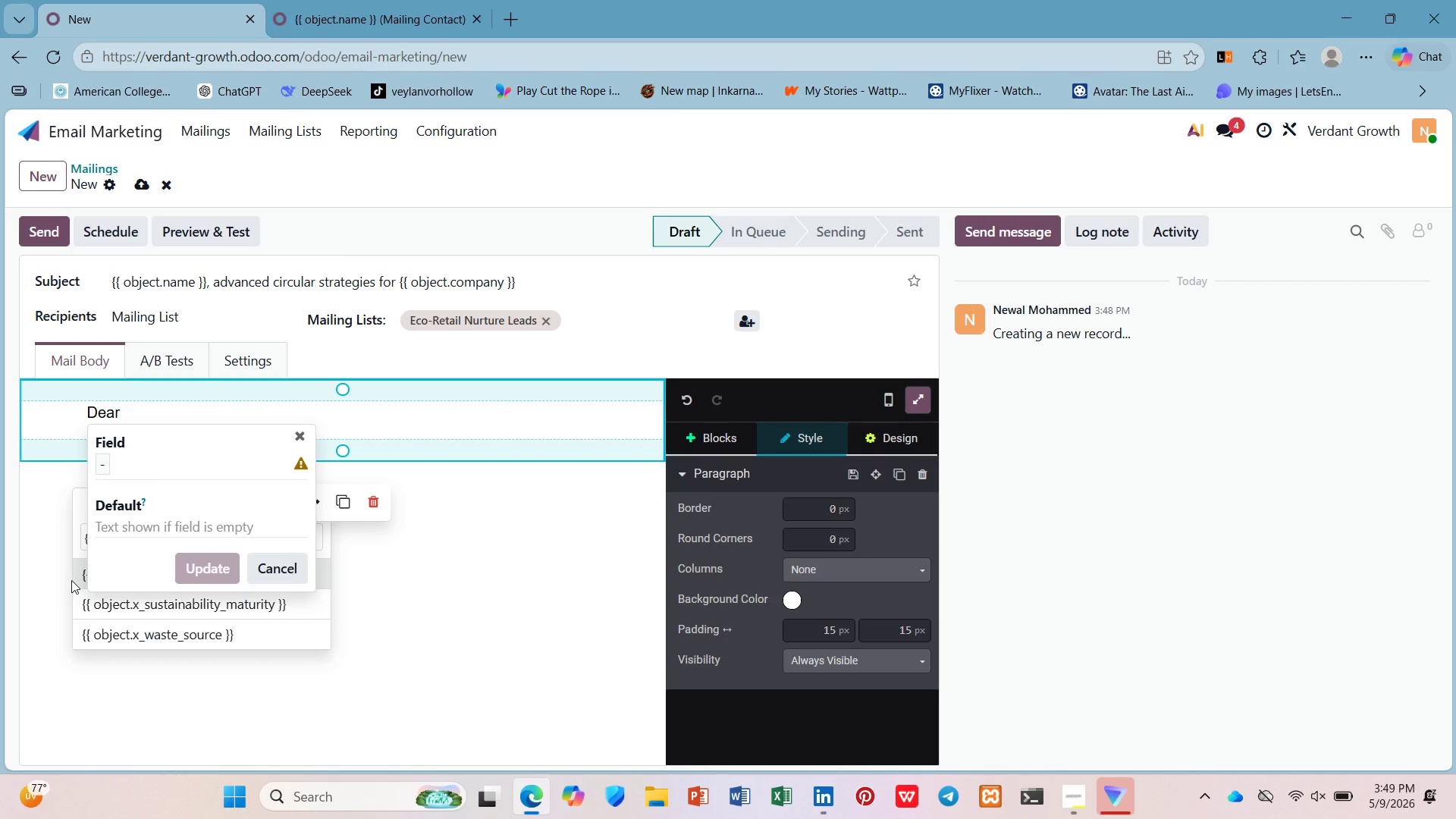 
left_click([80, 578])
 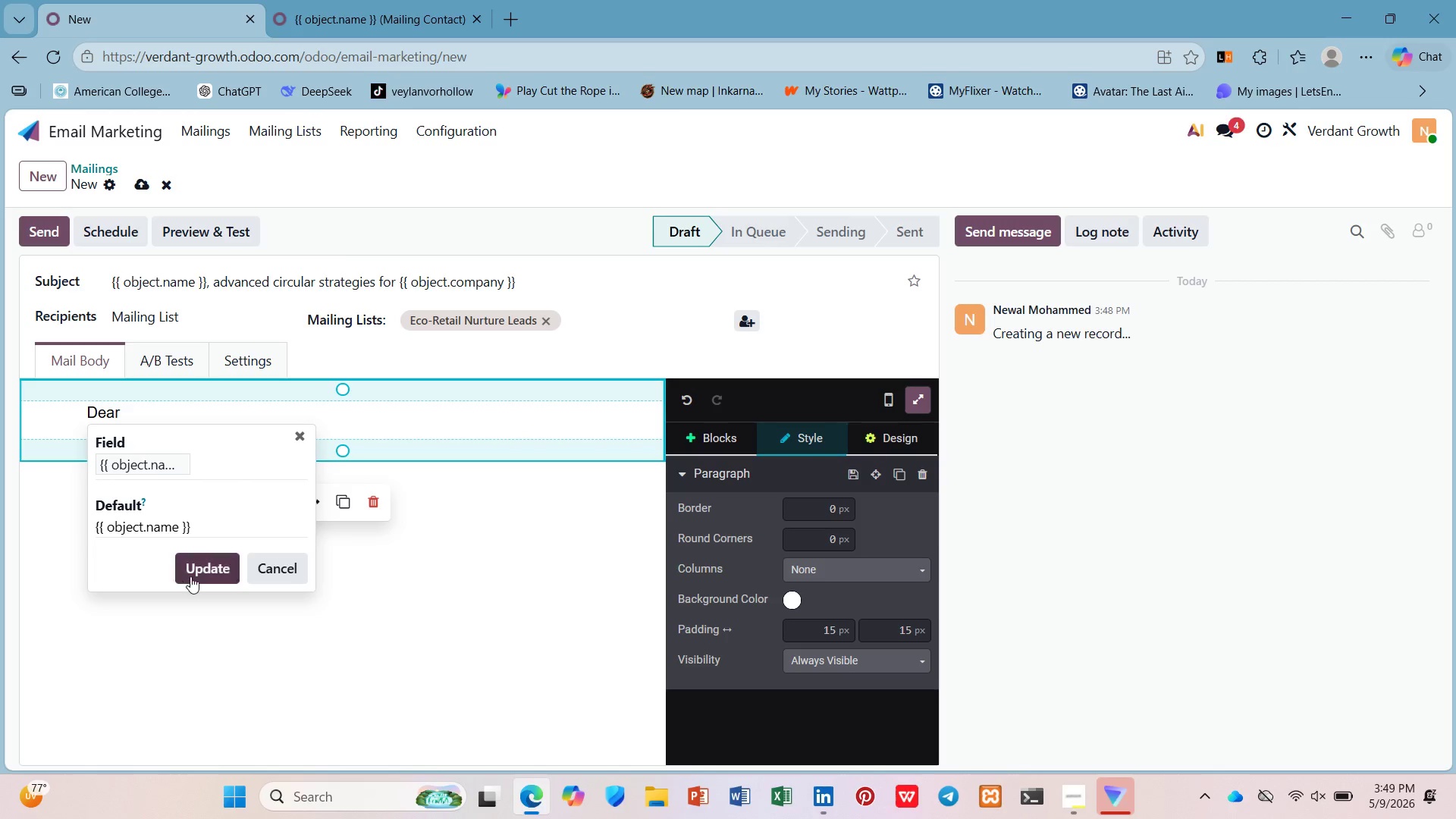 
left_click([190, 576])
 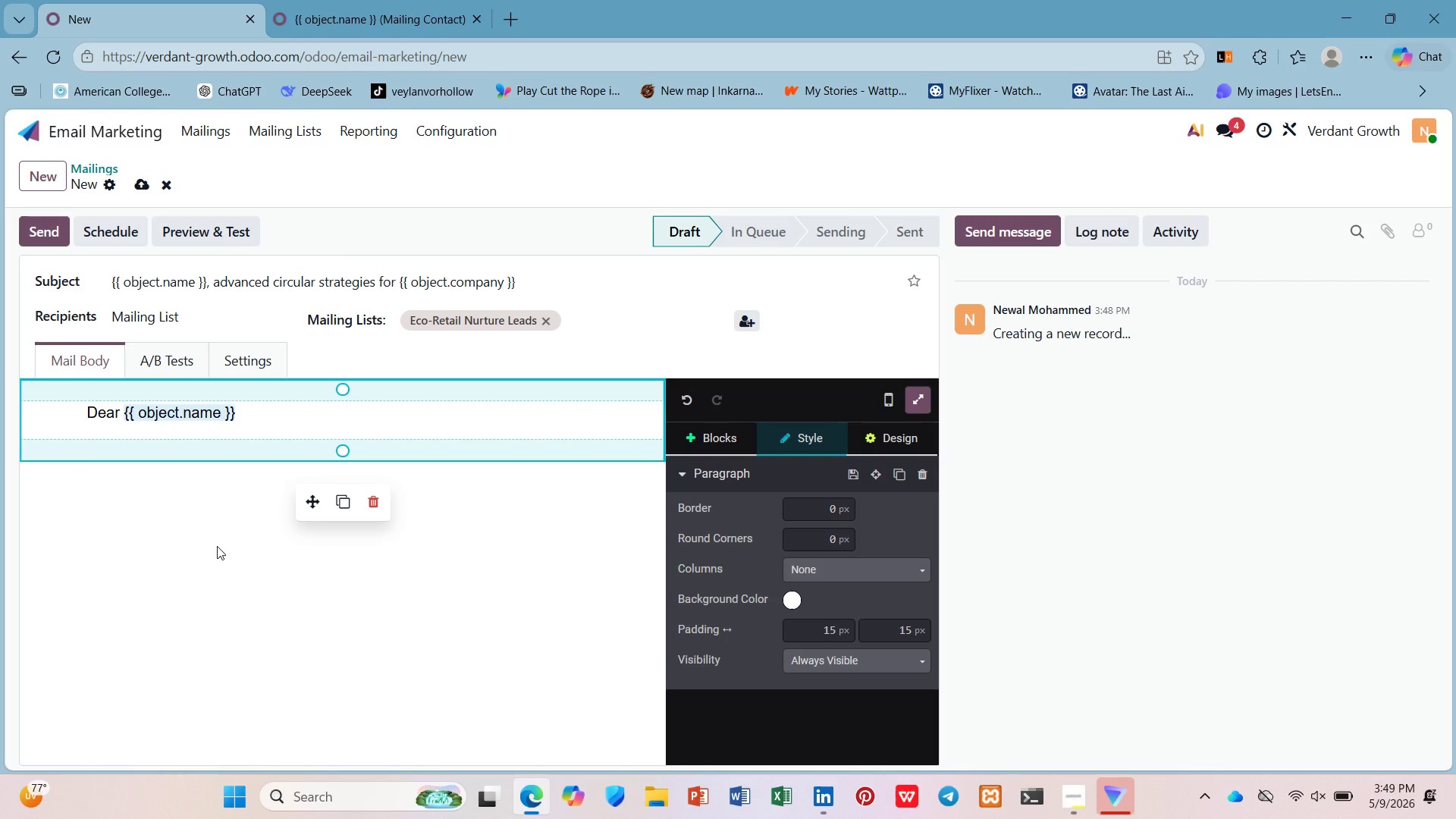 
key(Period)
 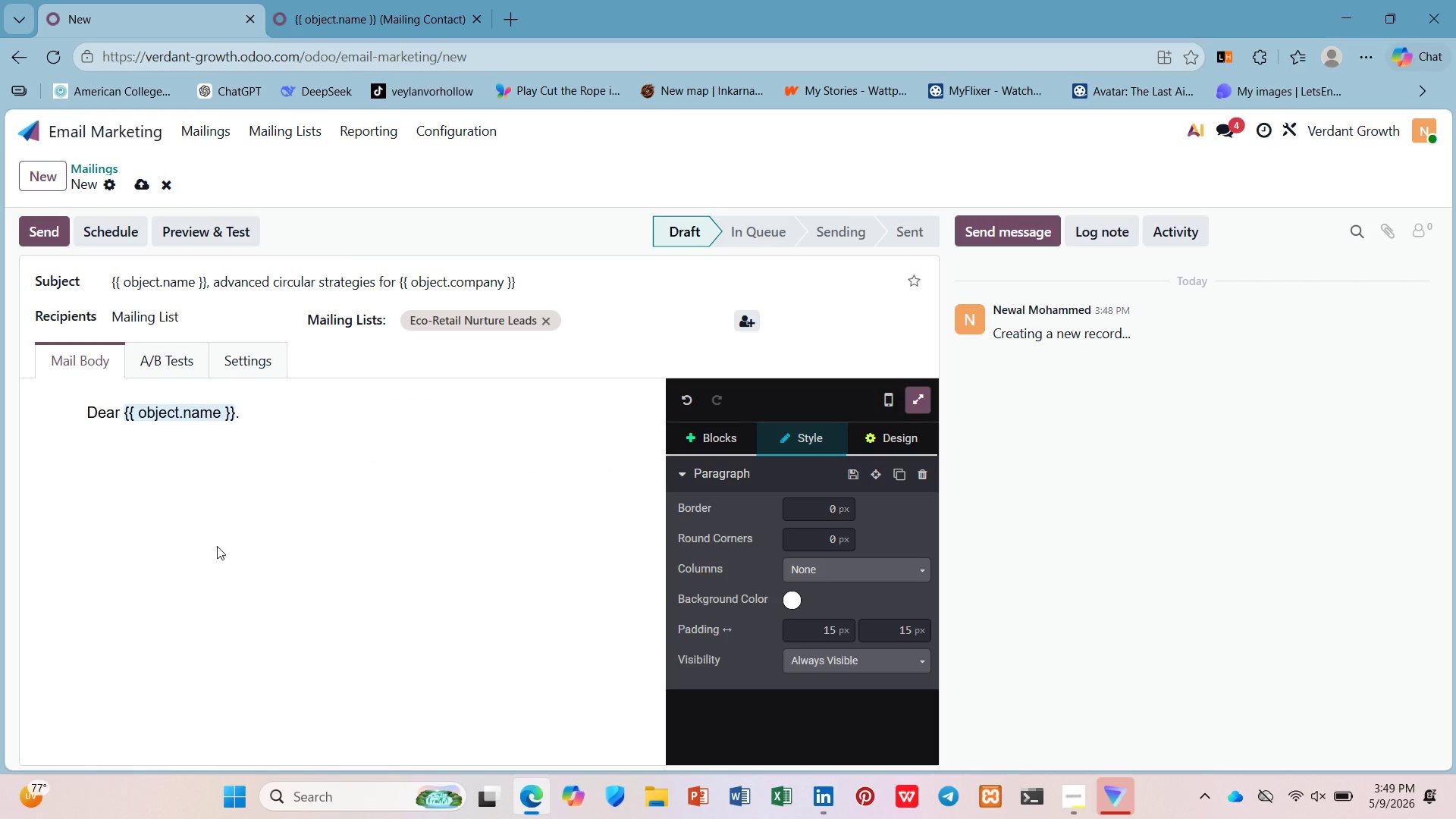 
key(Backspace)
 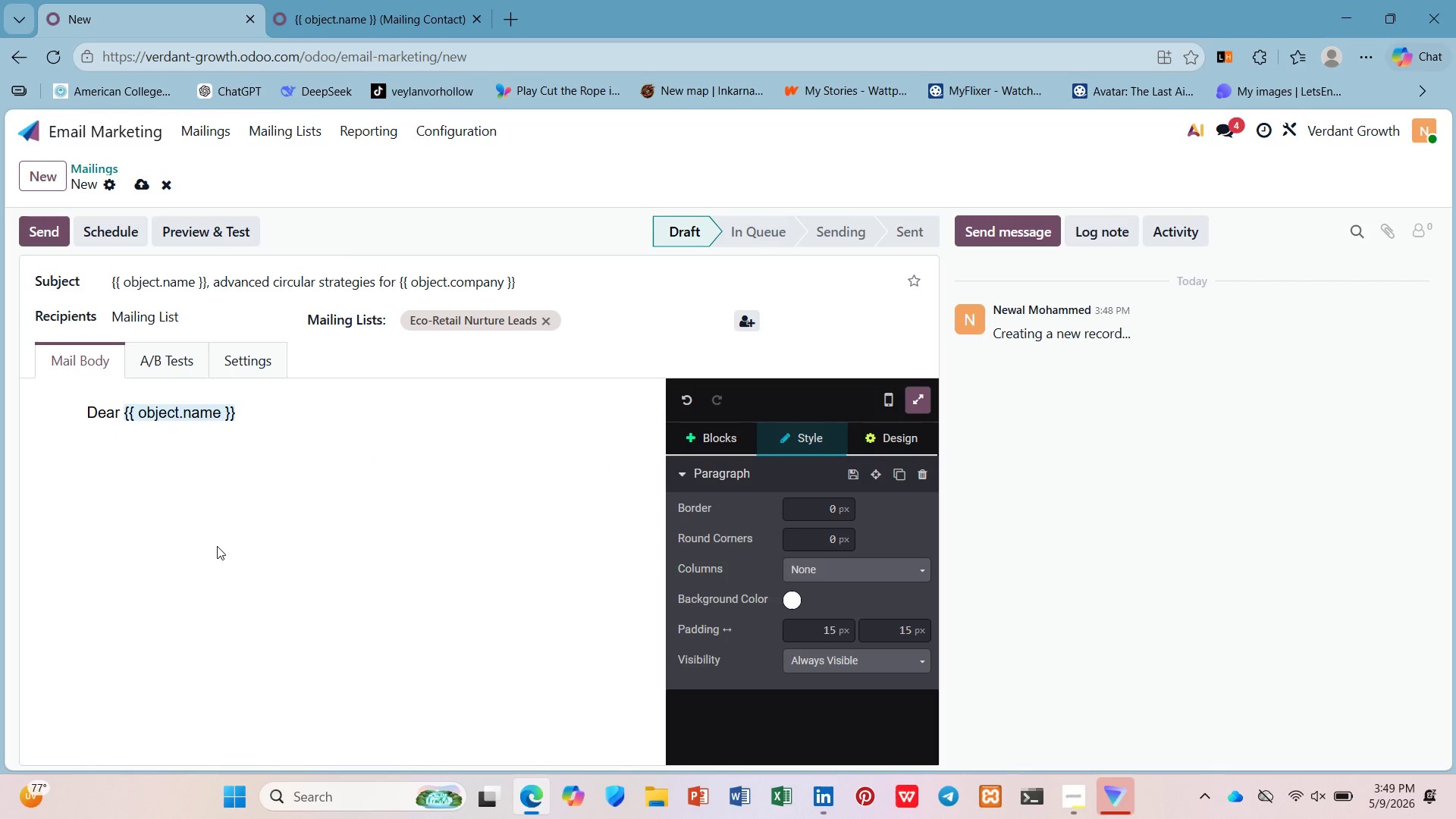 
key(Comma)
 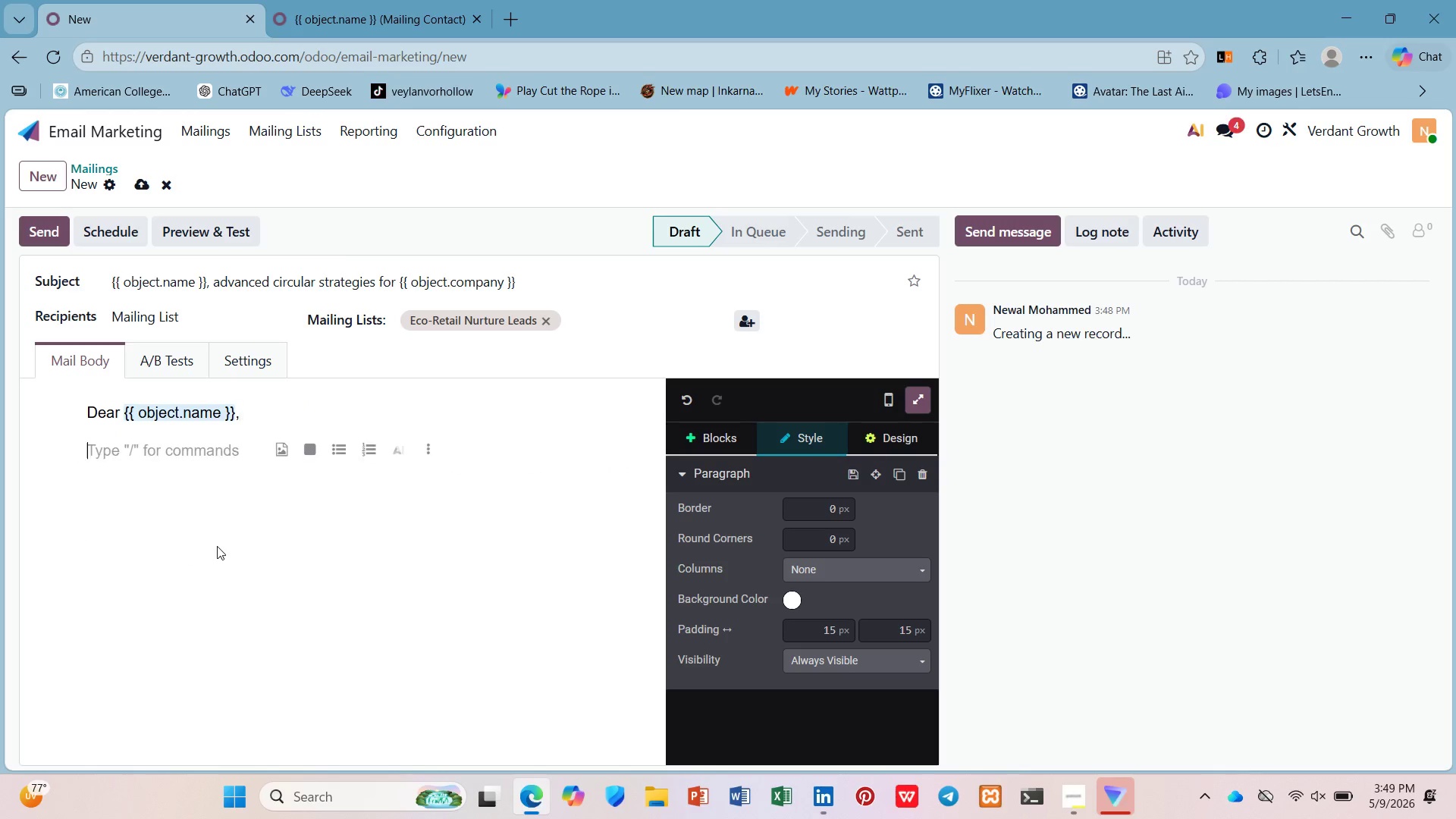 
key(Enter)
 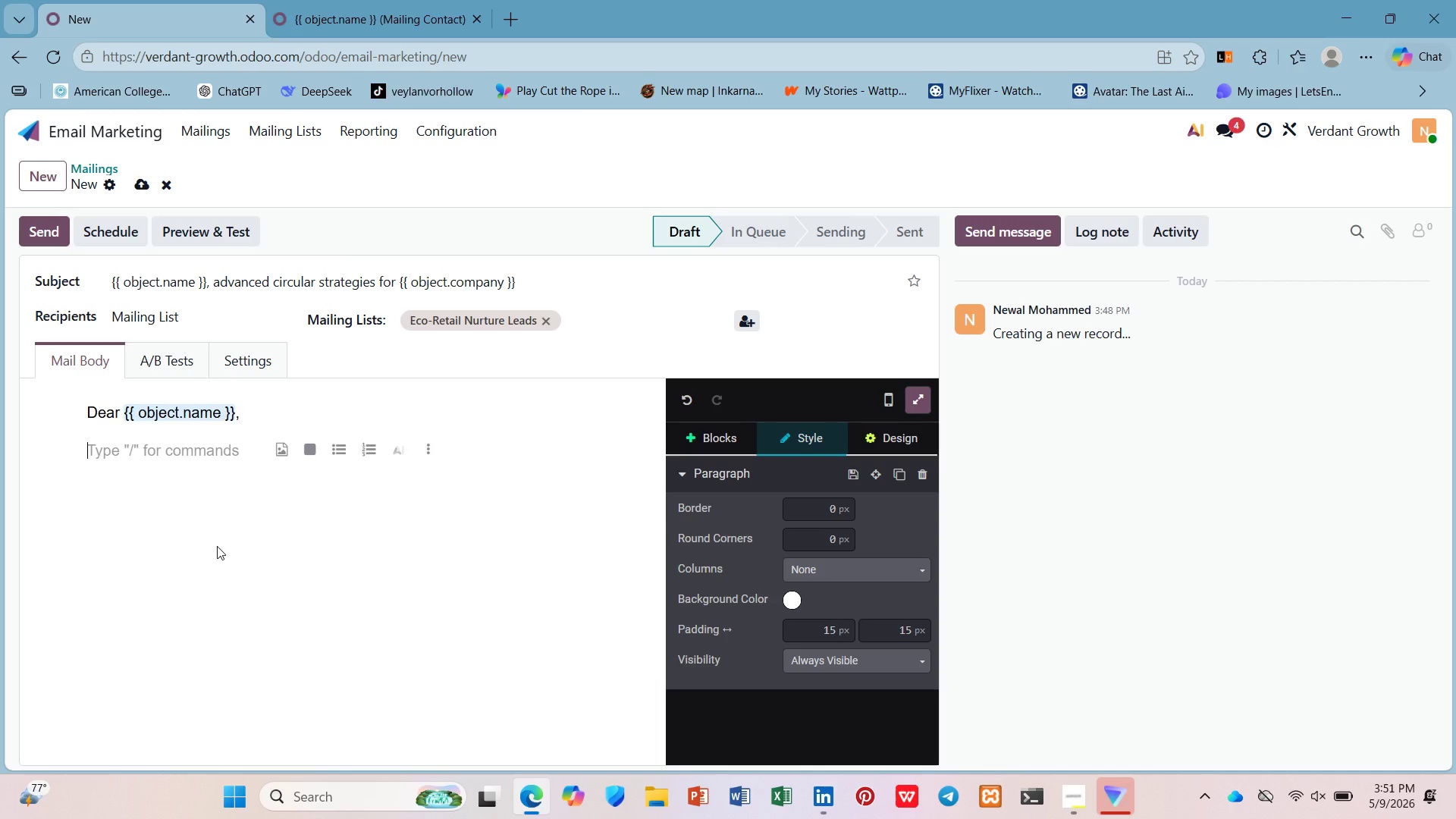 
wait(109.86)
 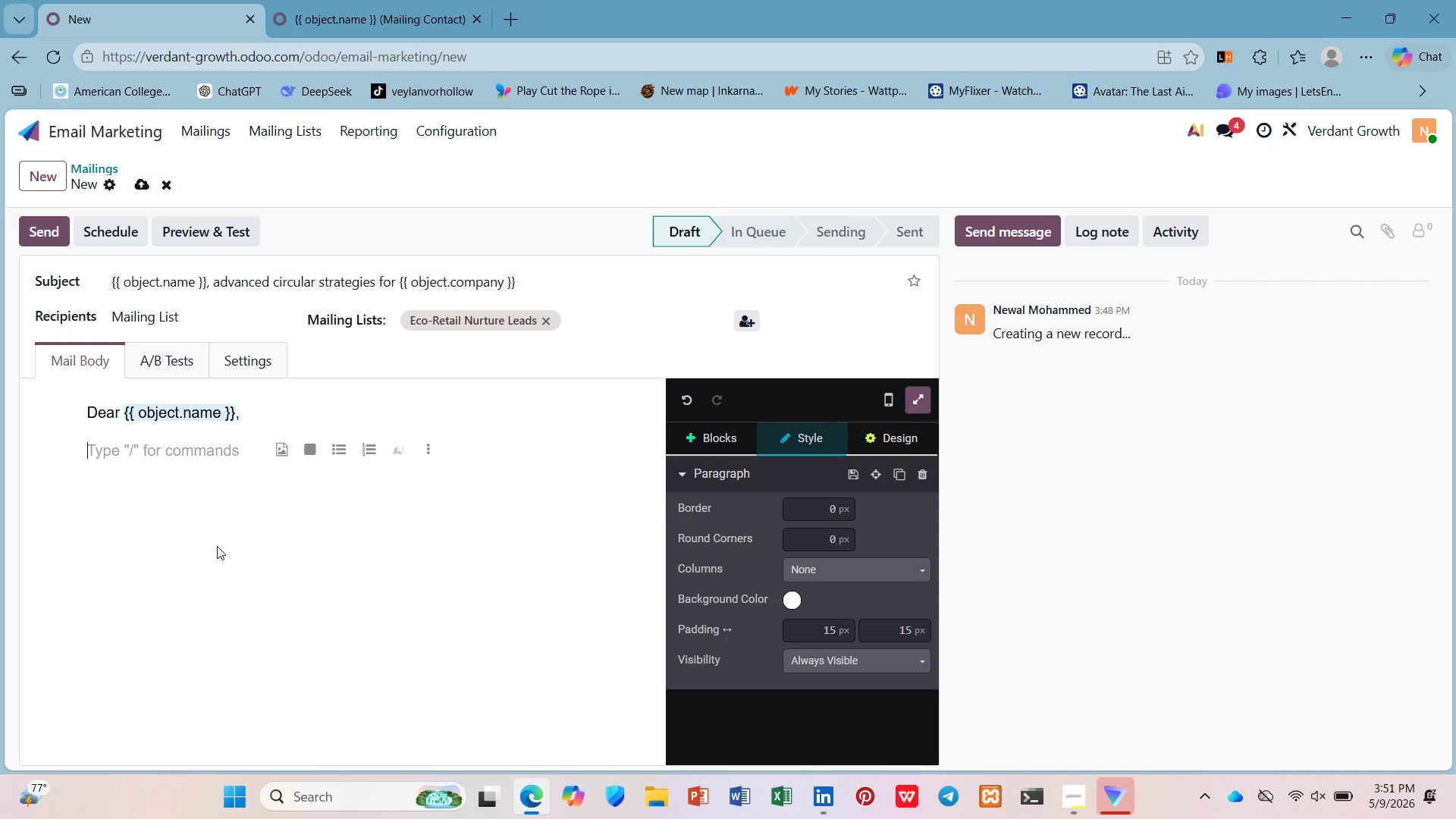 
type(Re)
 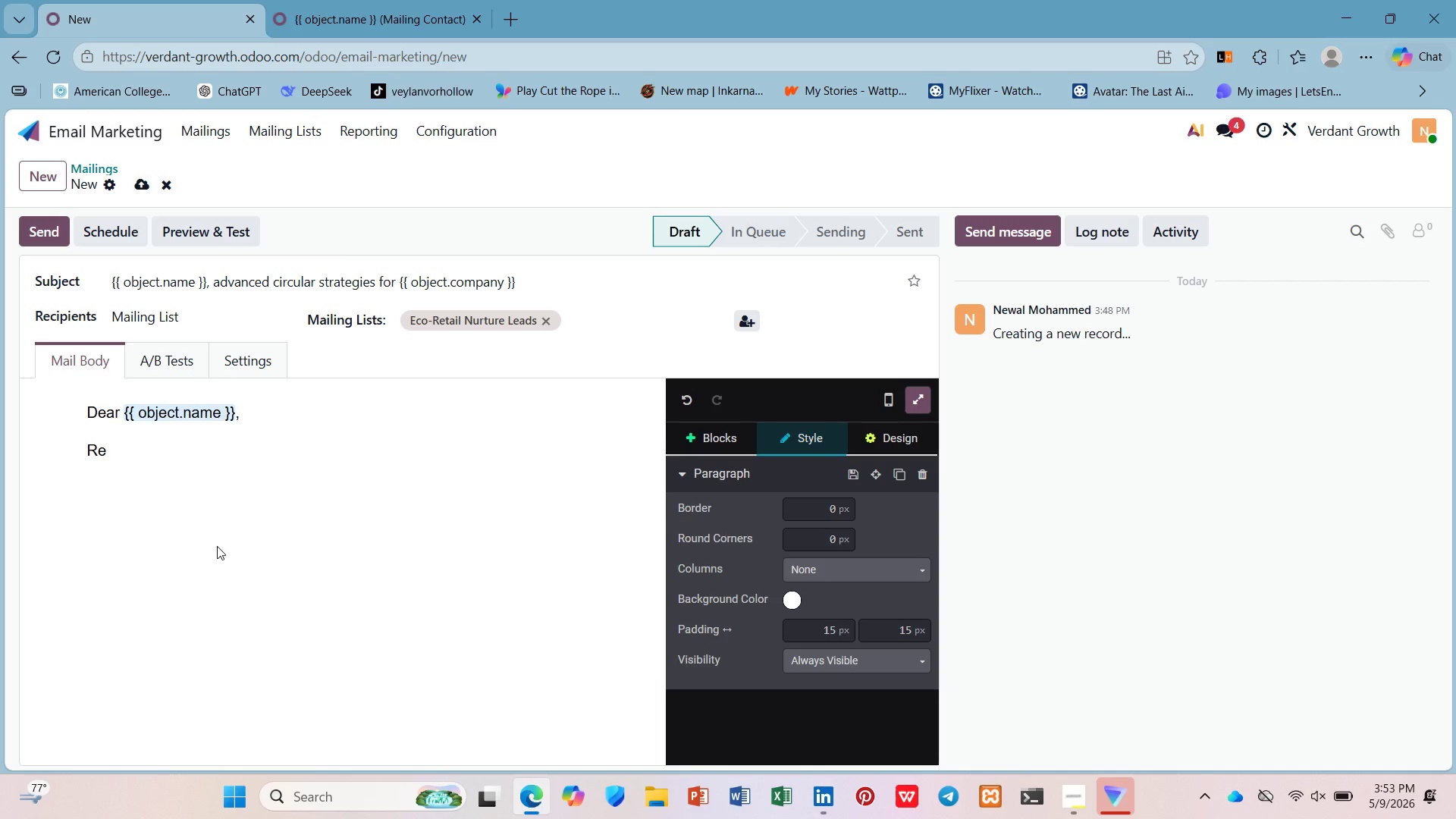 
wait(114.58)
 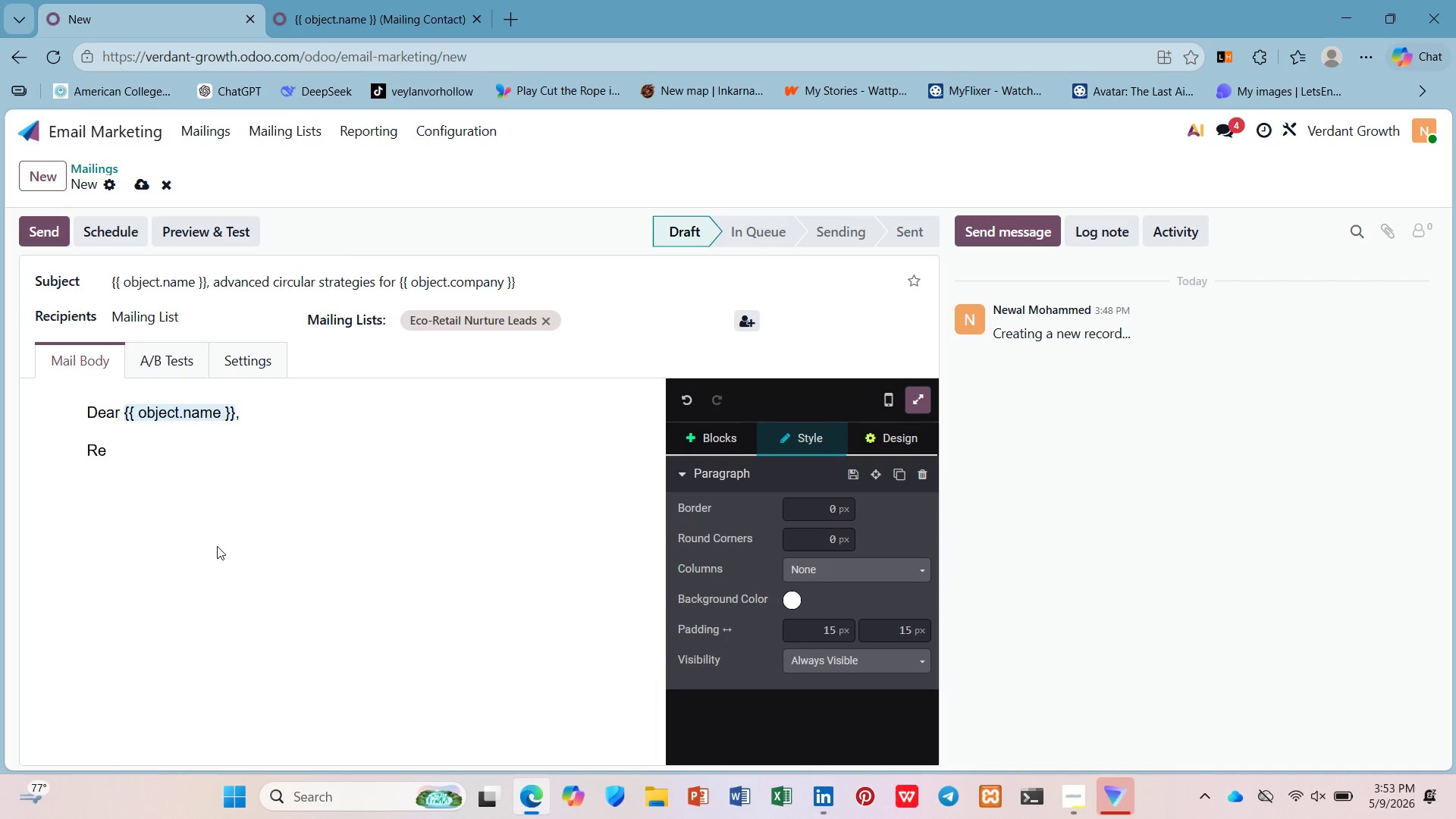 
type(tailers at your maturity level are alredy asking: "")
 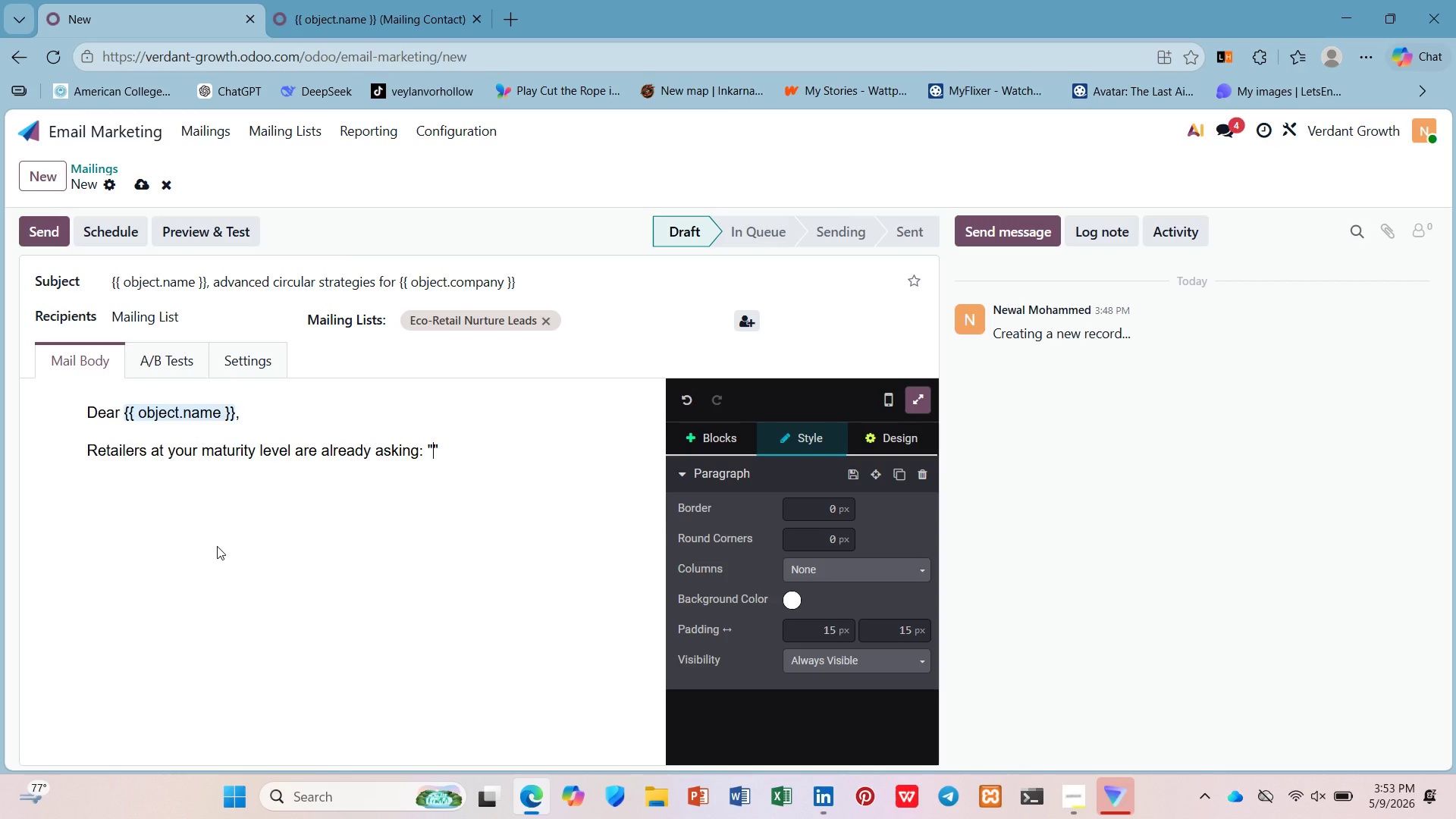 
 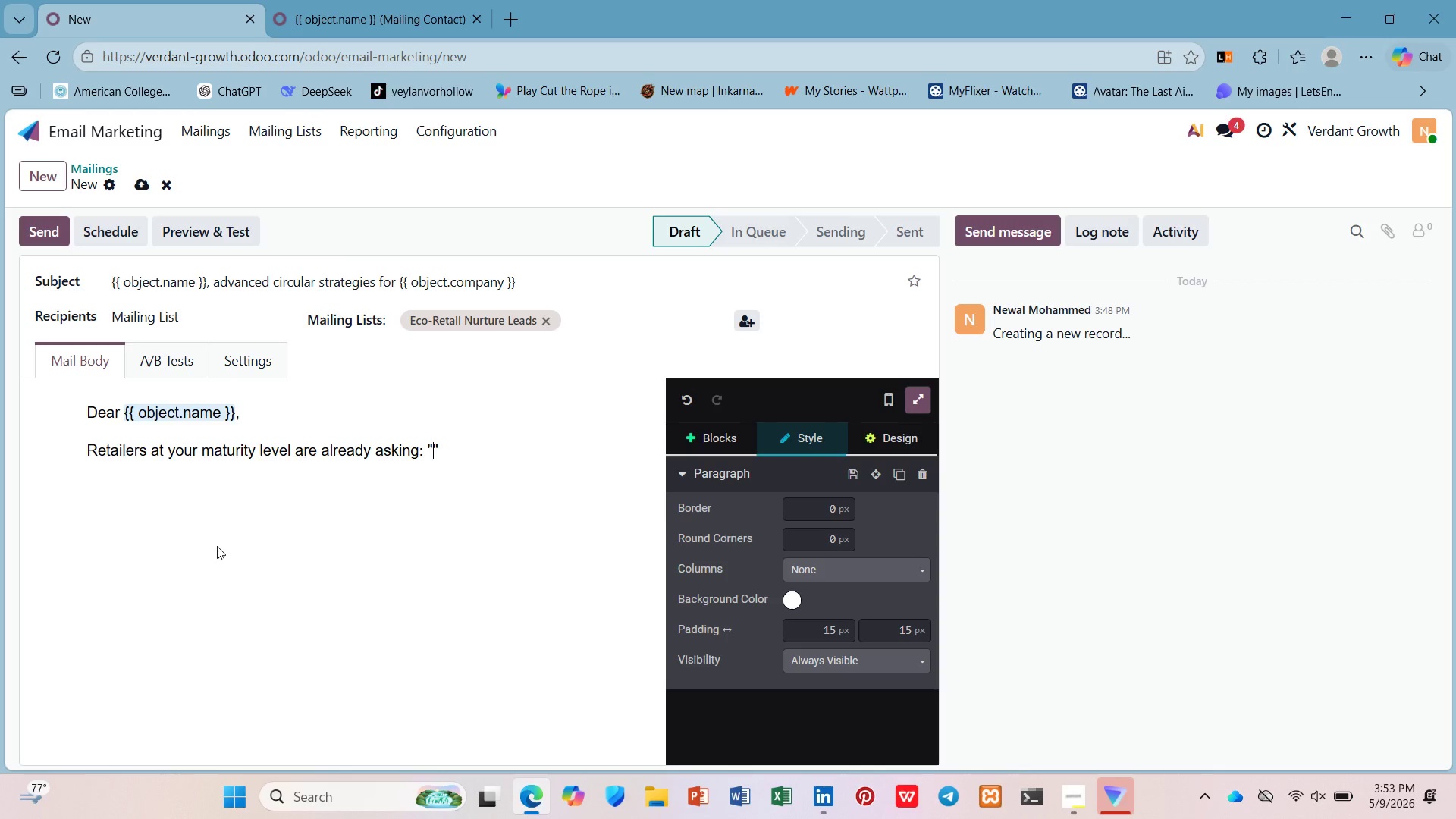 
key(ArrowLeft)
 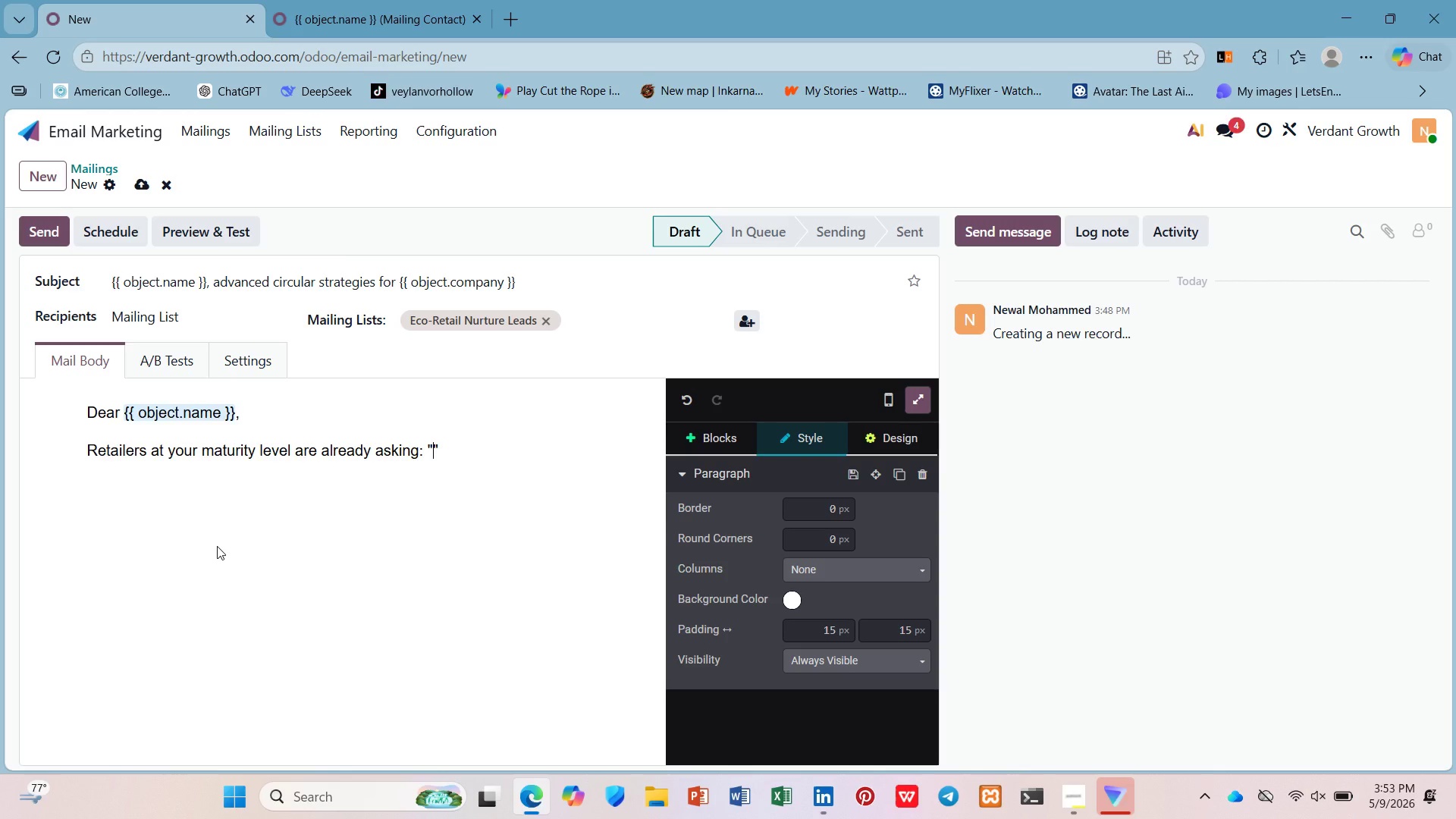 
type(What comes aftr basic waste reduction?)
 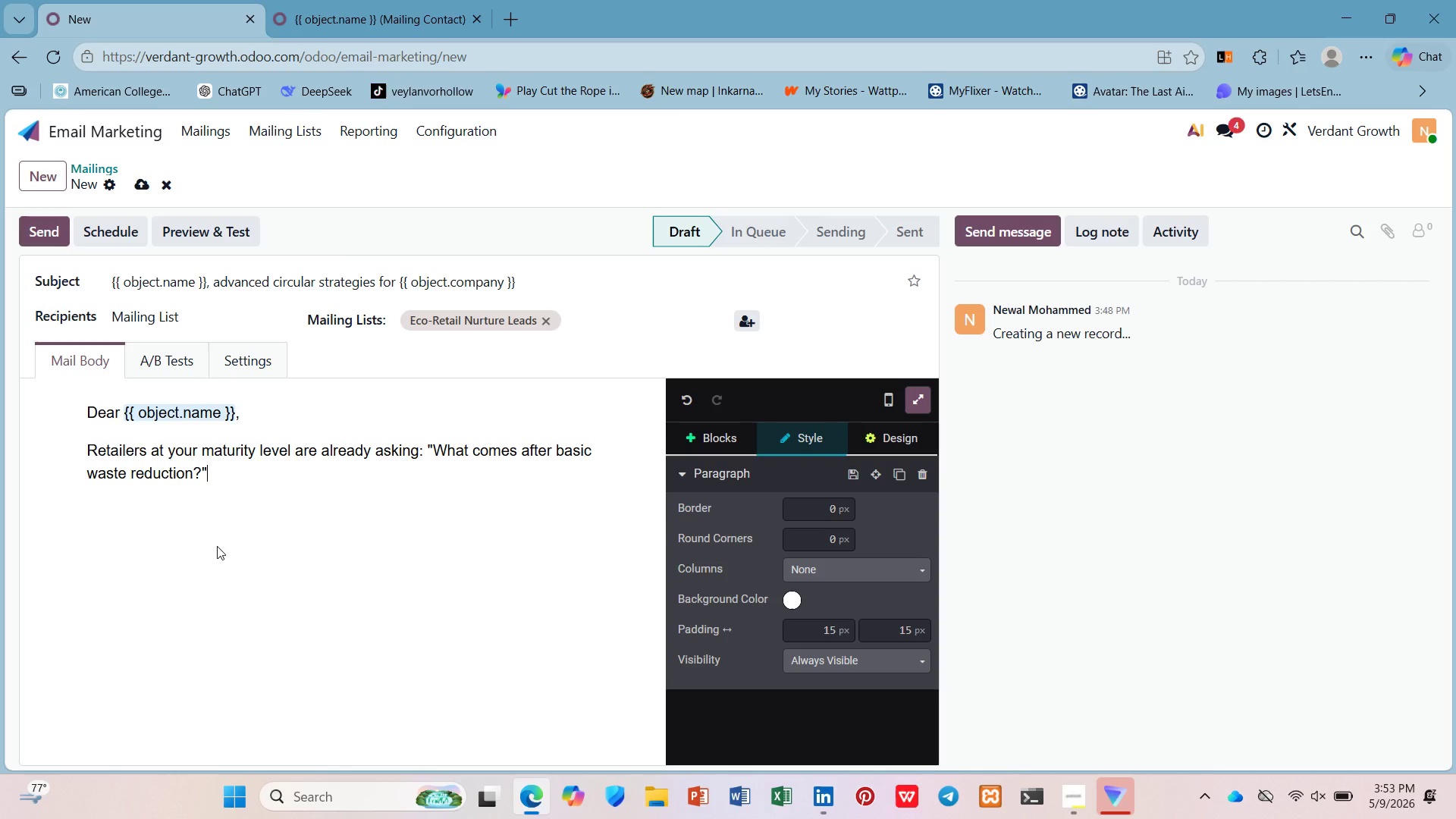 
 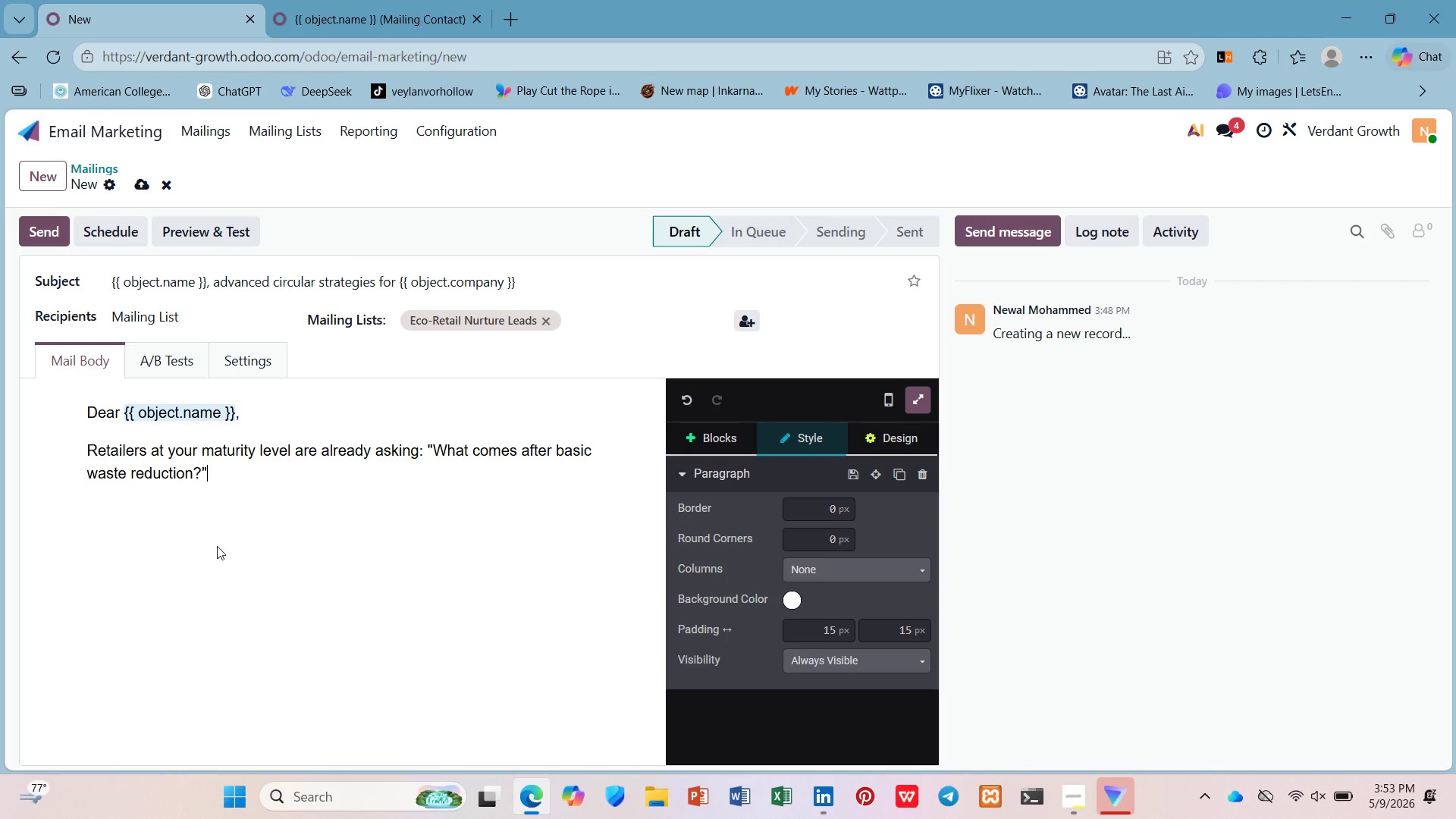 
key(ArrowDown)
 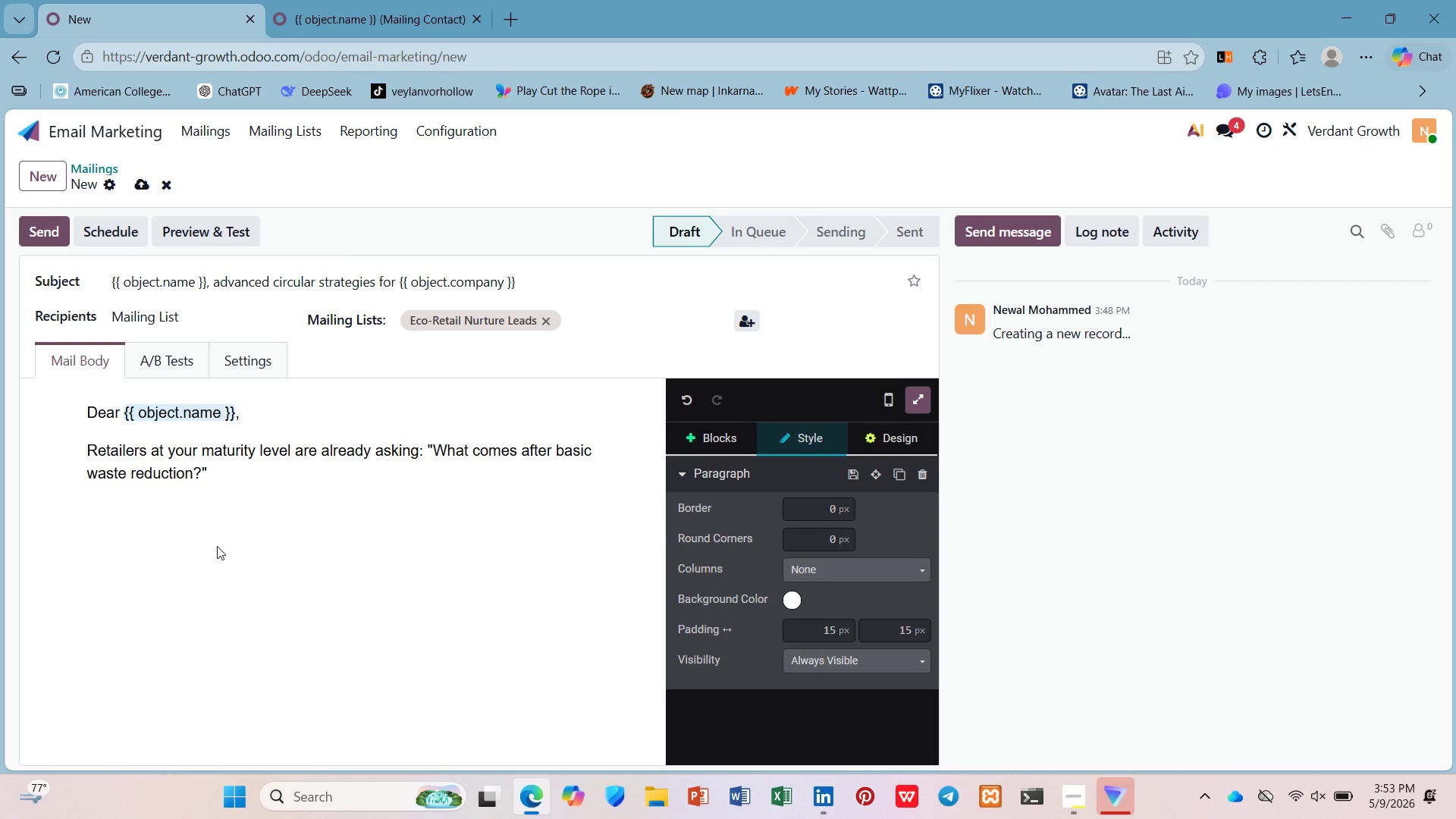 
key(Enter)
 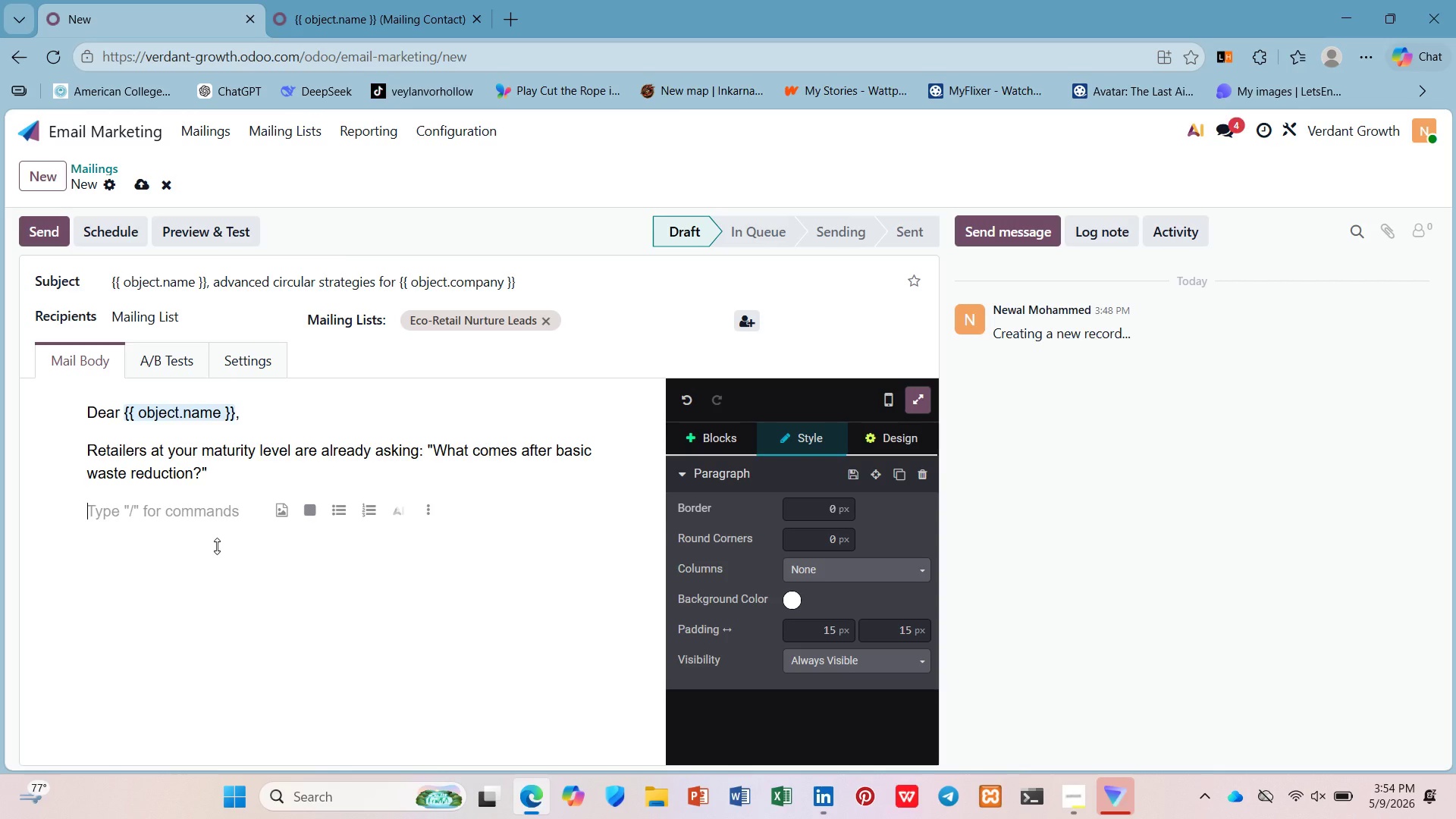 
wait(40.53)
 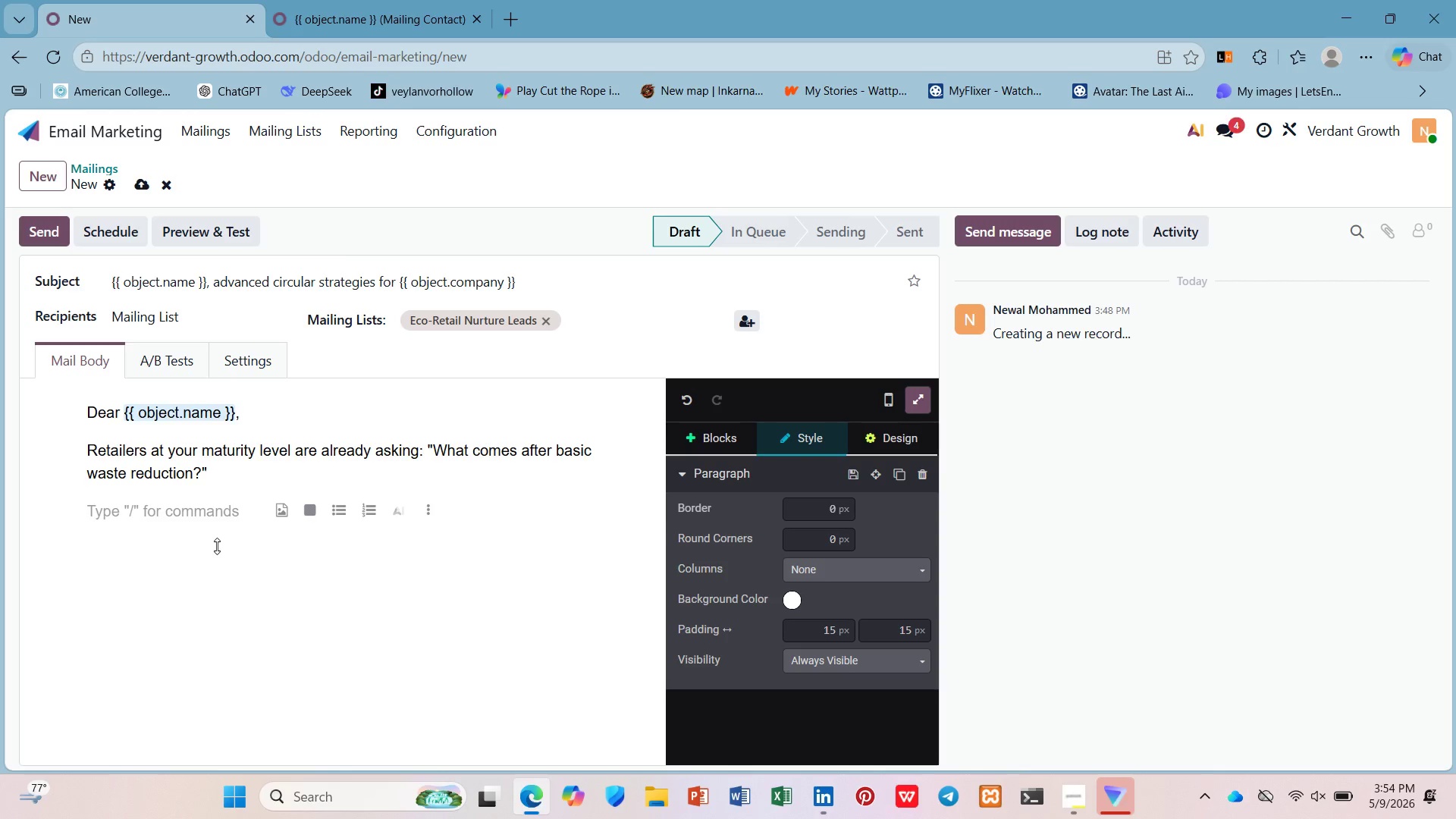 
type(This case study show s)
key(Backspace)
type(s how a mid-sized reti)
key(Backspace)
type(ailr eliminate 95% of )
 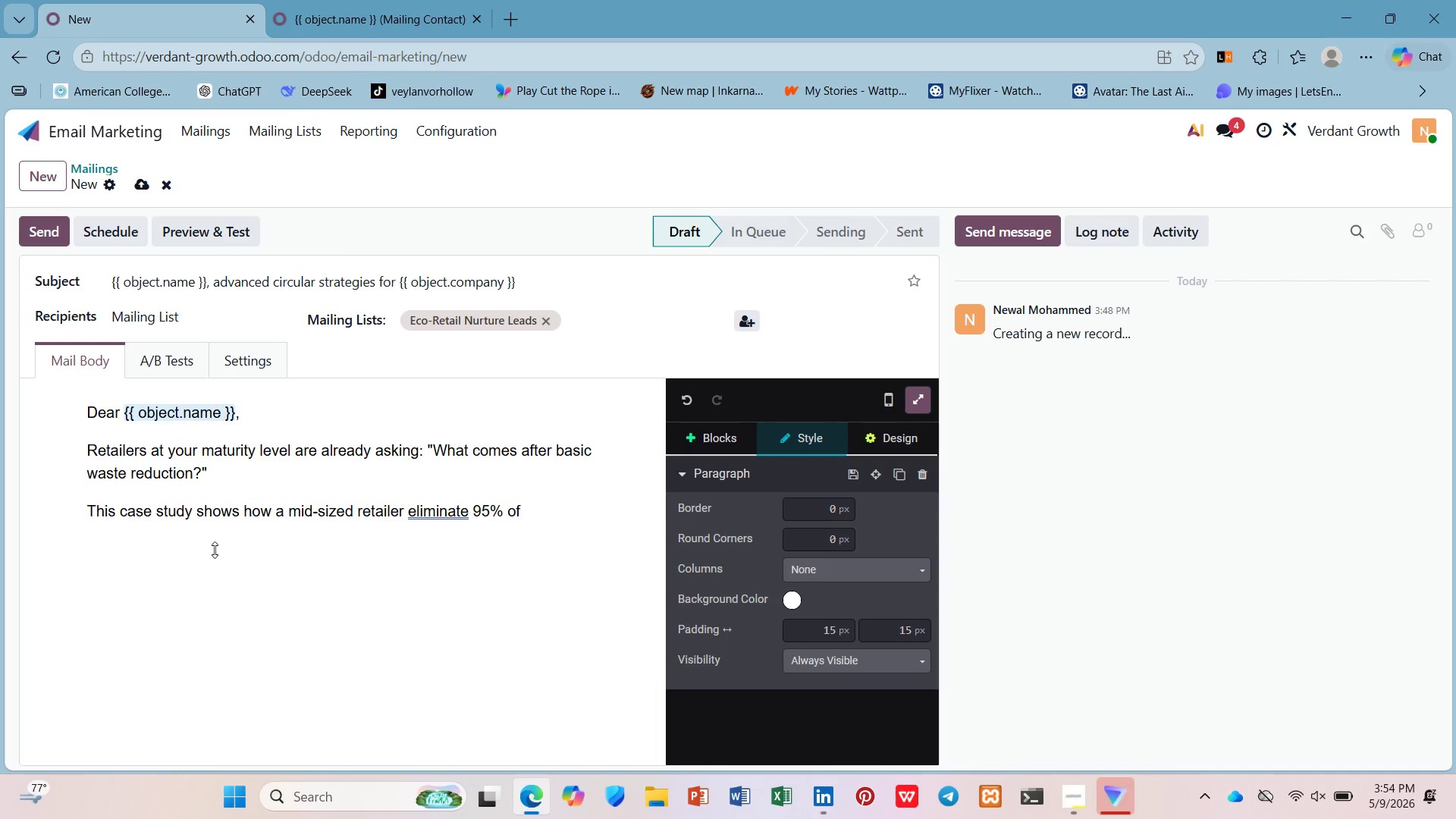 
 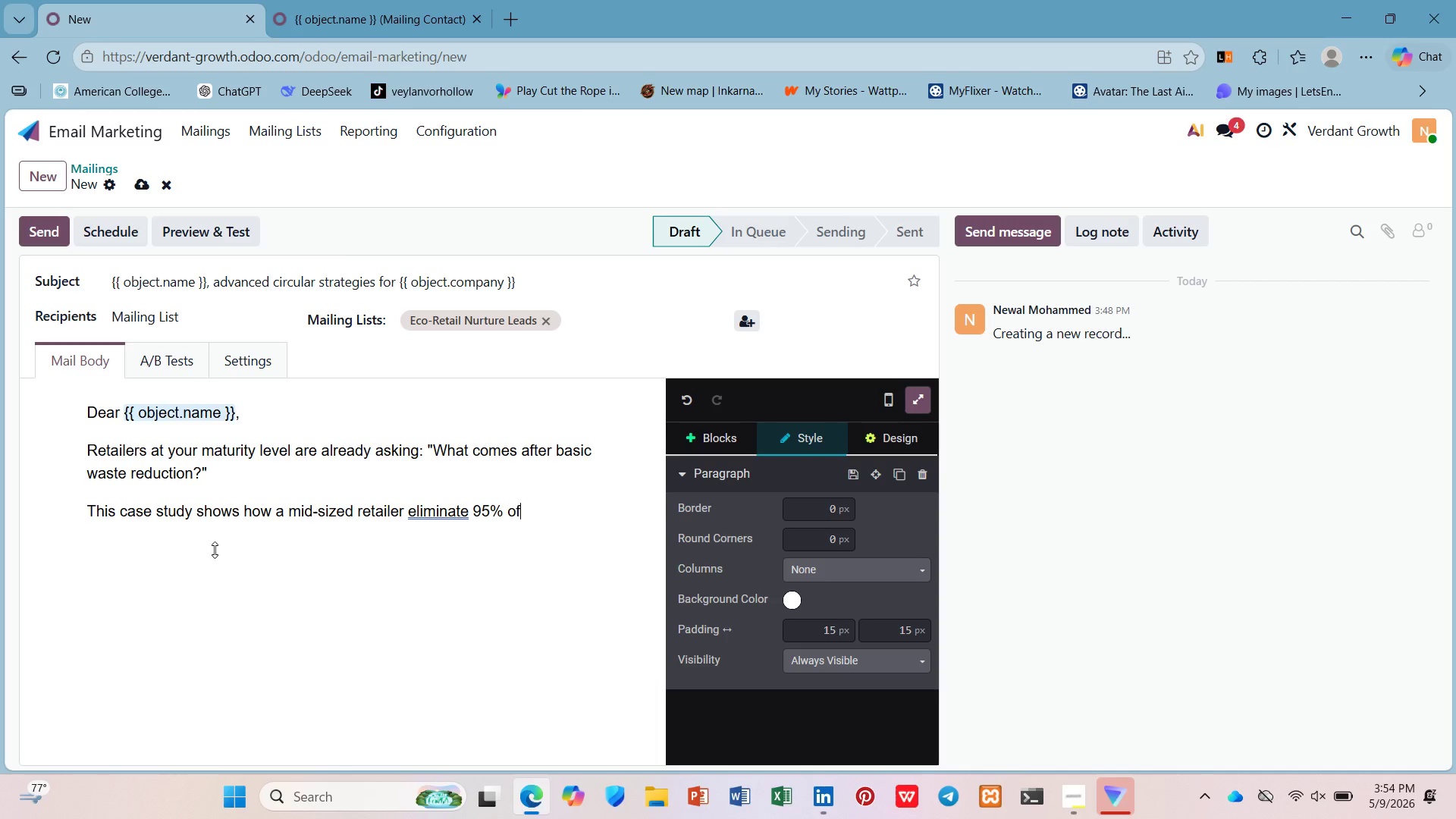 
hold_key(key=ShiftLeft, duration=0.62)
 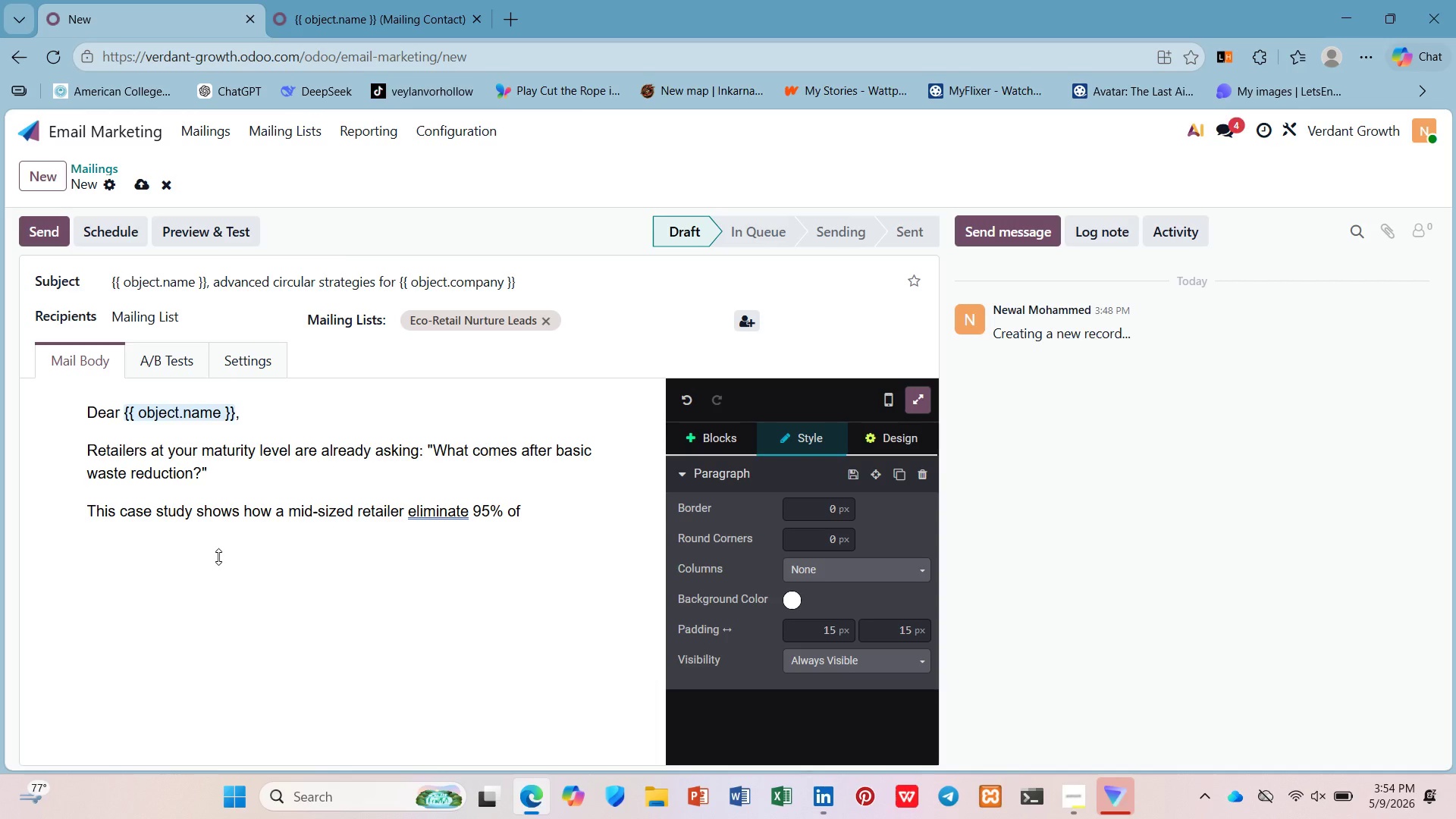 
key(Slash)
 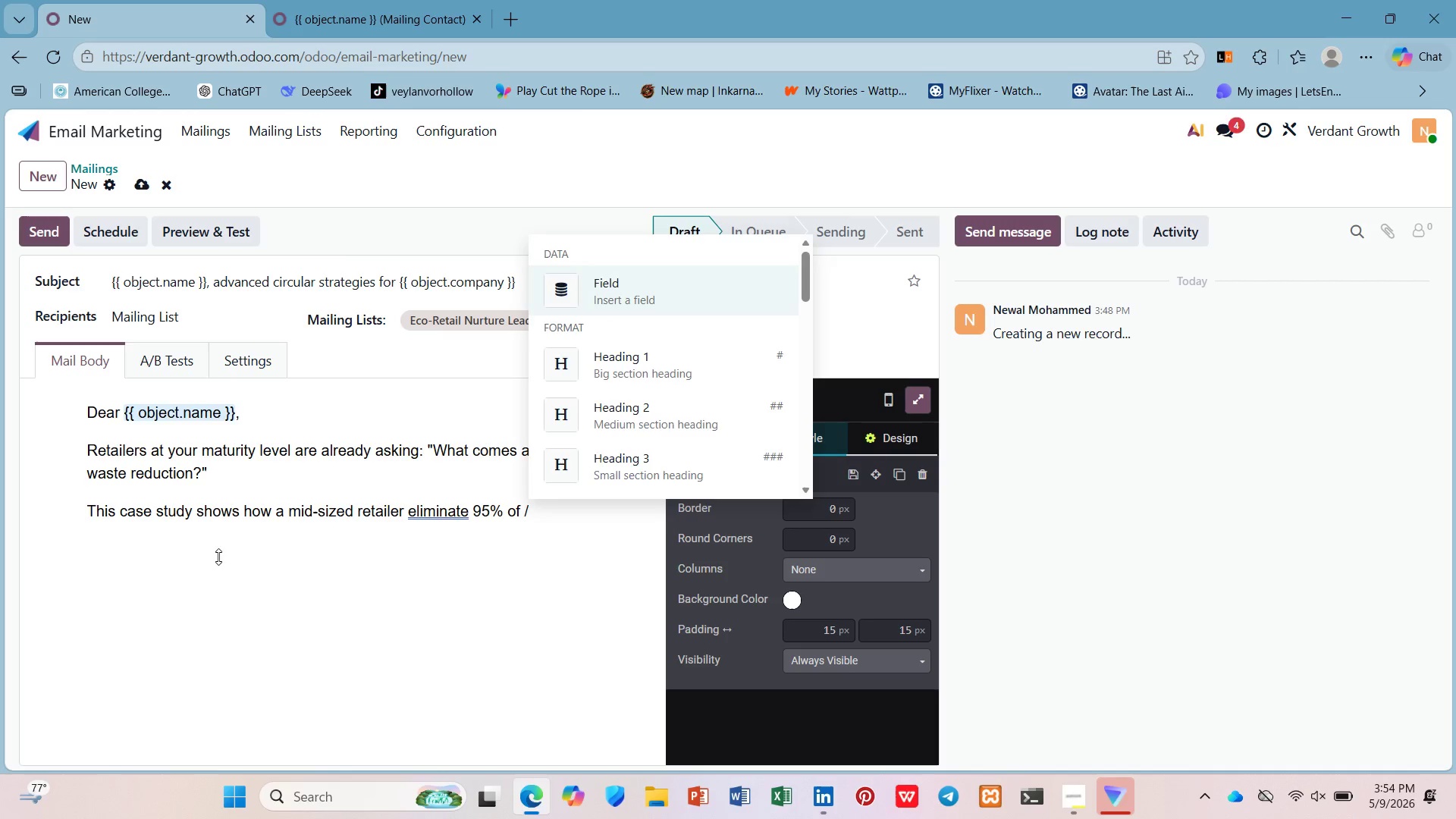 
key(Enter)
 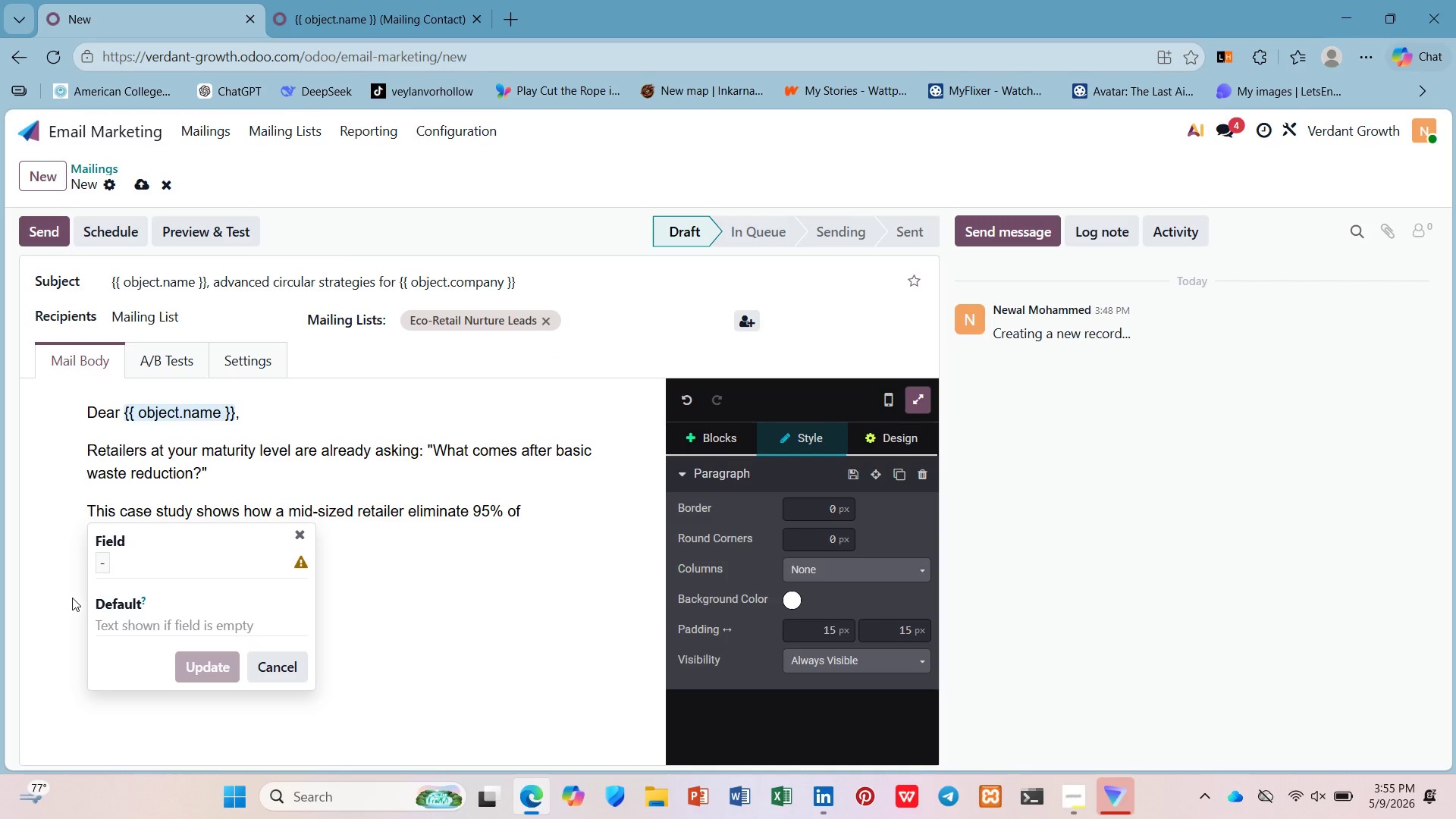 
left_click([95, 562])
 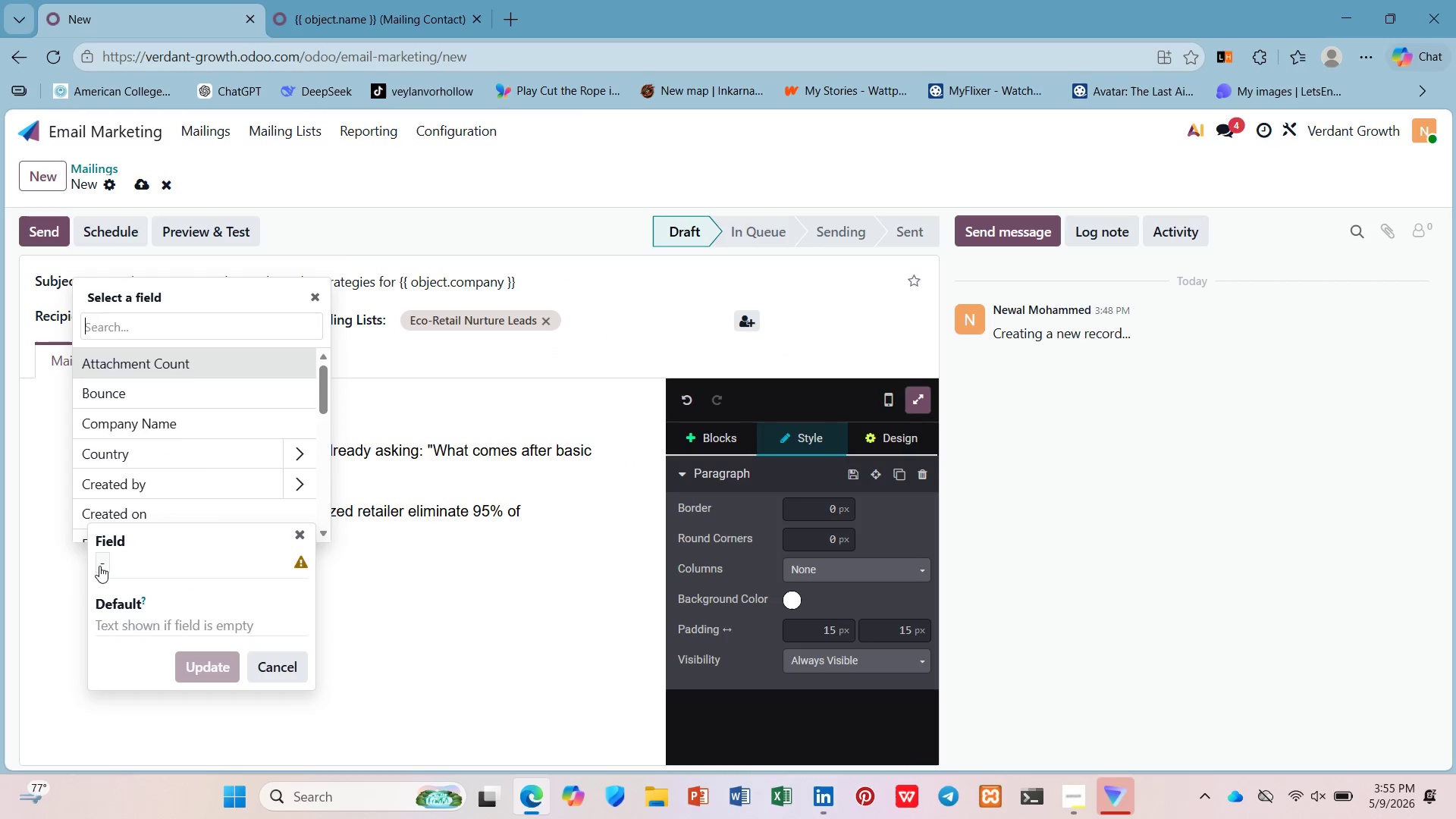 
key(Shift+BracketLeft)
 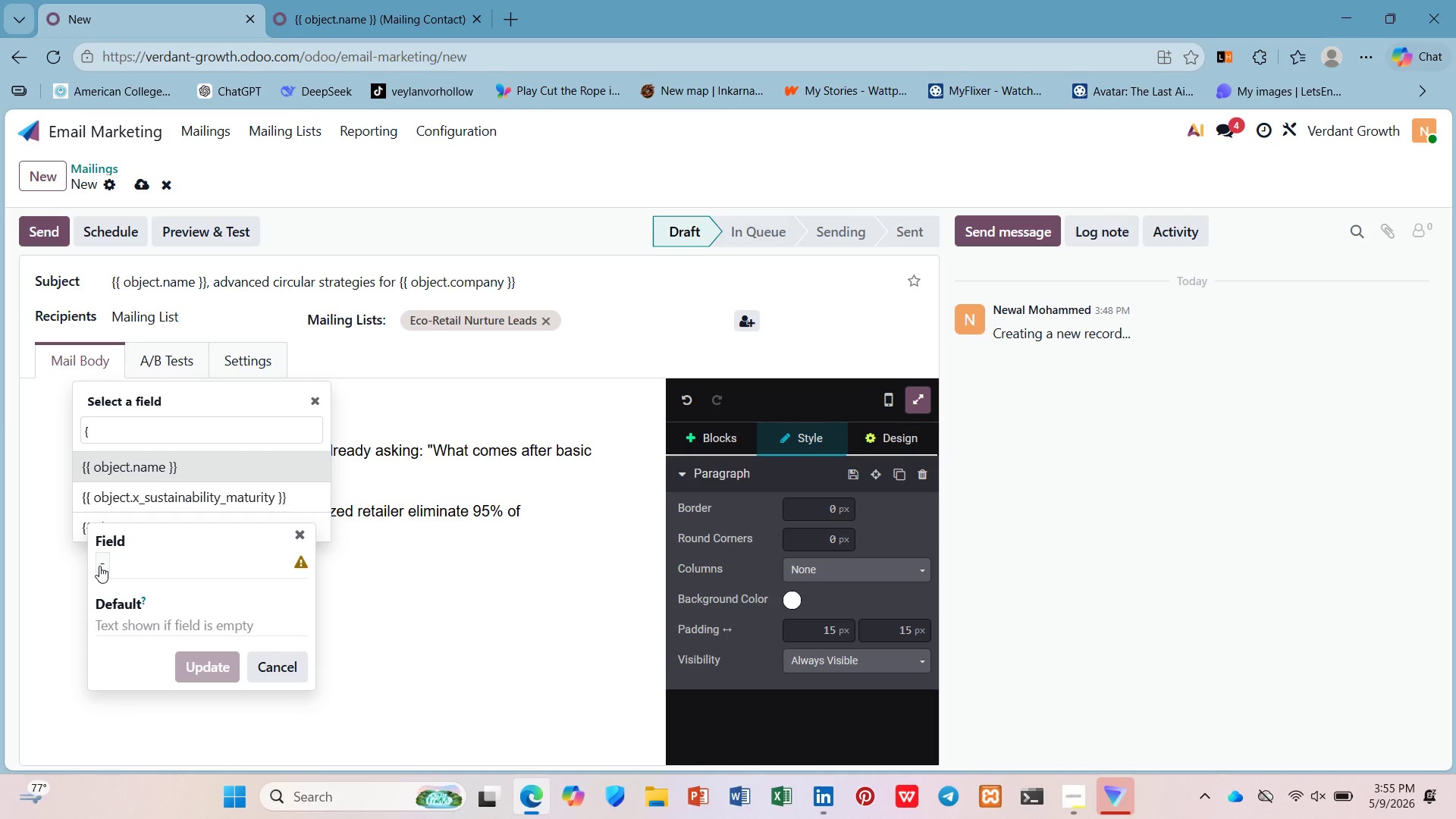 
wait(5.05)
 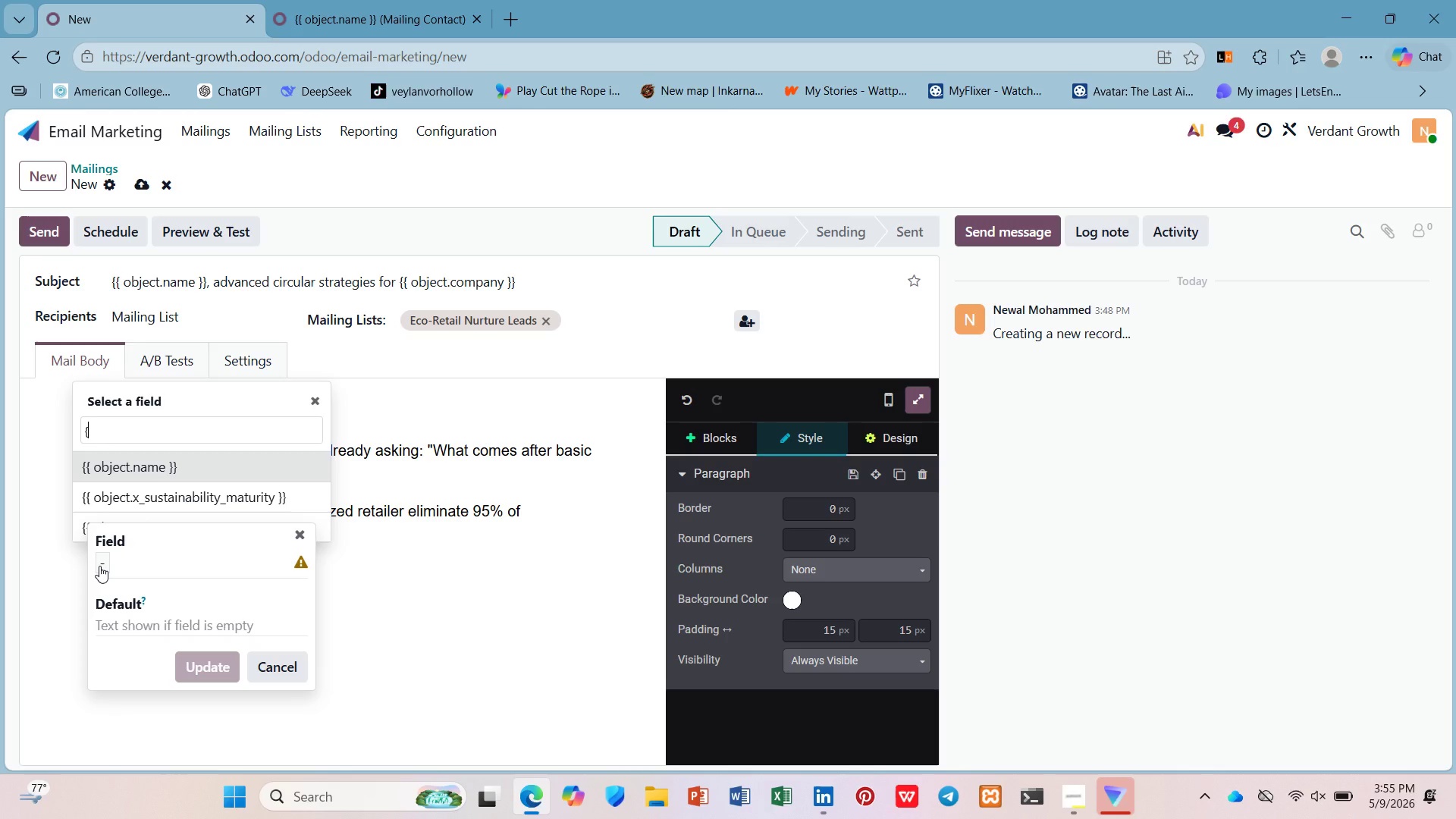 
left_click([80, 521])
 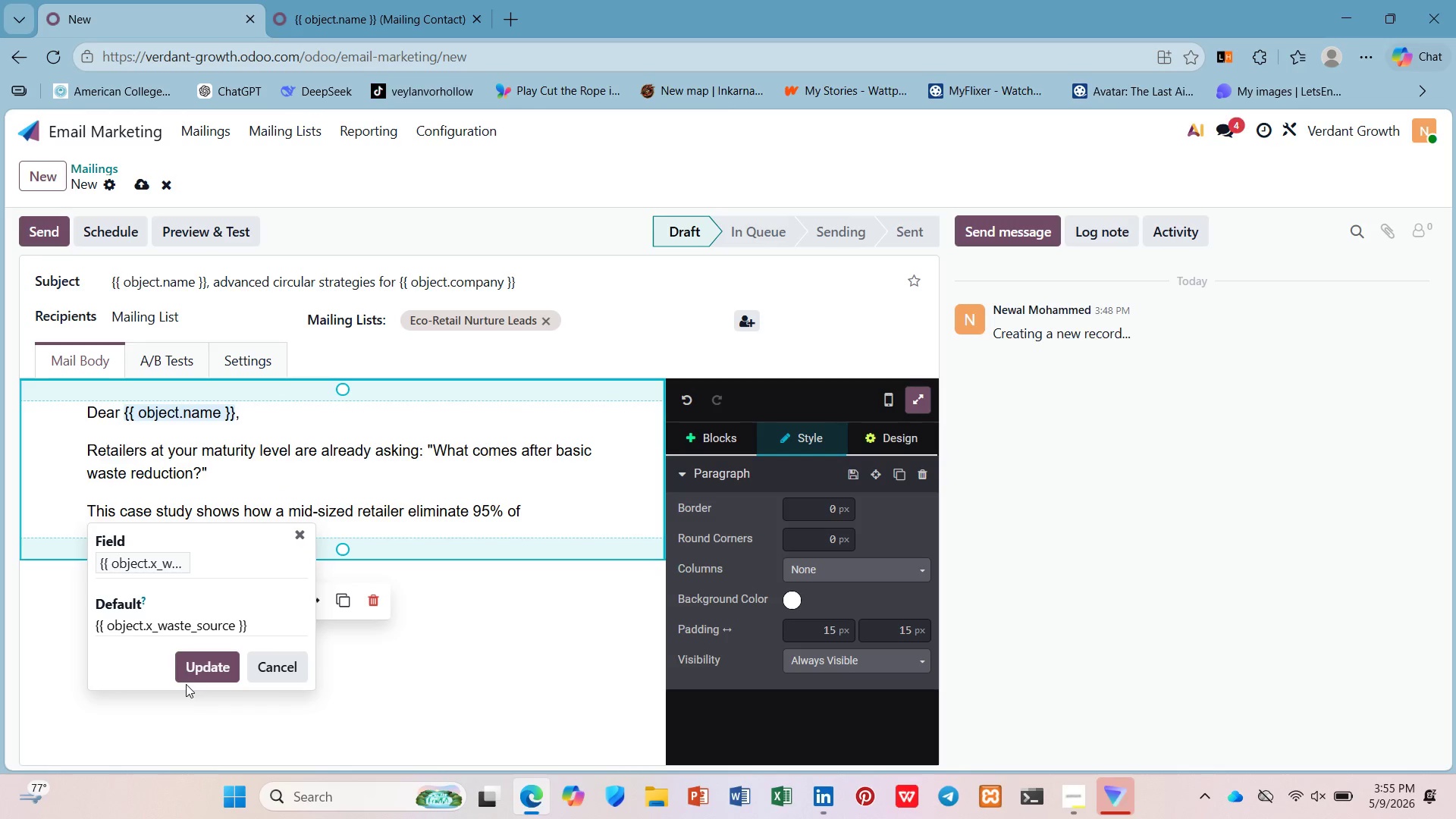 
left_click([190, 675])
 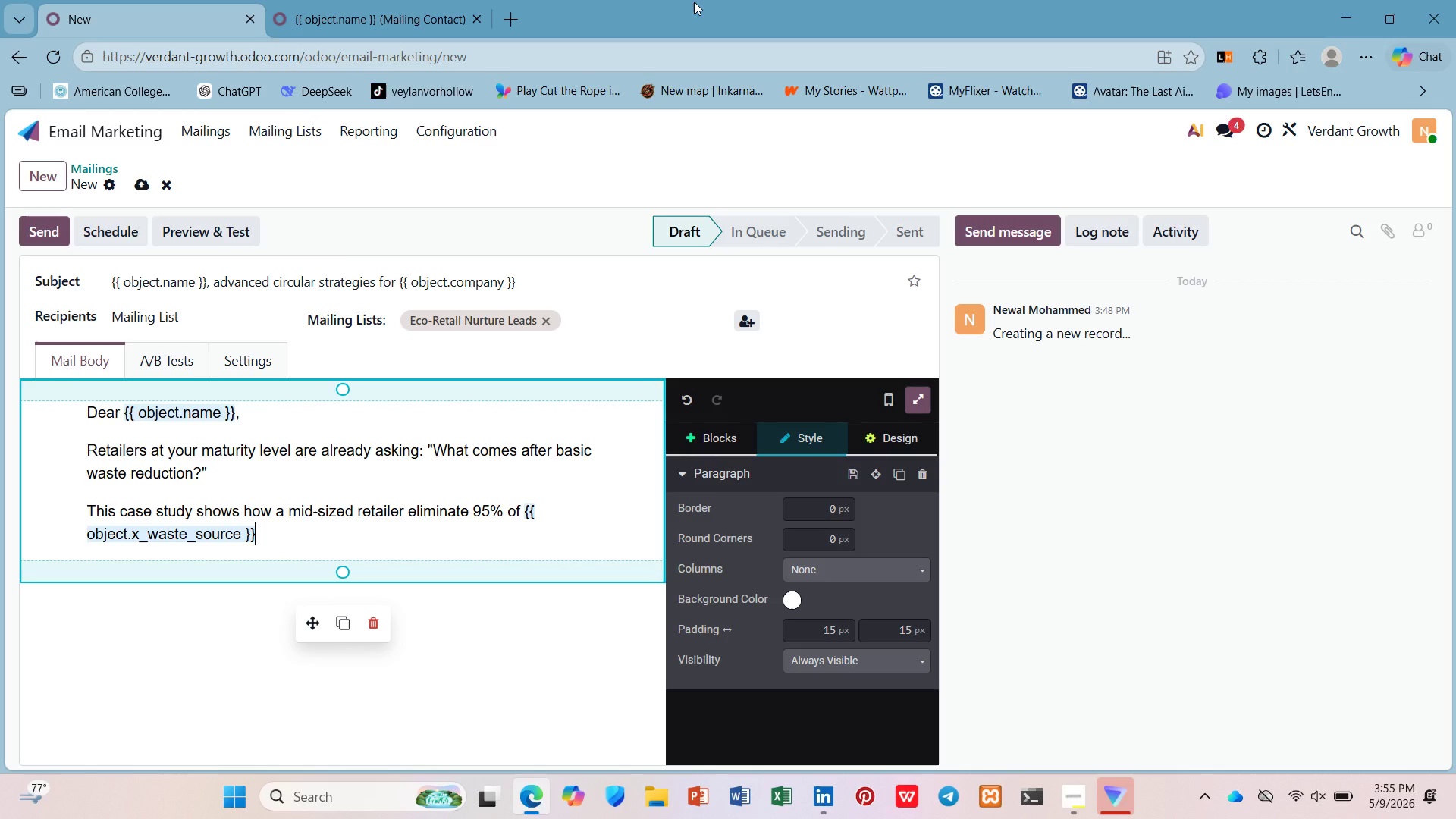 
wait(21.08)
 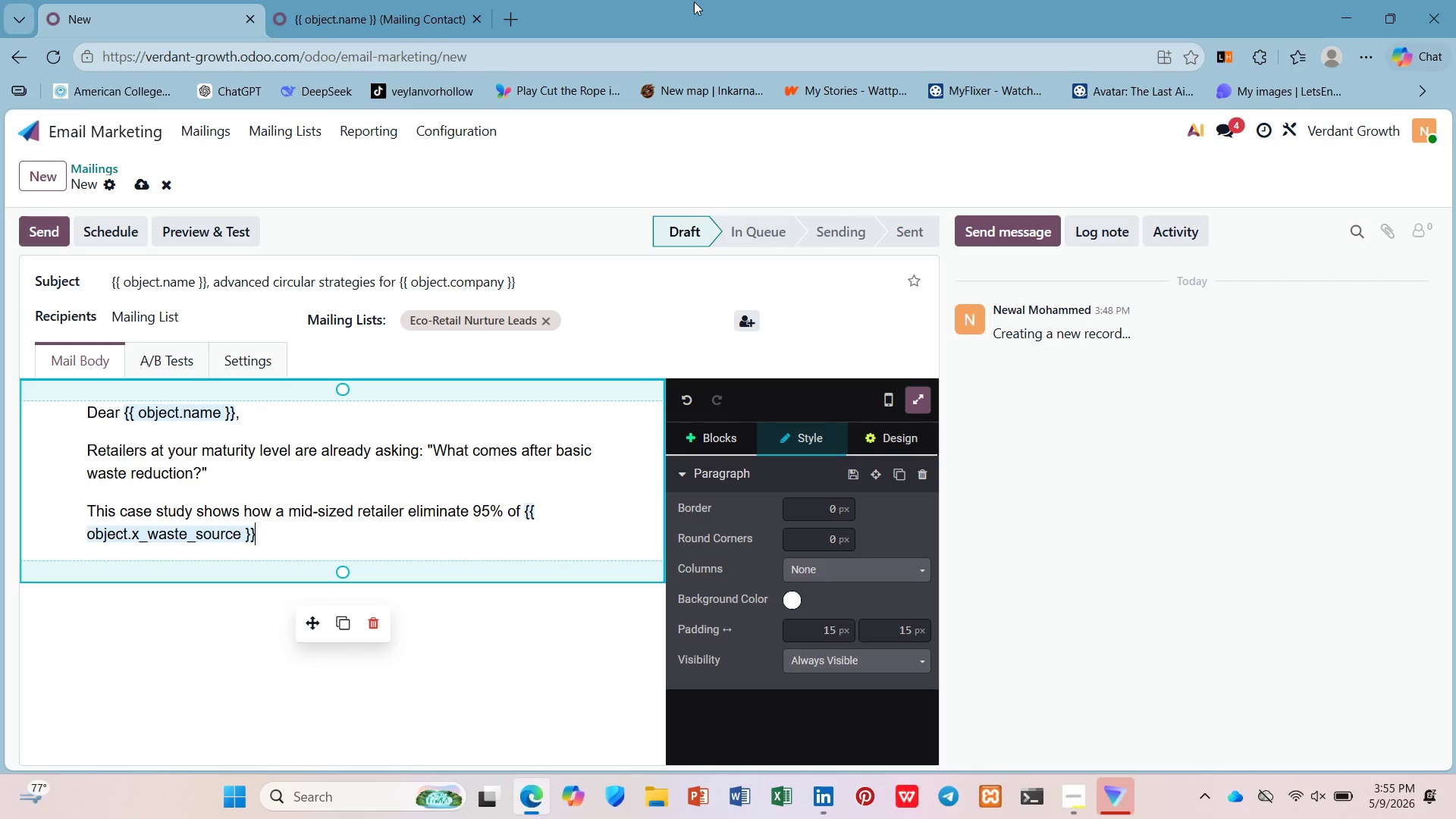 
type( withing)
key(Backspace)
type( 18 months - and increase )
key(Backspace)
type(d revenue)
 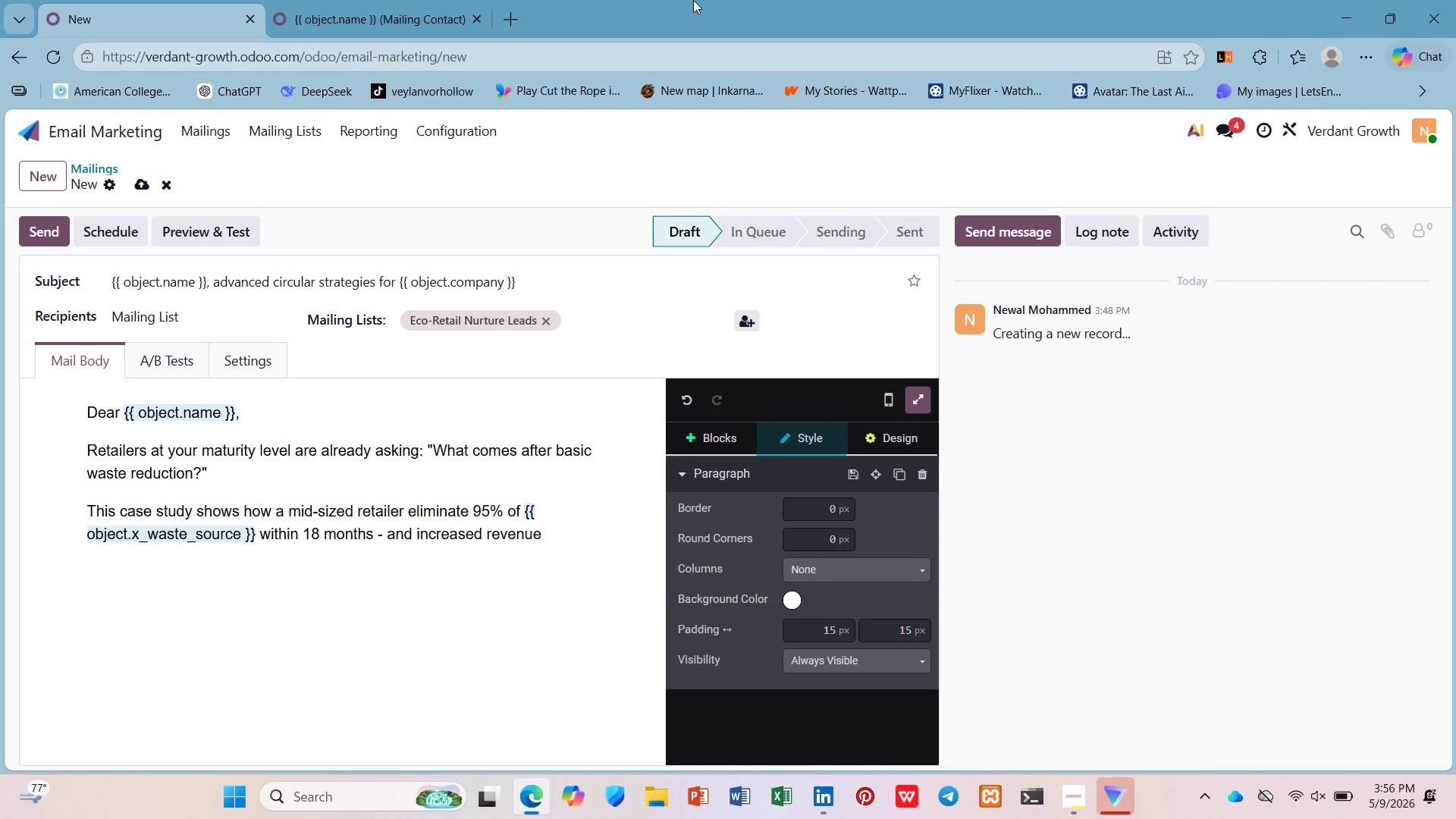 
wait(47.0)
 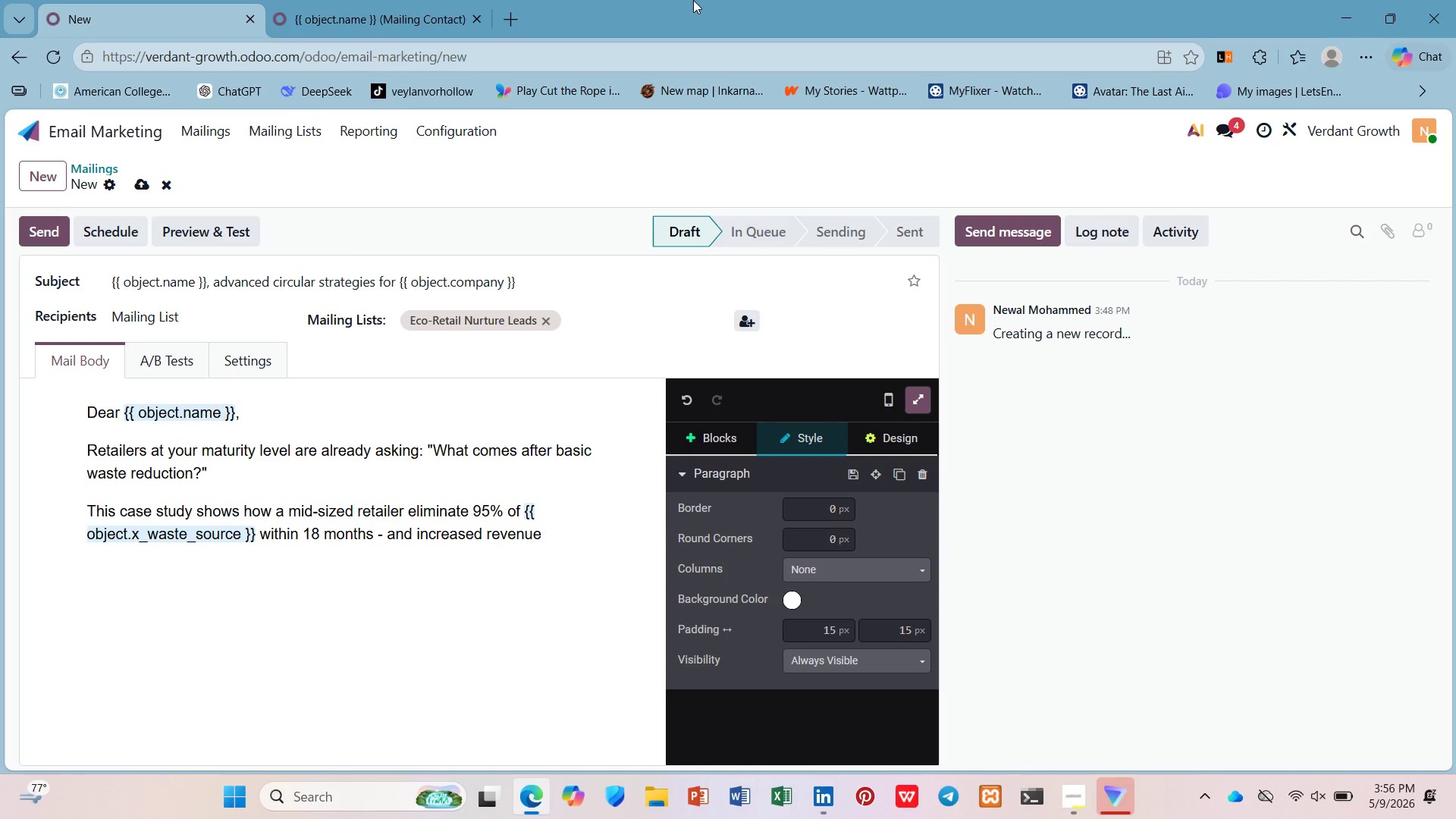 
type( by 12% in the proces.)
 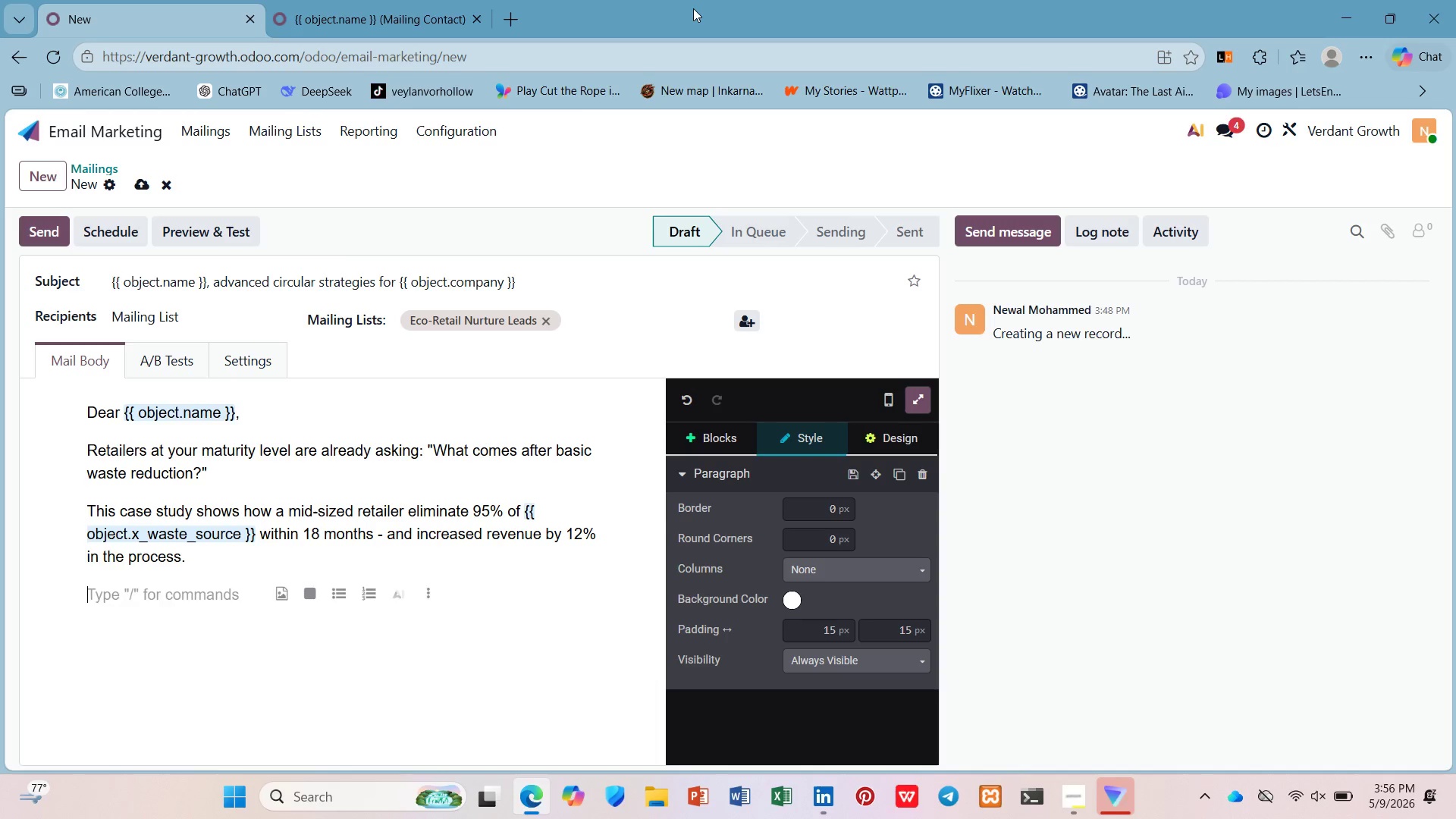 
 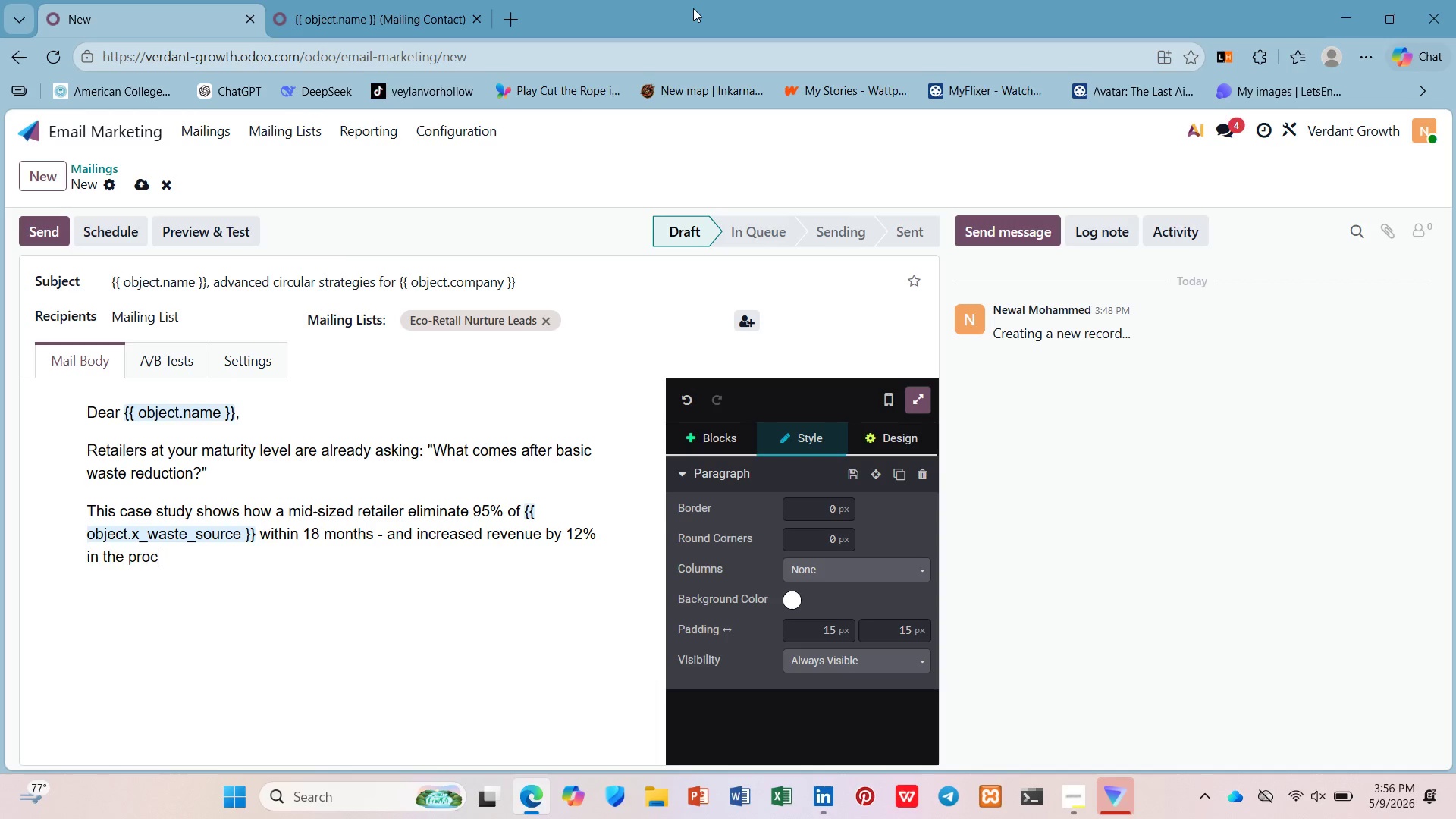 
key(Enter)
 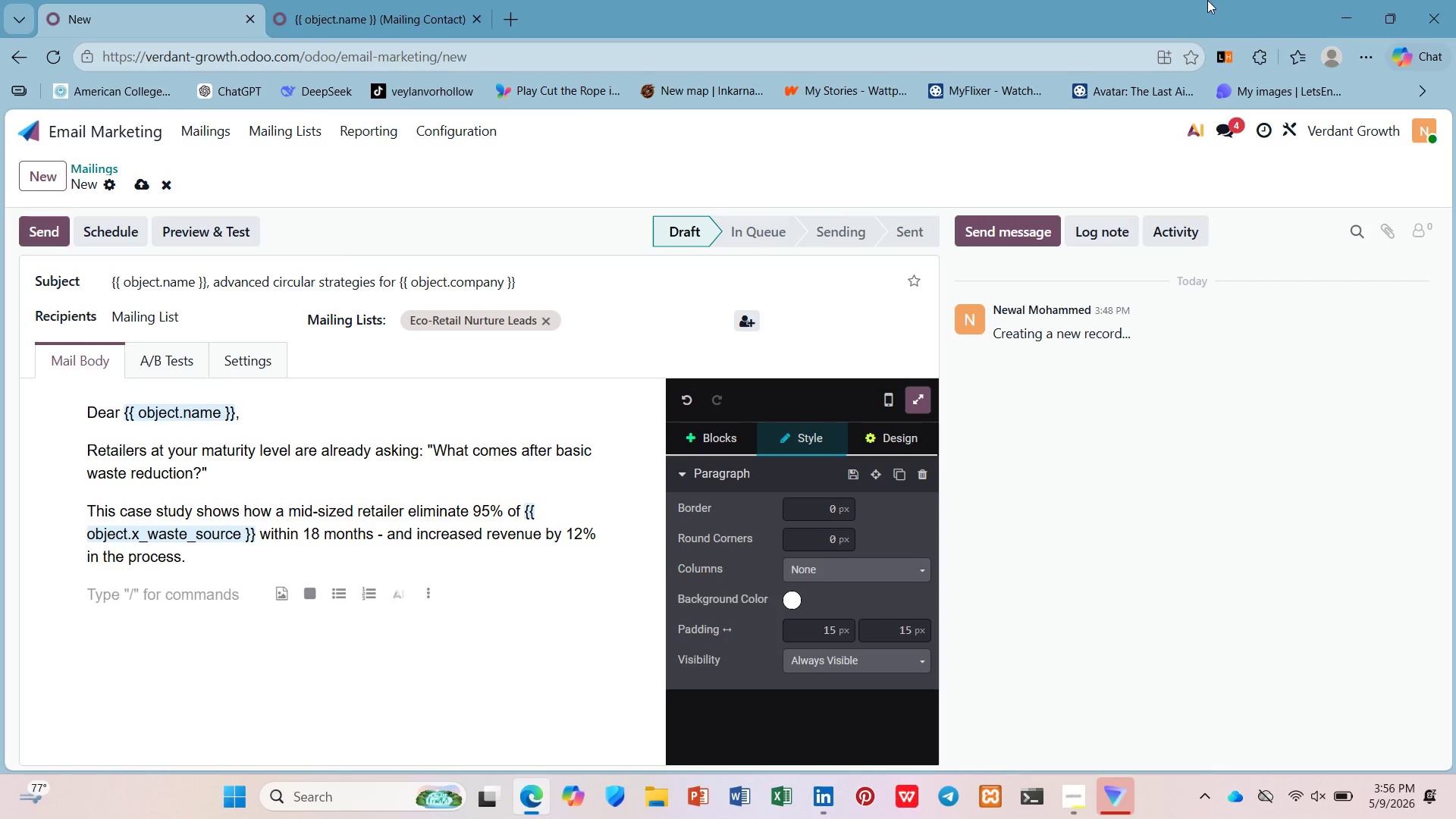 
wait(6.95)
 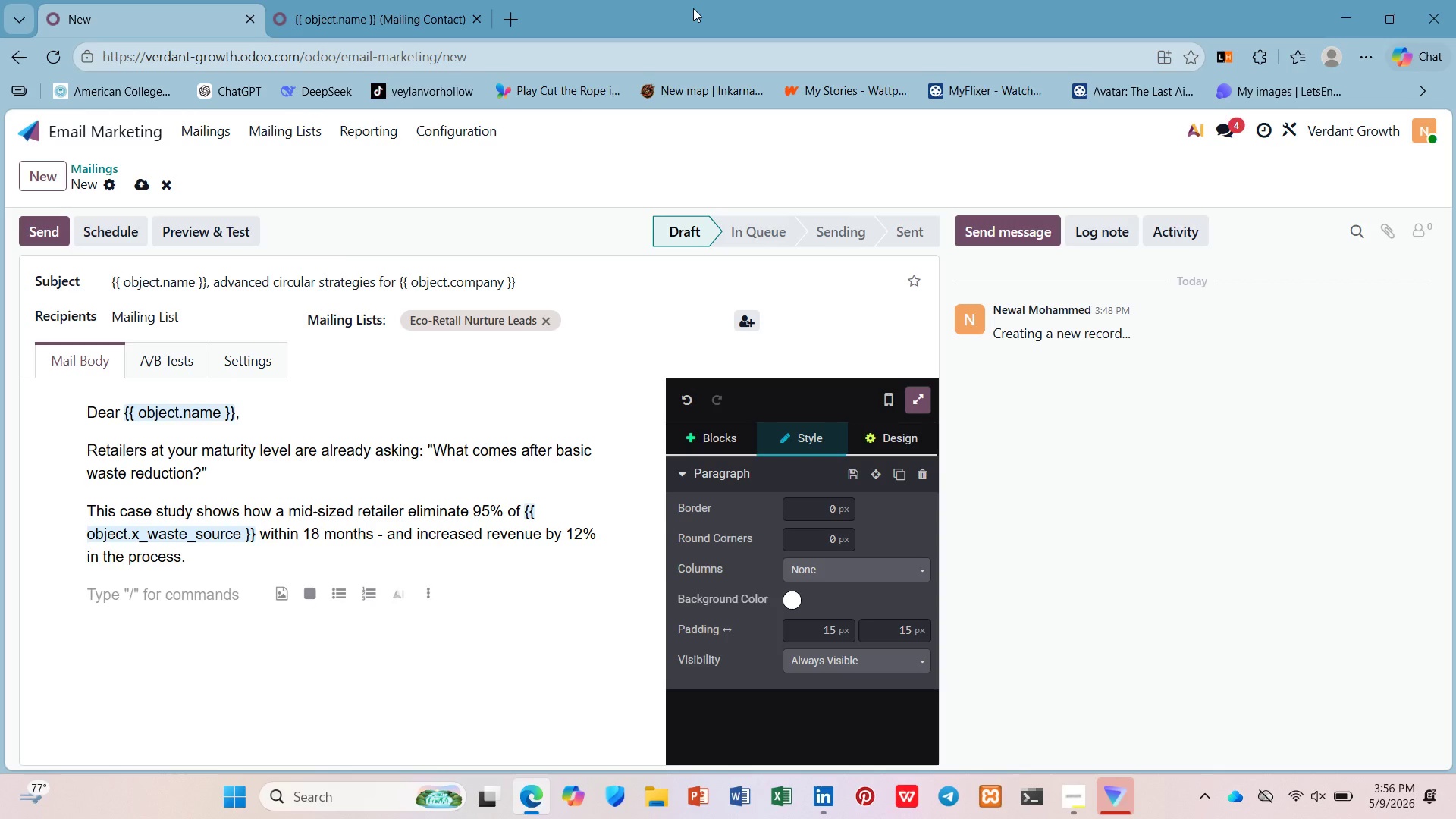 
left_click([708, 432])
 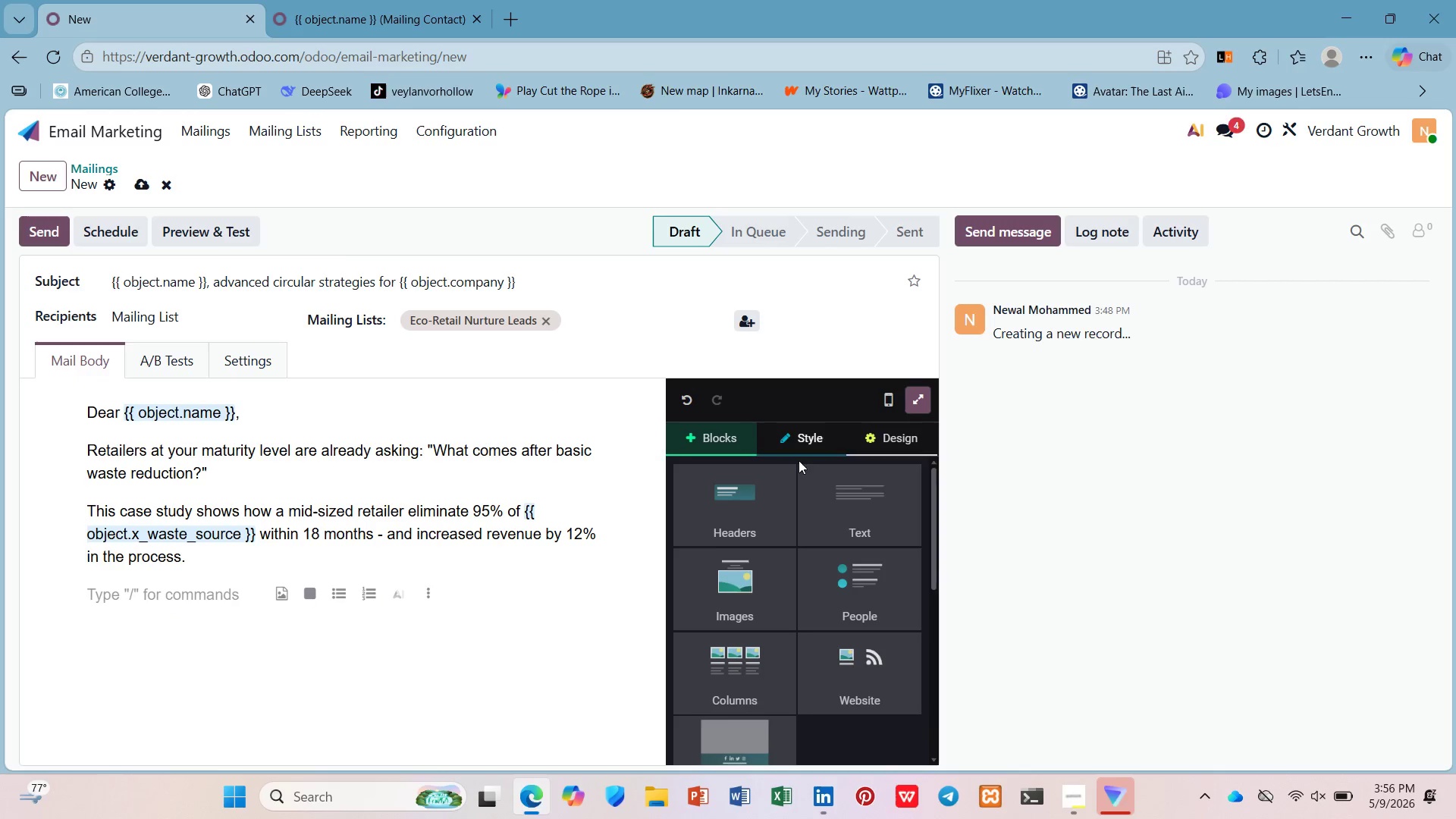 
scroll: coordinate [802, 491], scroll_direction: down, amount: 3.0
 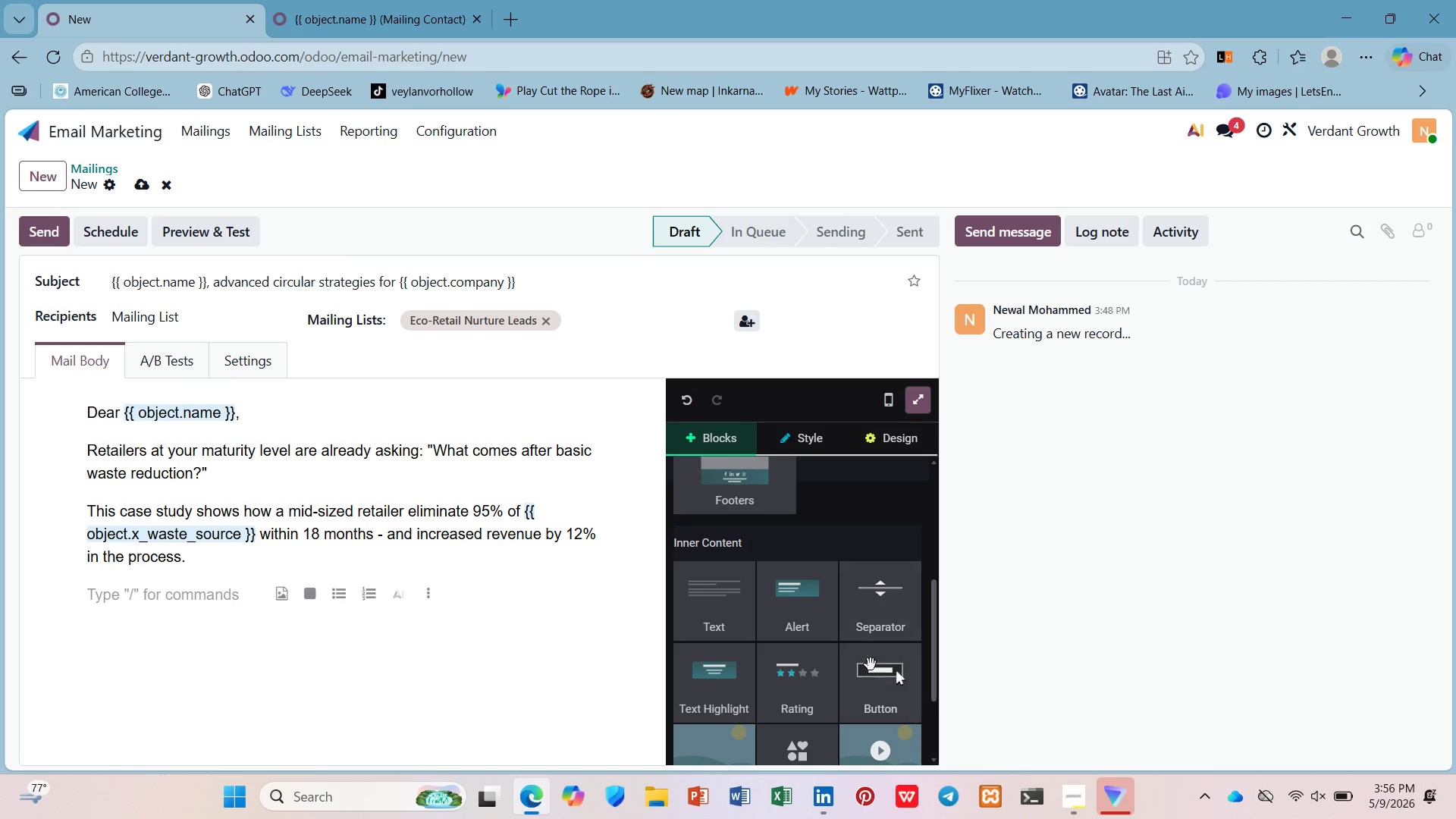 
left_click_drag(start_coordinate=[877, 685], to_coordinate=[199, 579])
 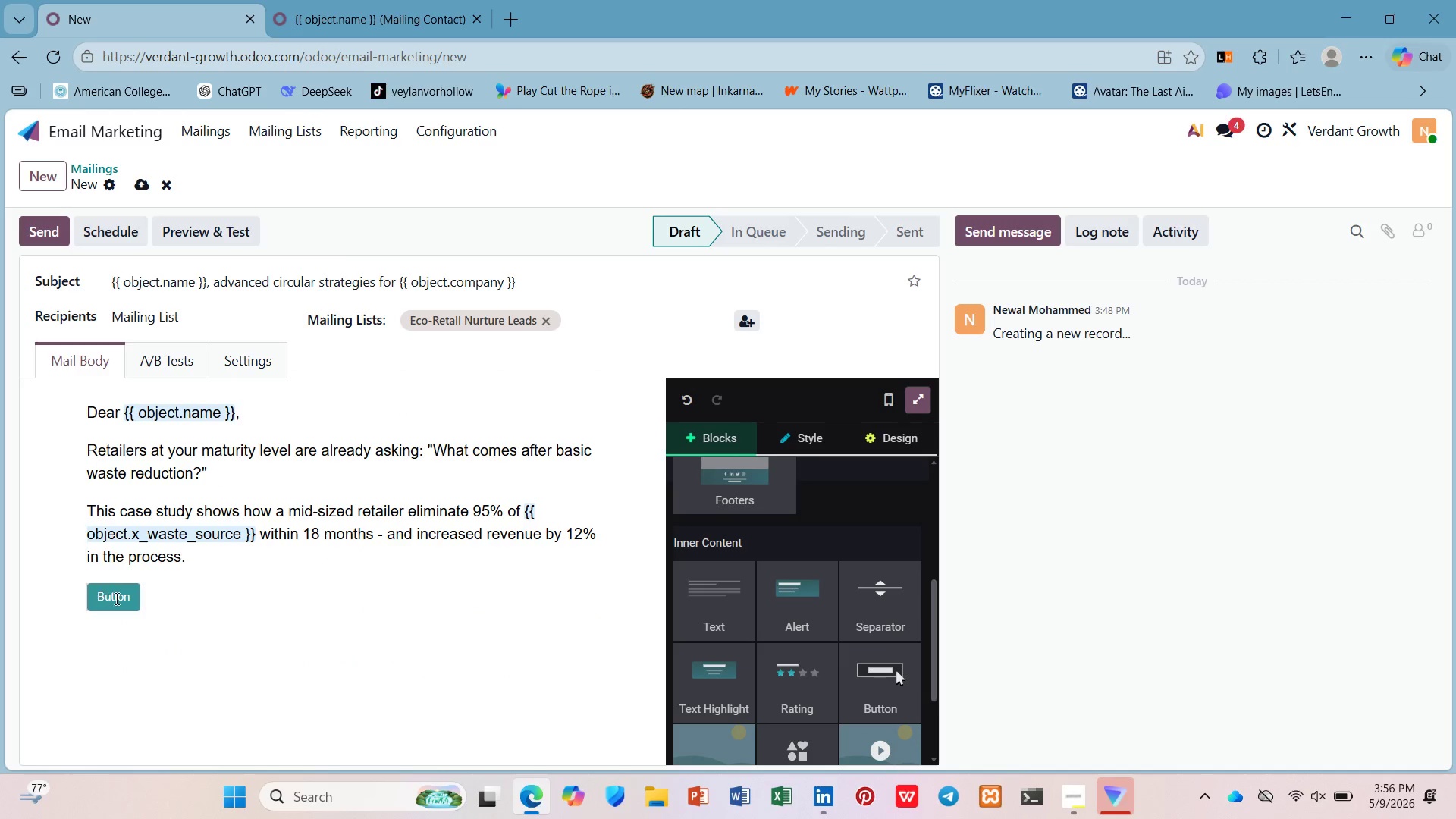 
left_click([115, 598])
 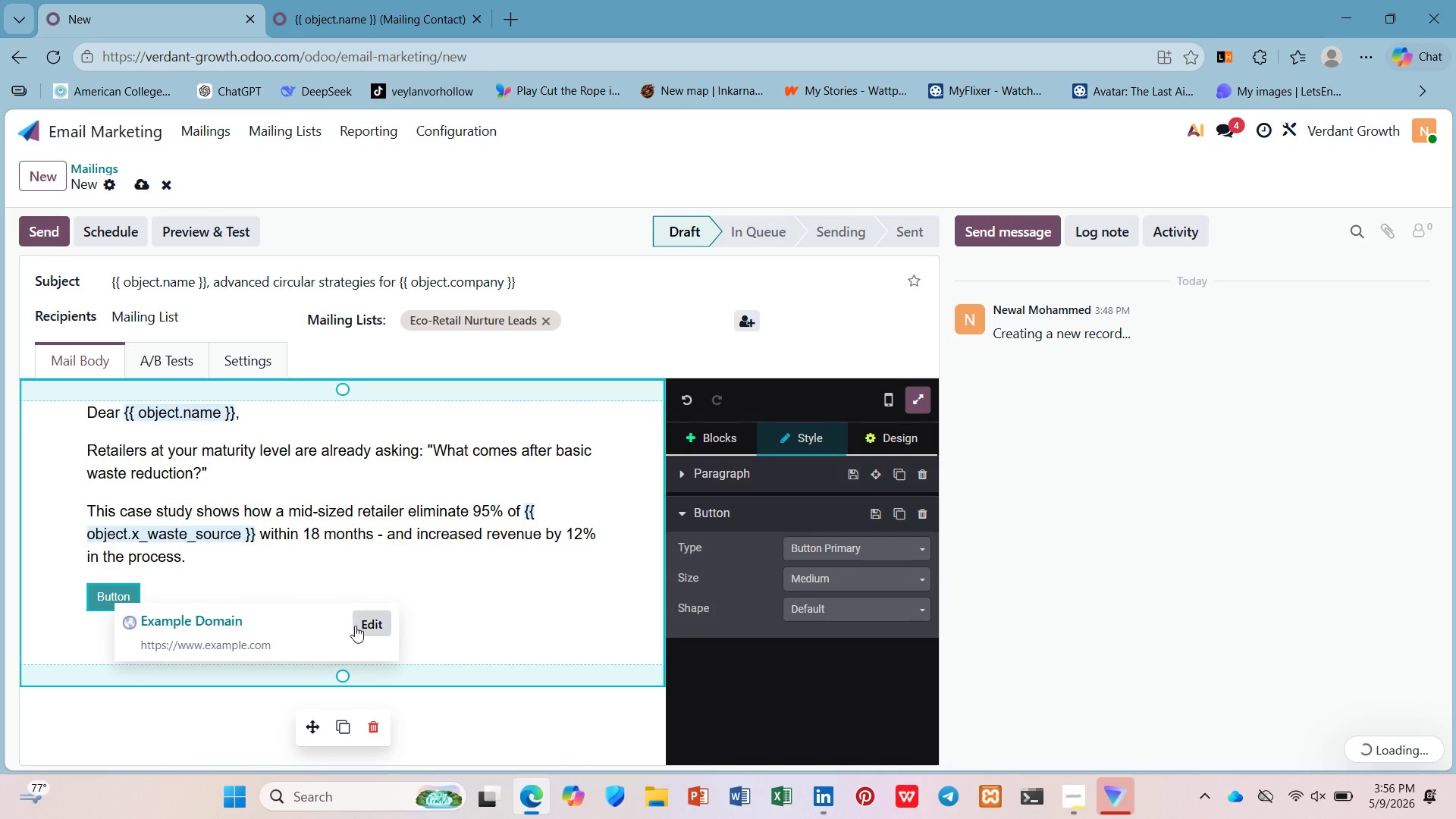 
left_click([368, 621])
 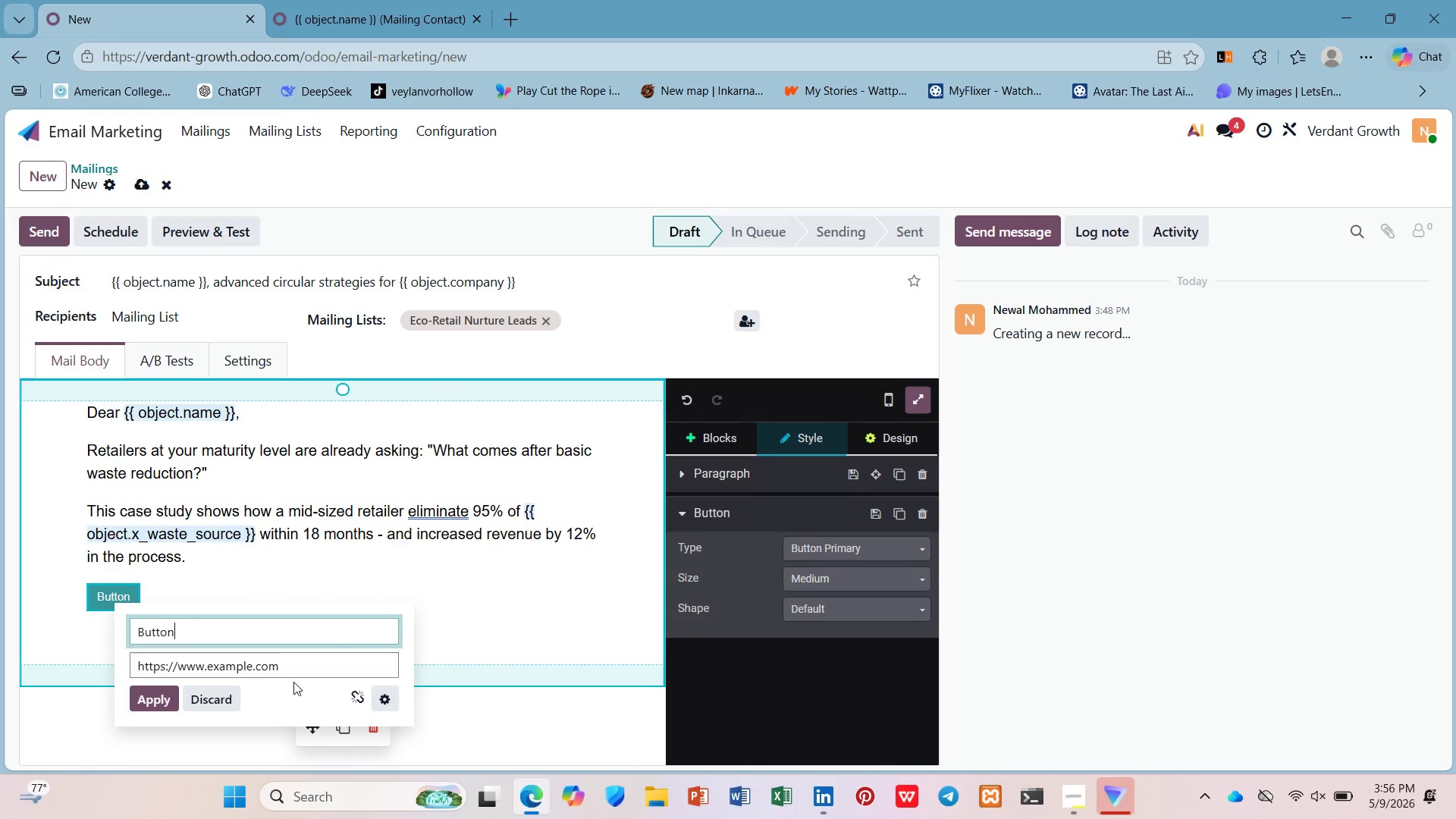 
left_click([295, 676])
 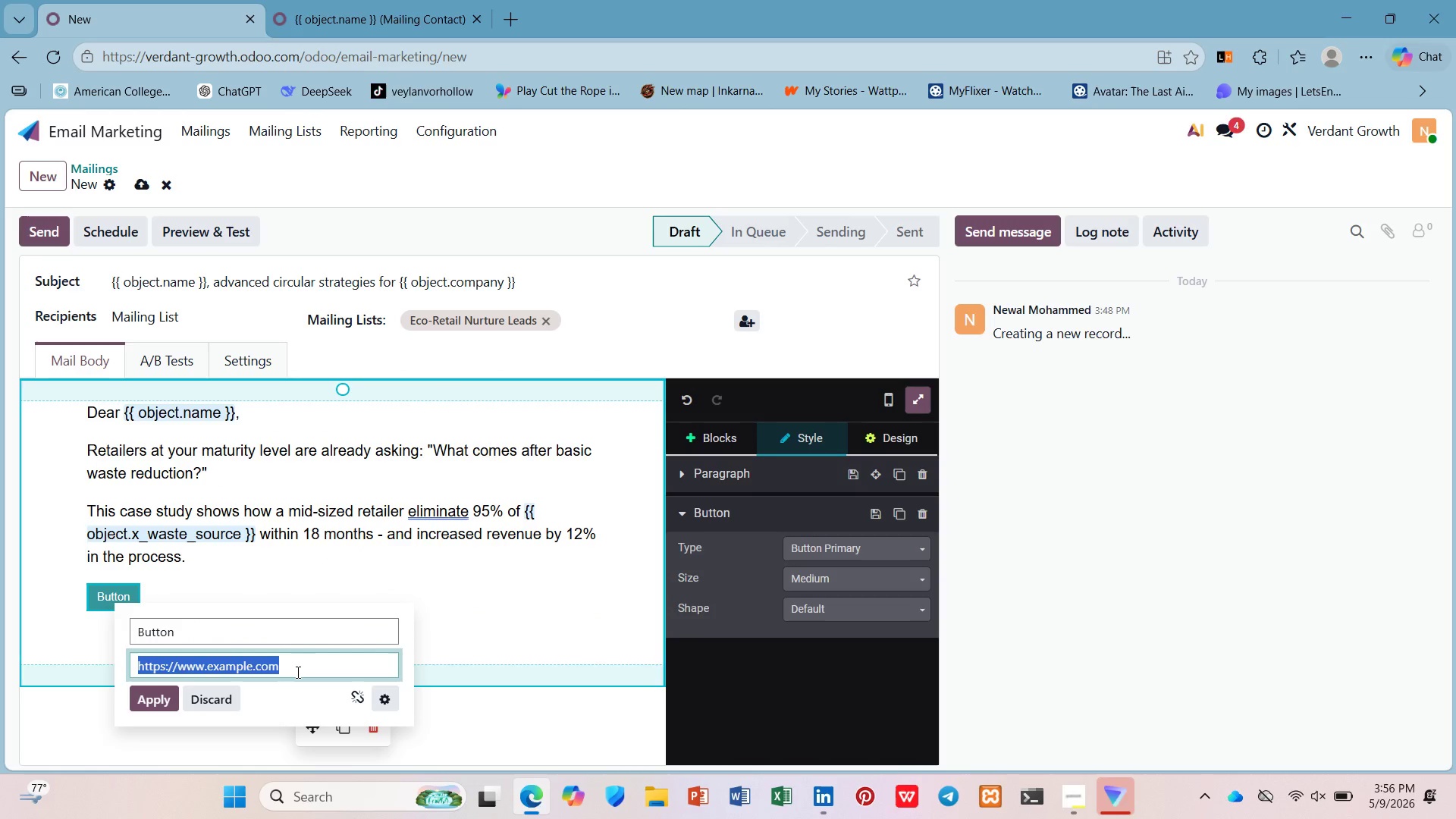 
left_click([297, 672])
 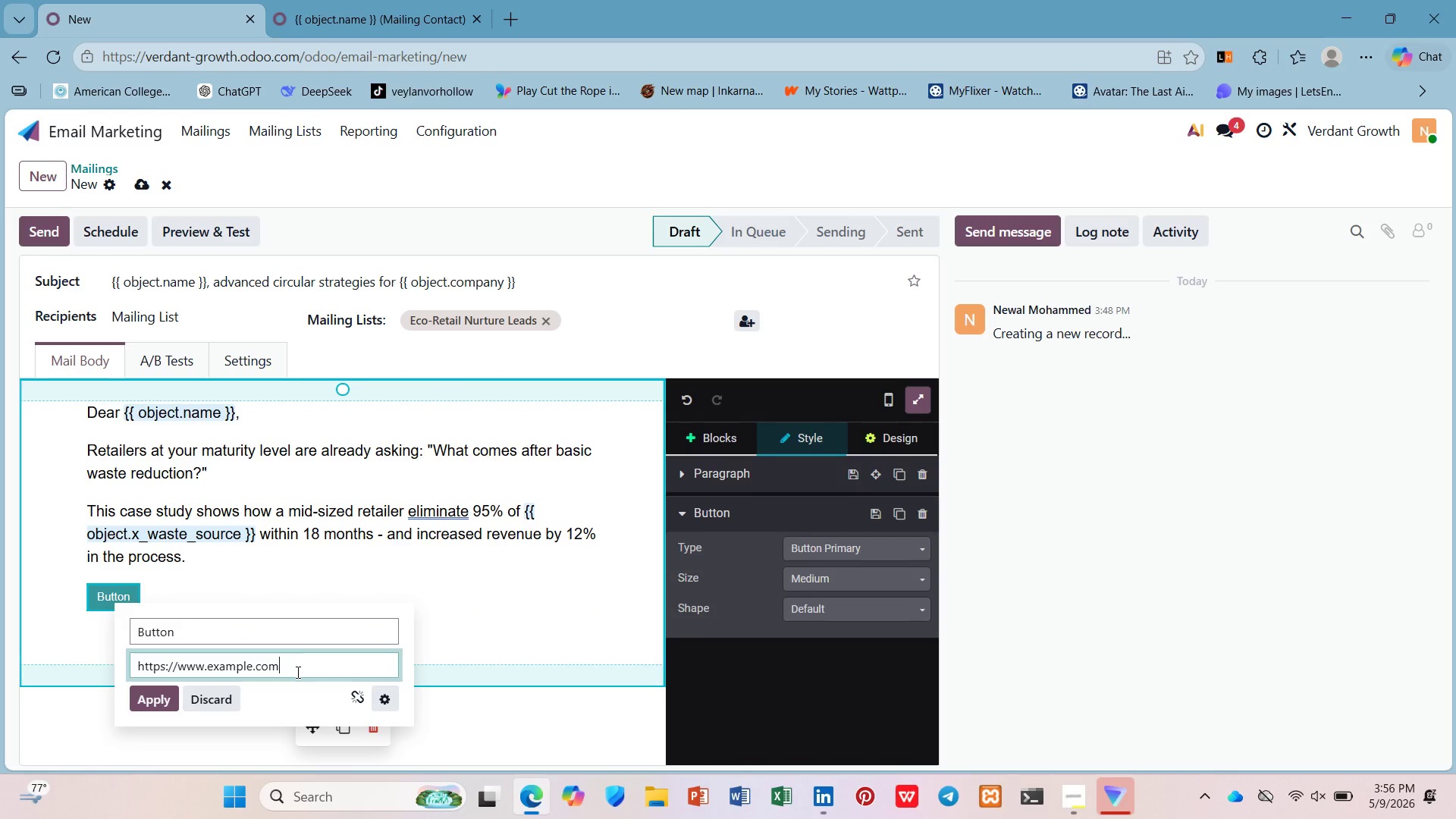 
left_click_drag(start_coordinate=[297, 672], to_coordinate=[20, 685])
 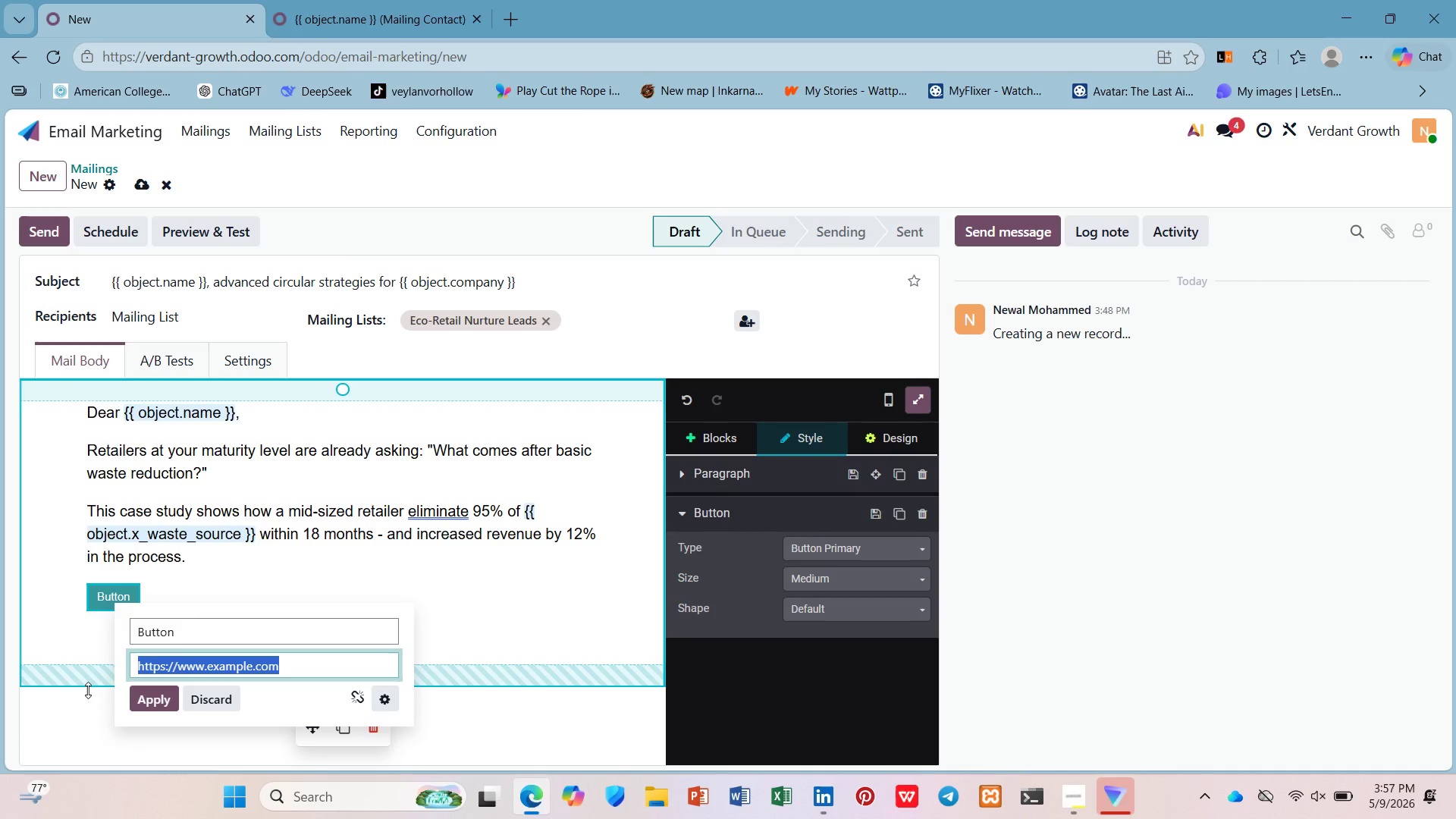 
key(Shift+3)
 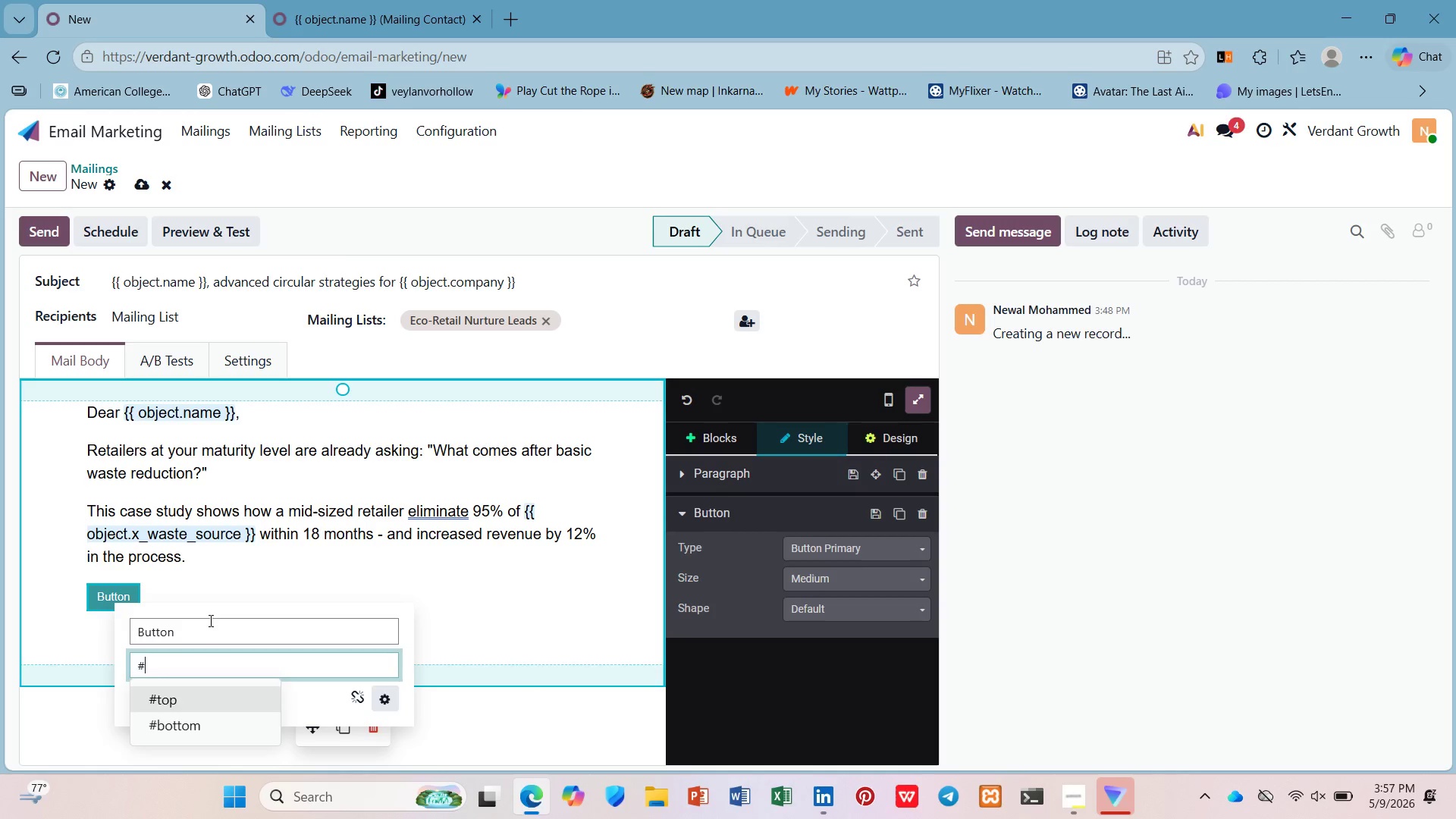 
left_click_drag(start_coordinate=[209, 620], to_coordinate=[129, 645])
 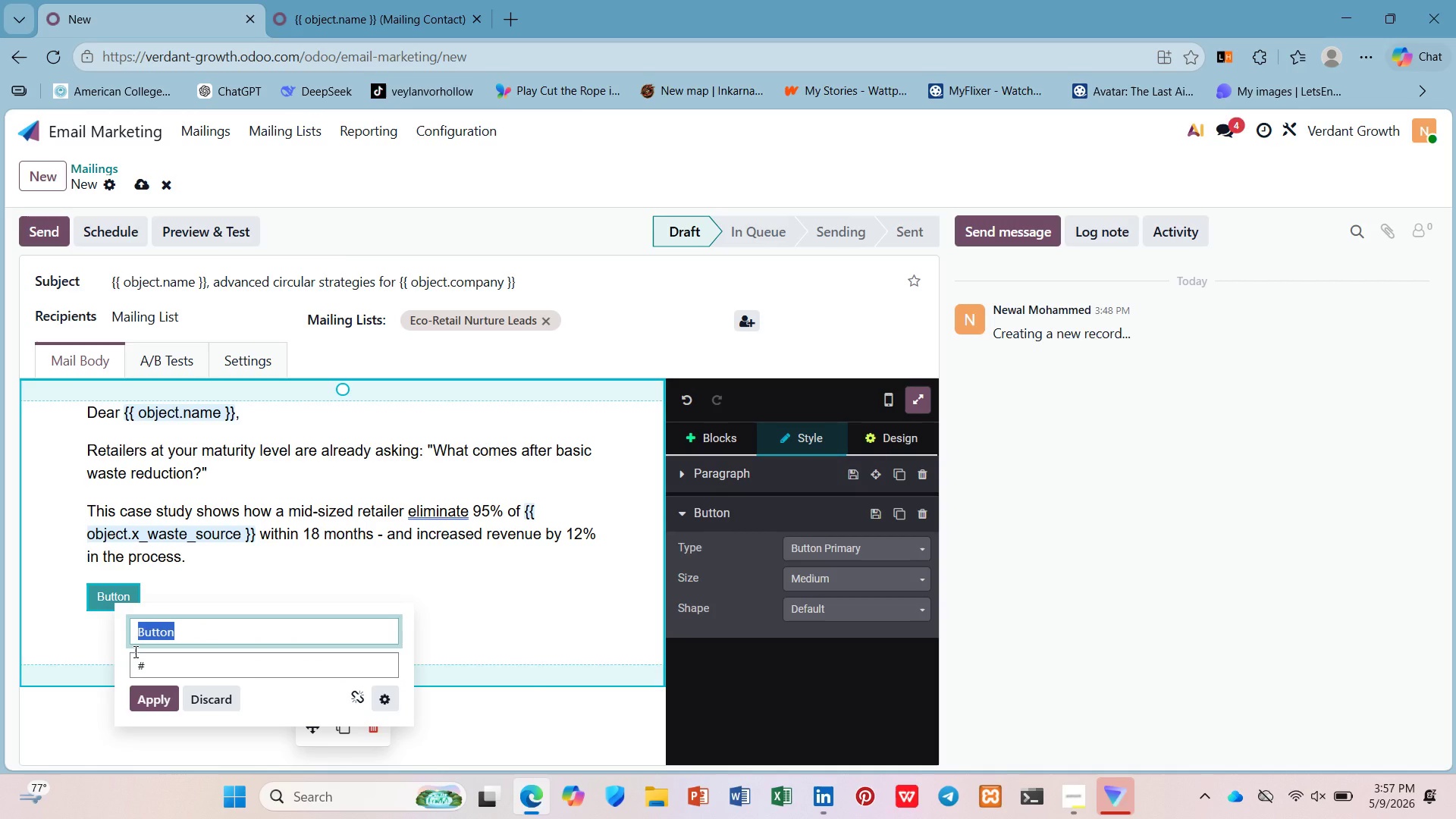 
type(Read the Advanced Case Study ->)
 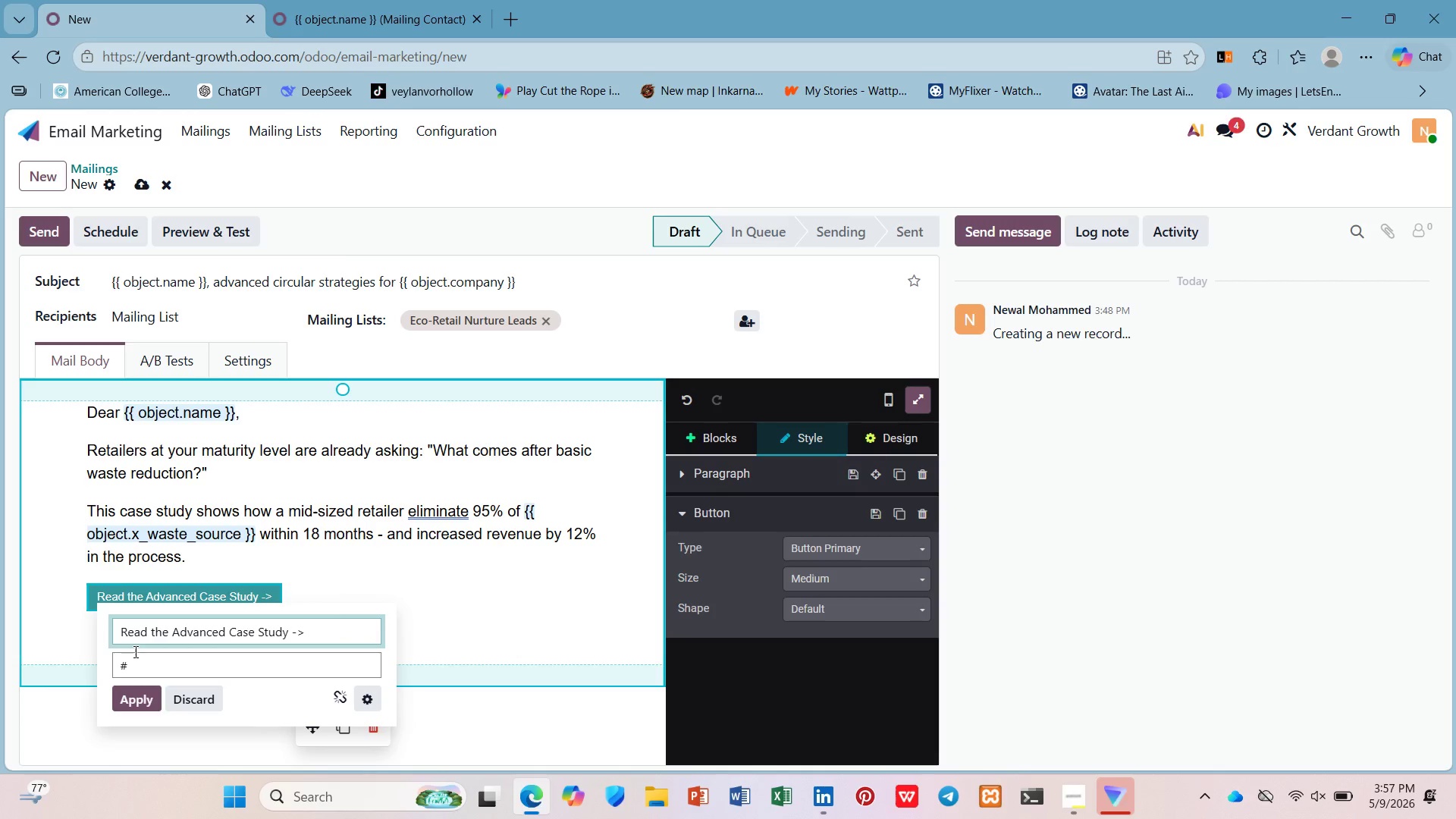 
left_click([126, 705])
 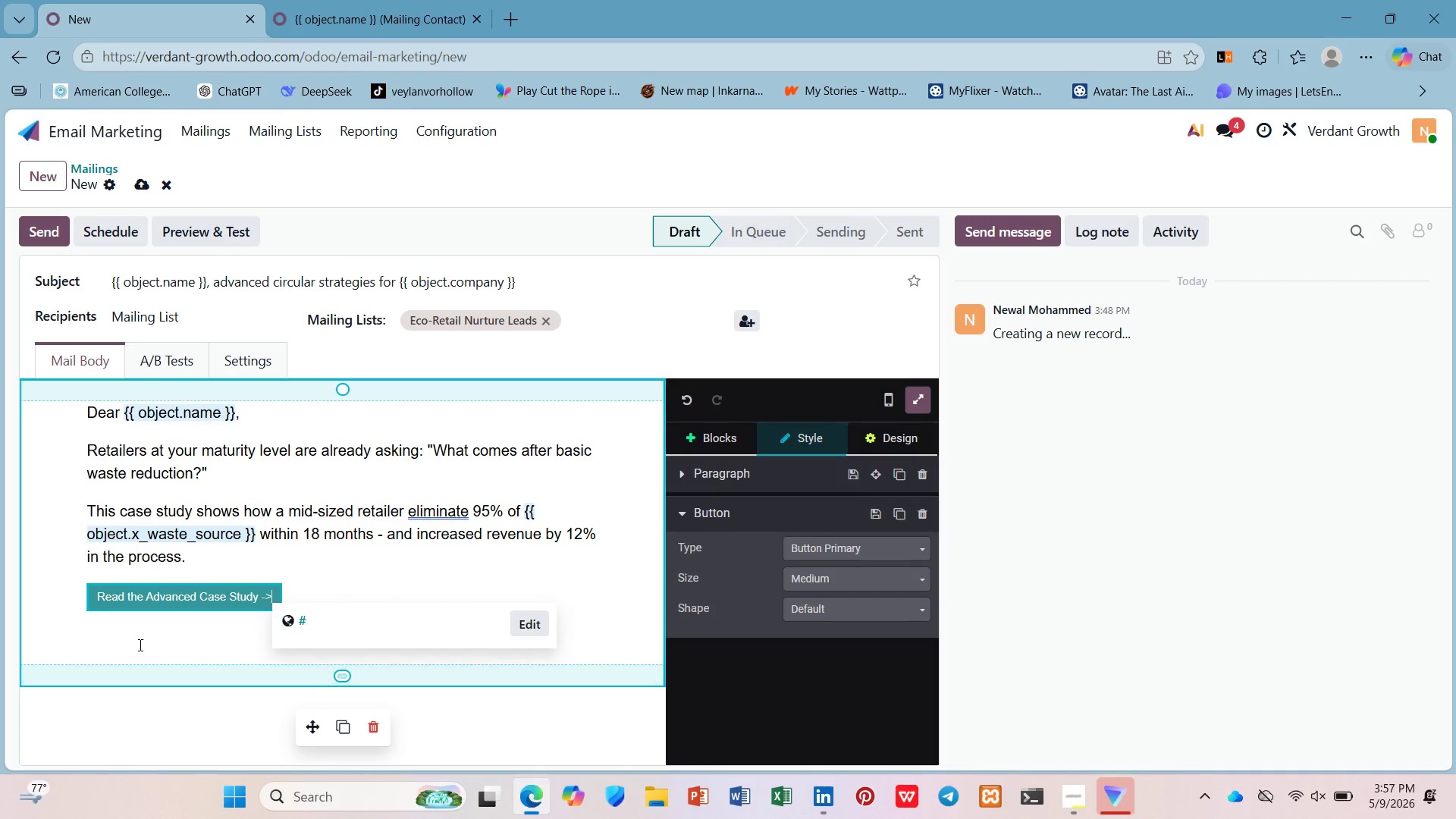 
left_click([139, 645])
 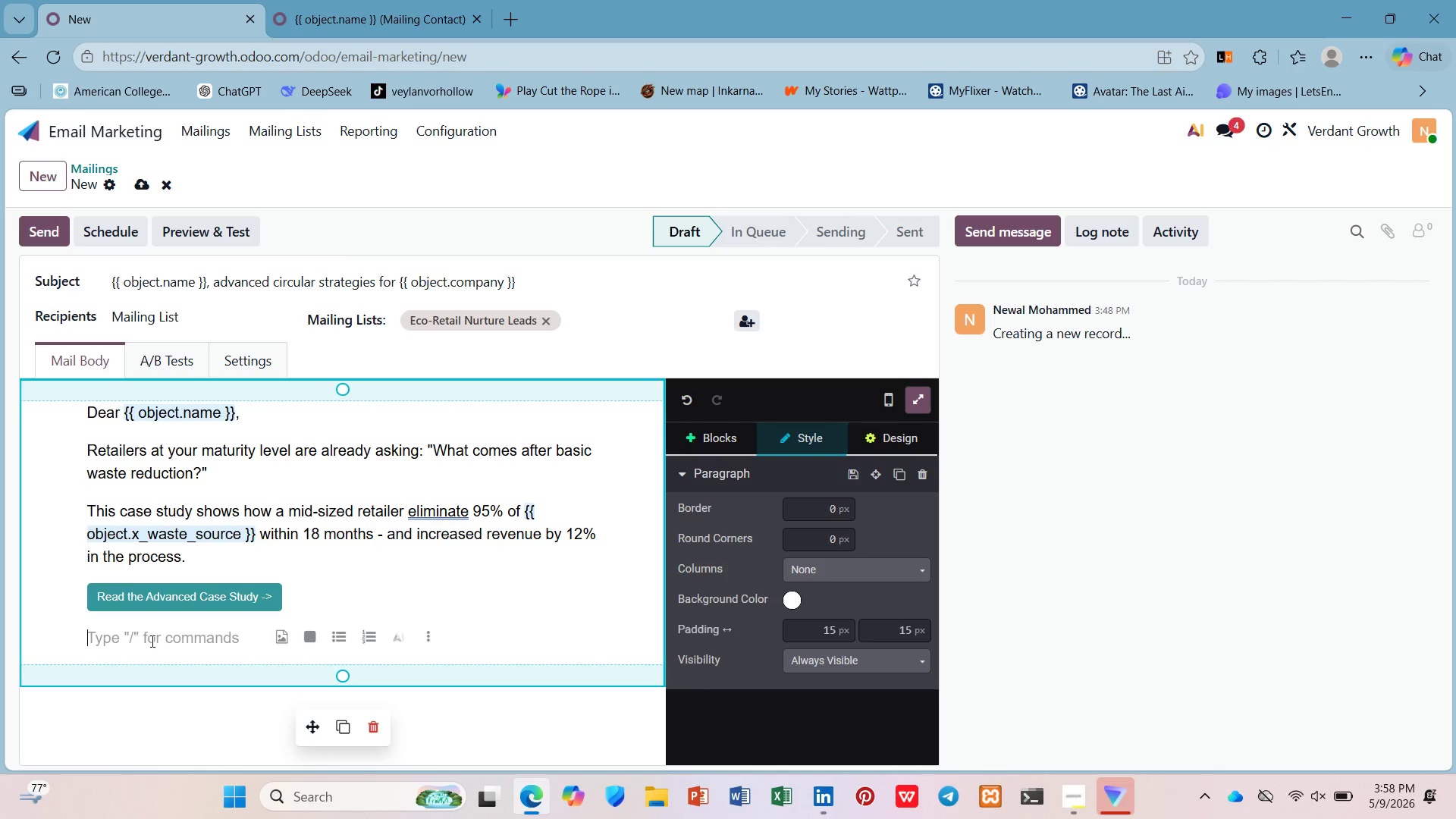 
wait(62.66)
 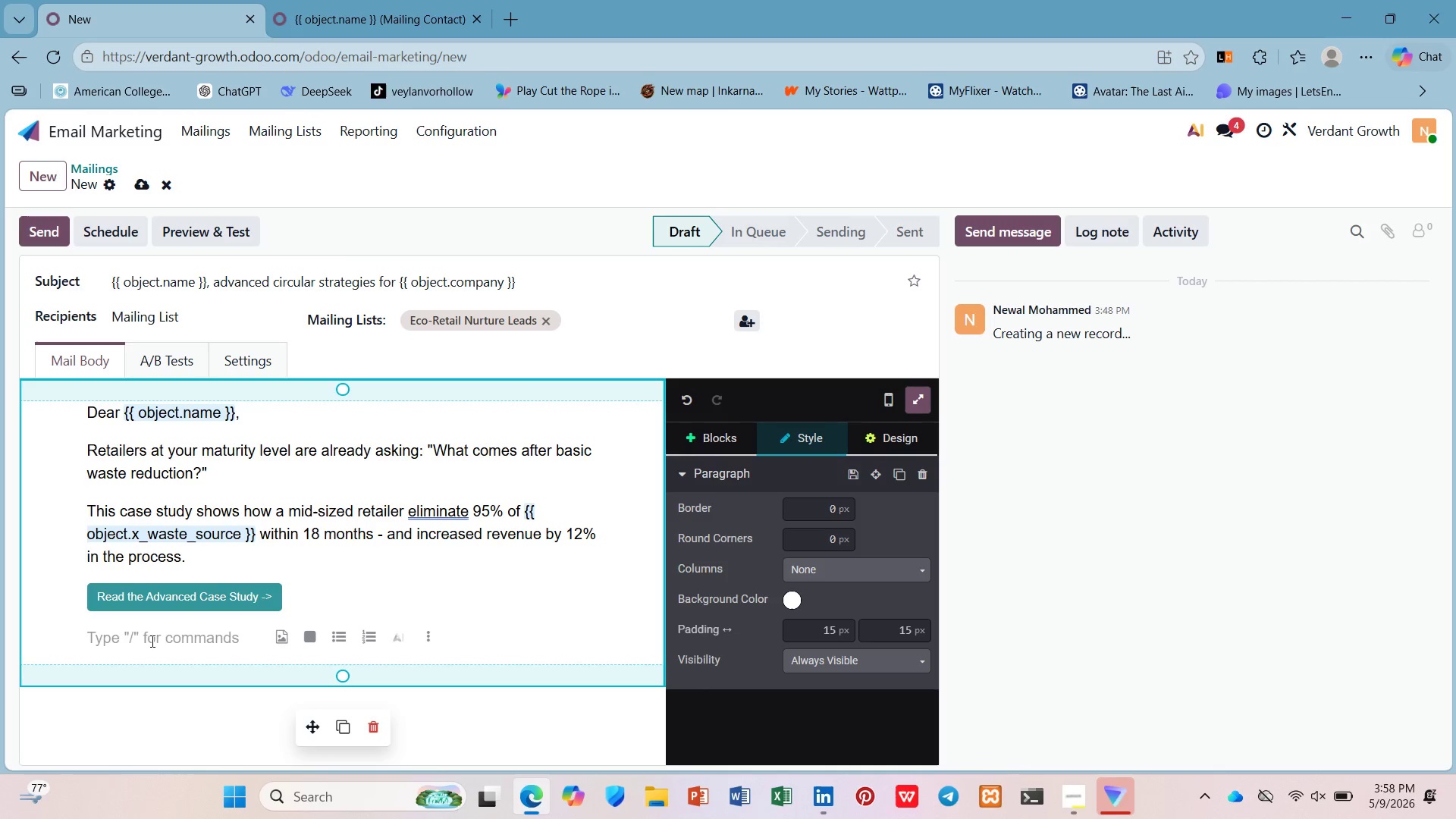 
type(Your transition from {{)
 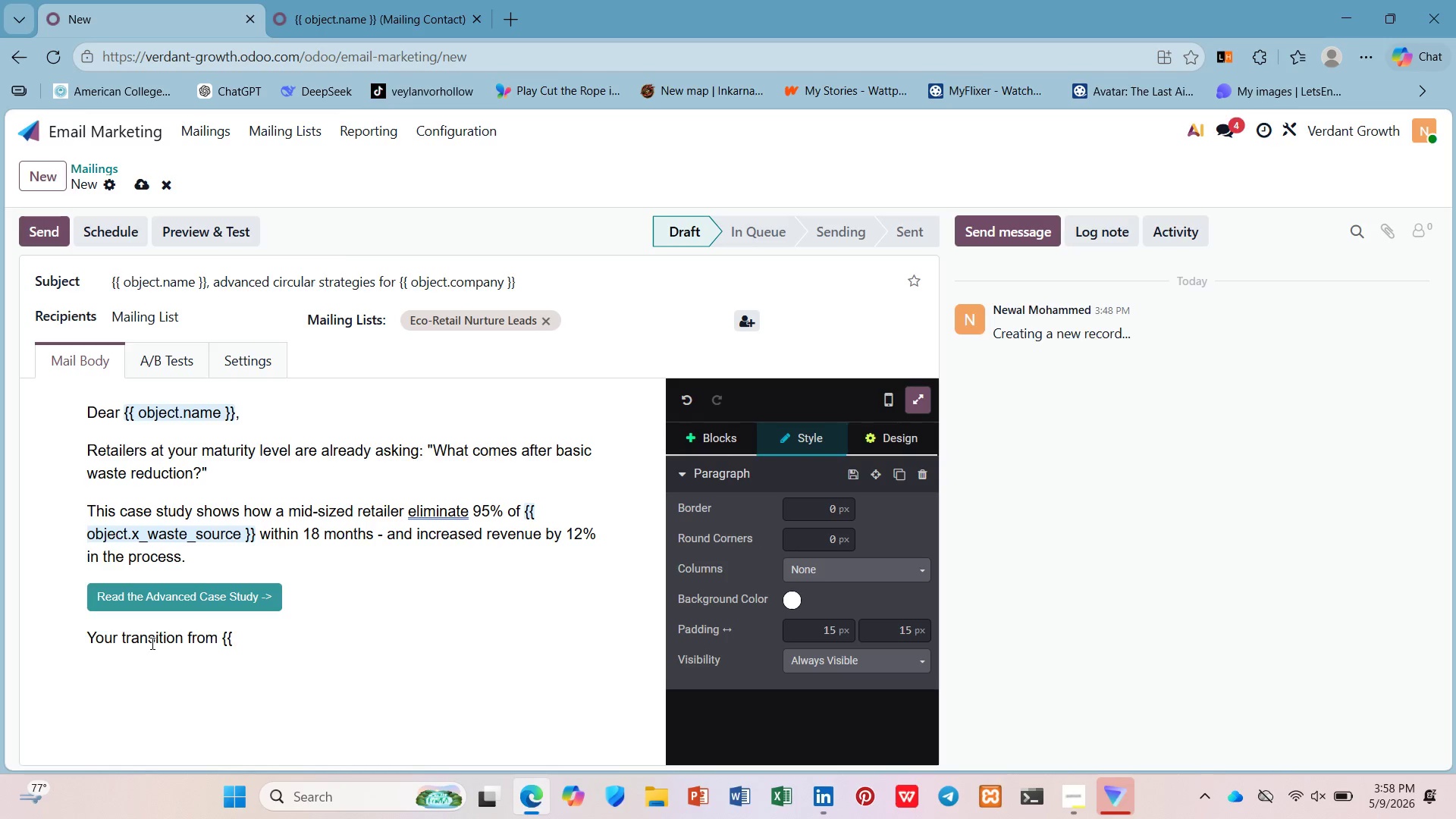 
wait(34.3)
 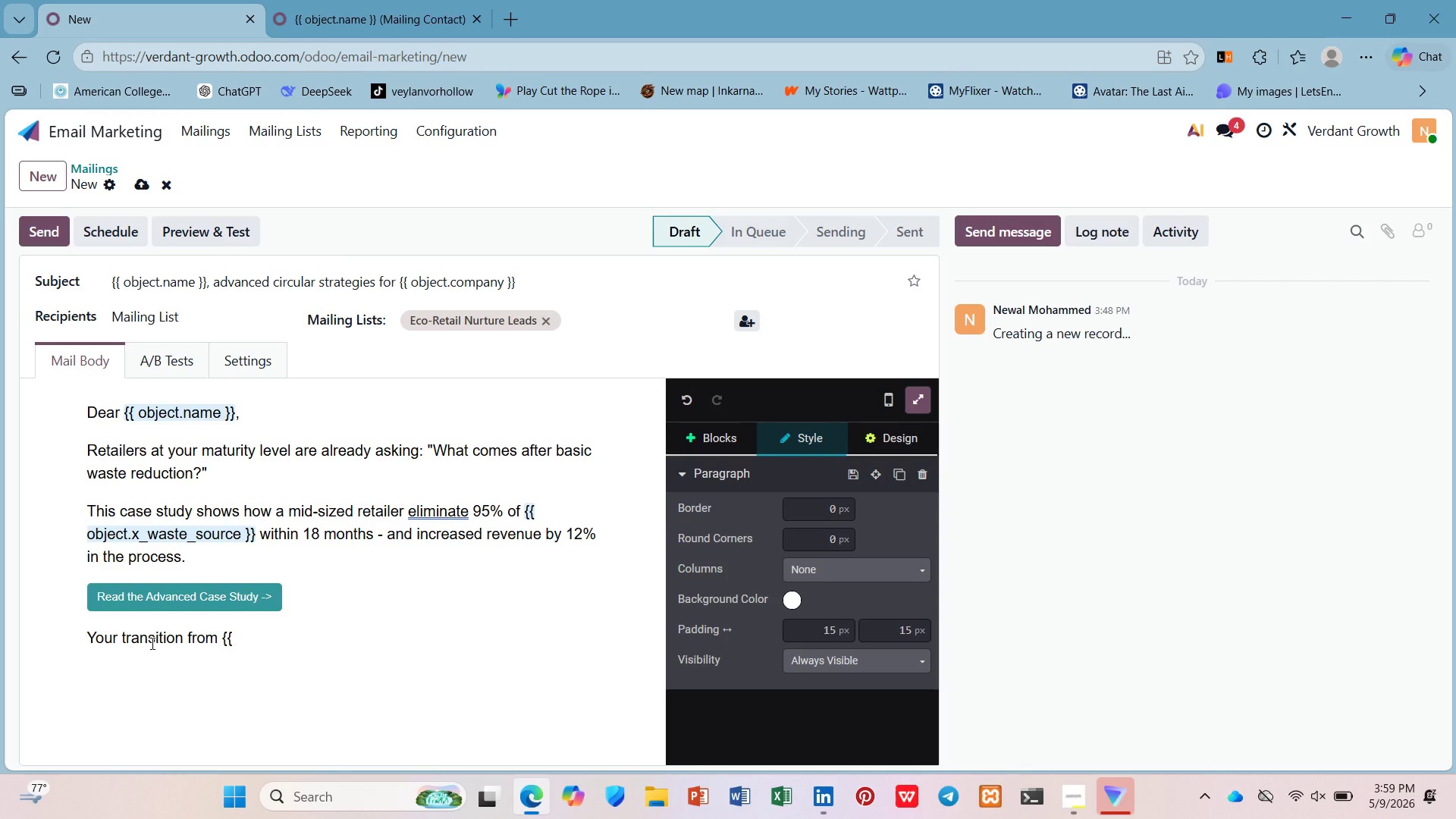 
left_click([436, 510])
 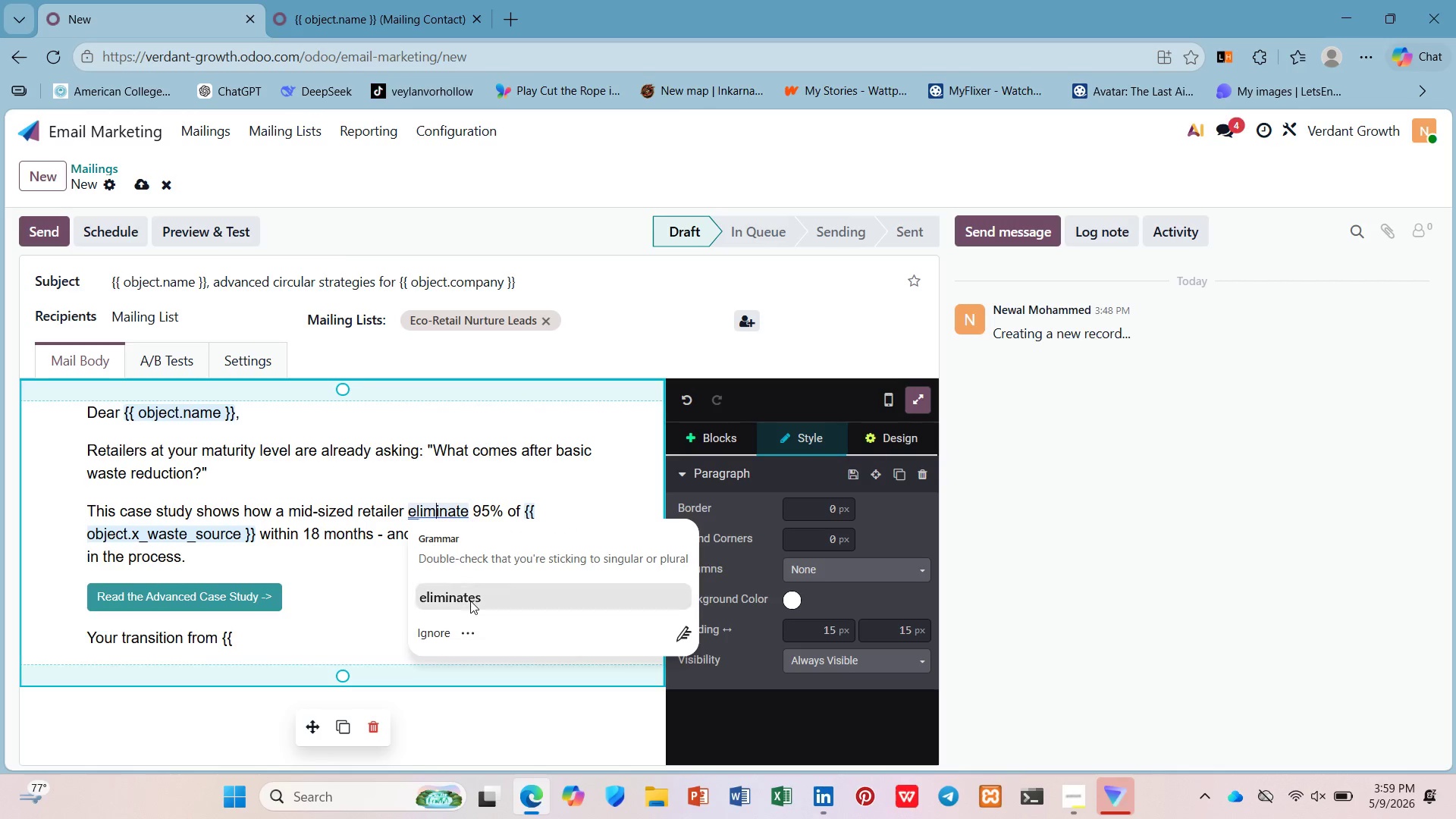 
left_click([470, 601])
 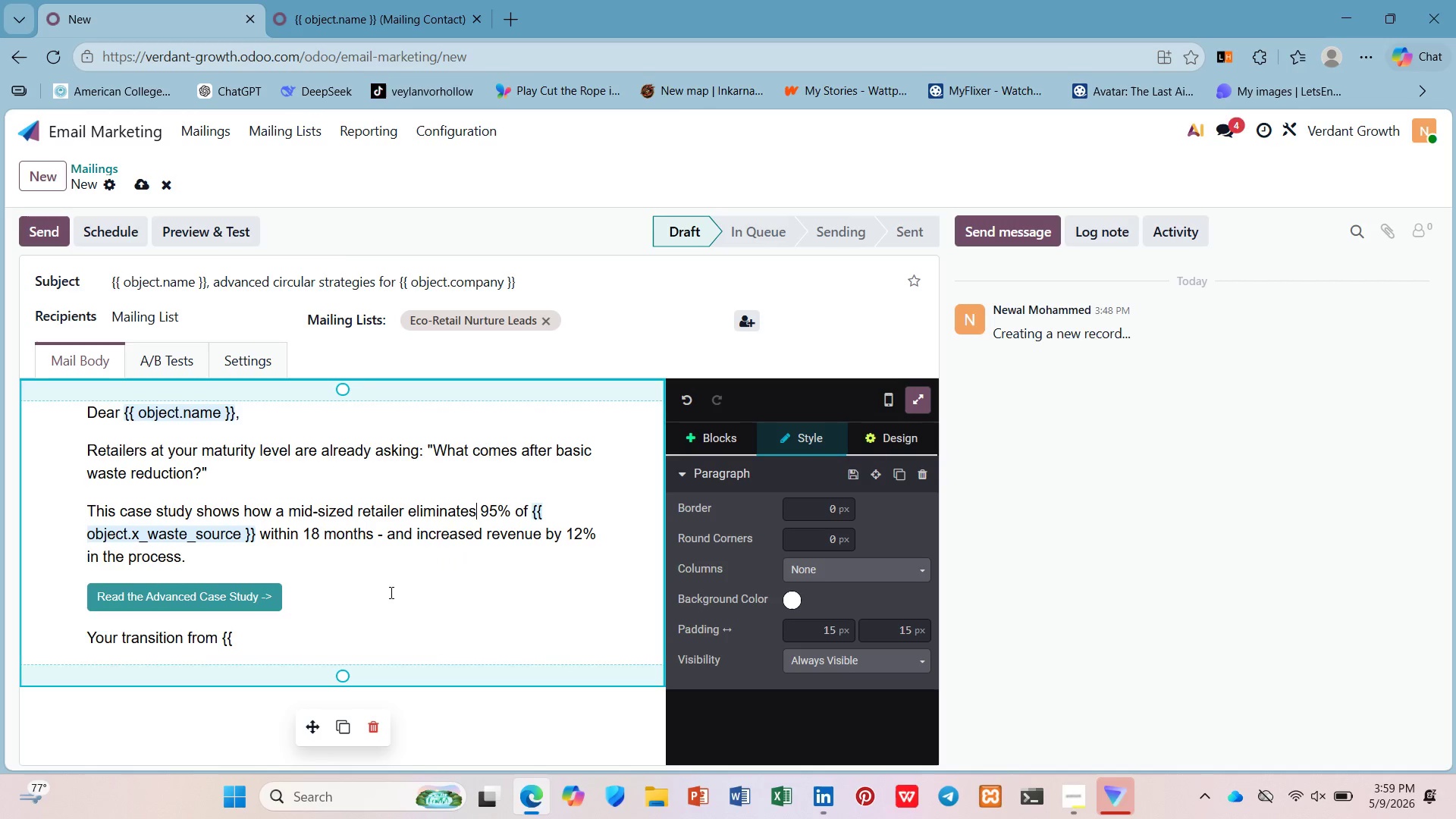 
left_click_drag(start_coordinate=[390, 592], to_coordinate=[381, 598])
 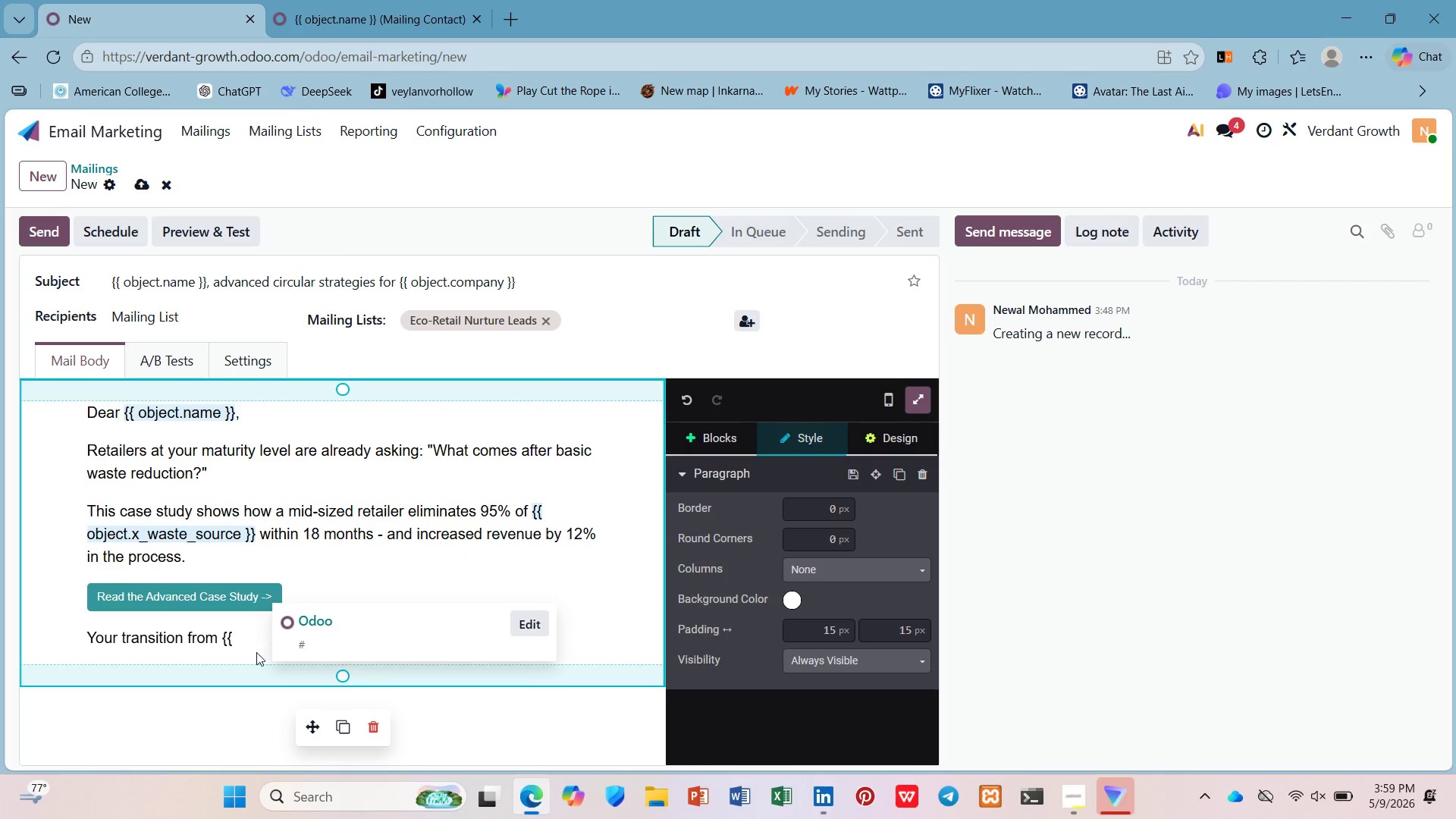 
left_click([248, 649])
 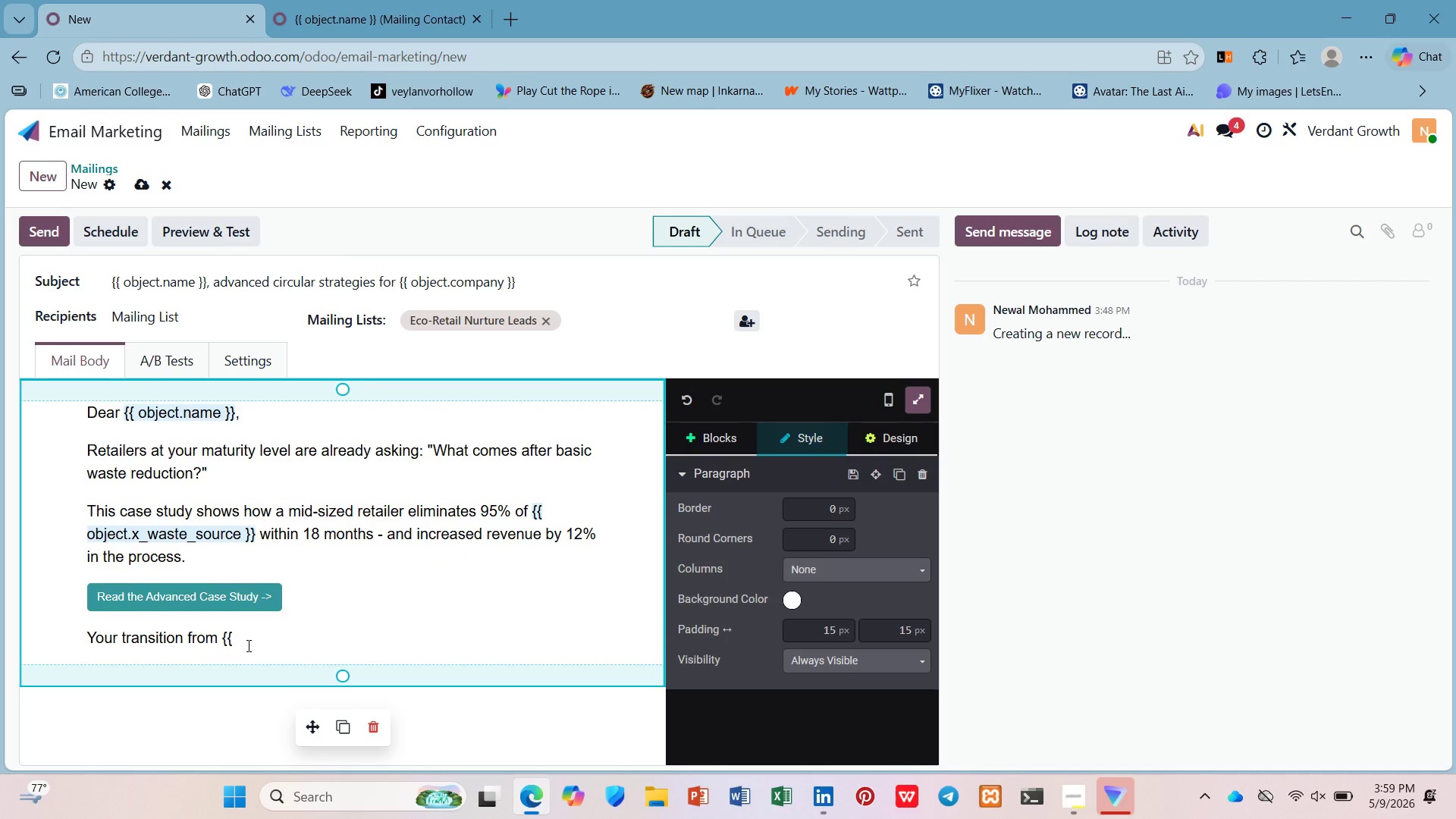 
left_click_drag(start_coordinate=[247, 645], to_coordinate=[214, 645])
 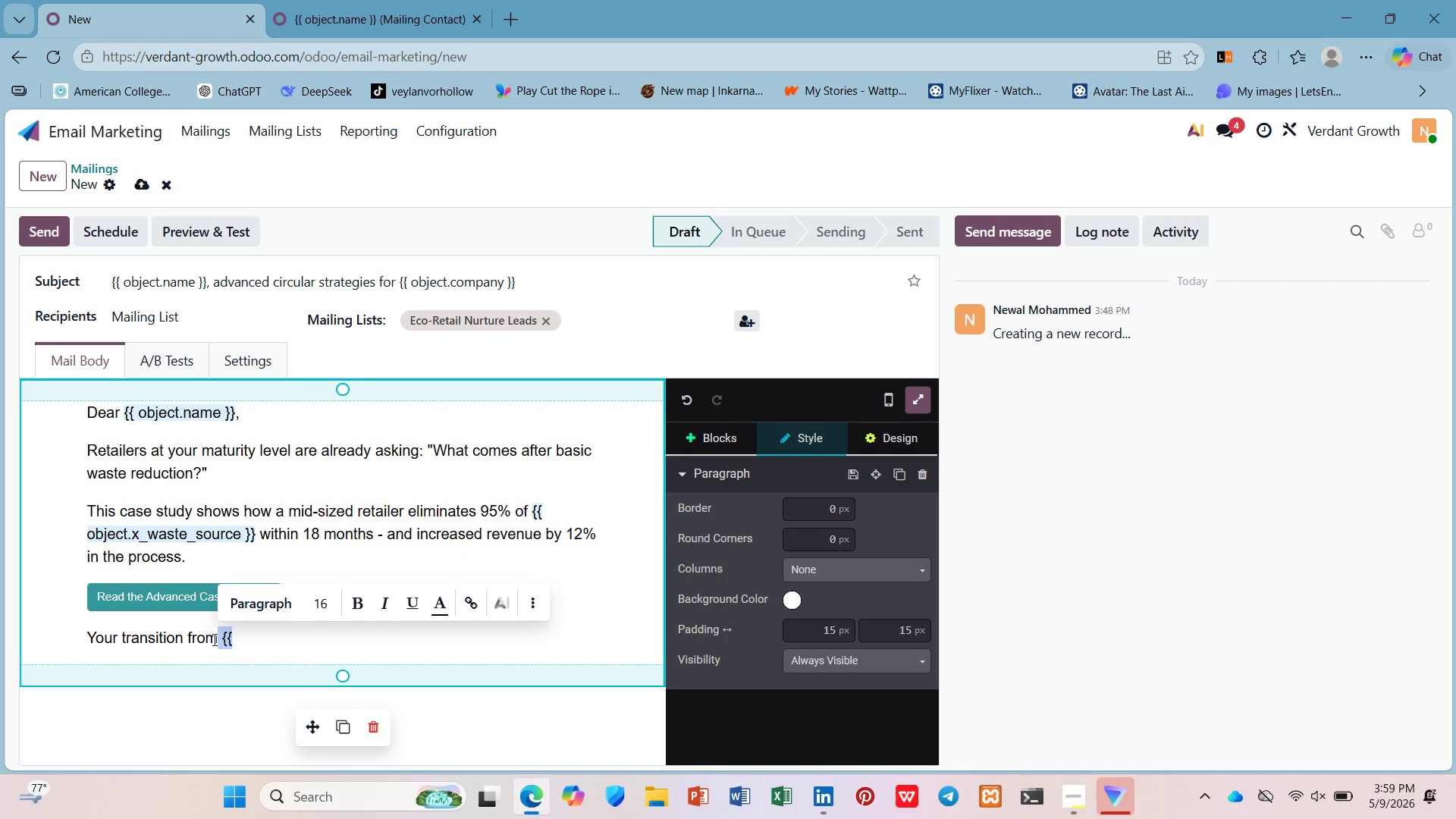 
key(M)
 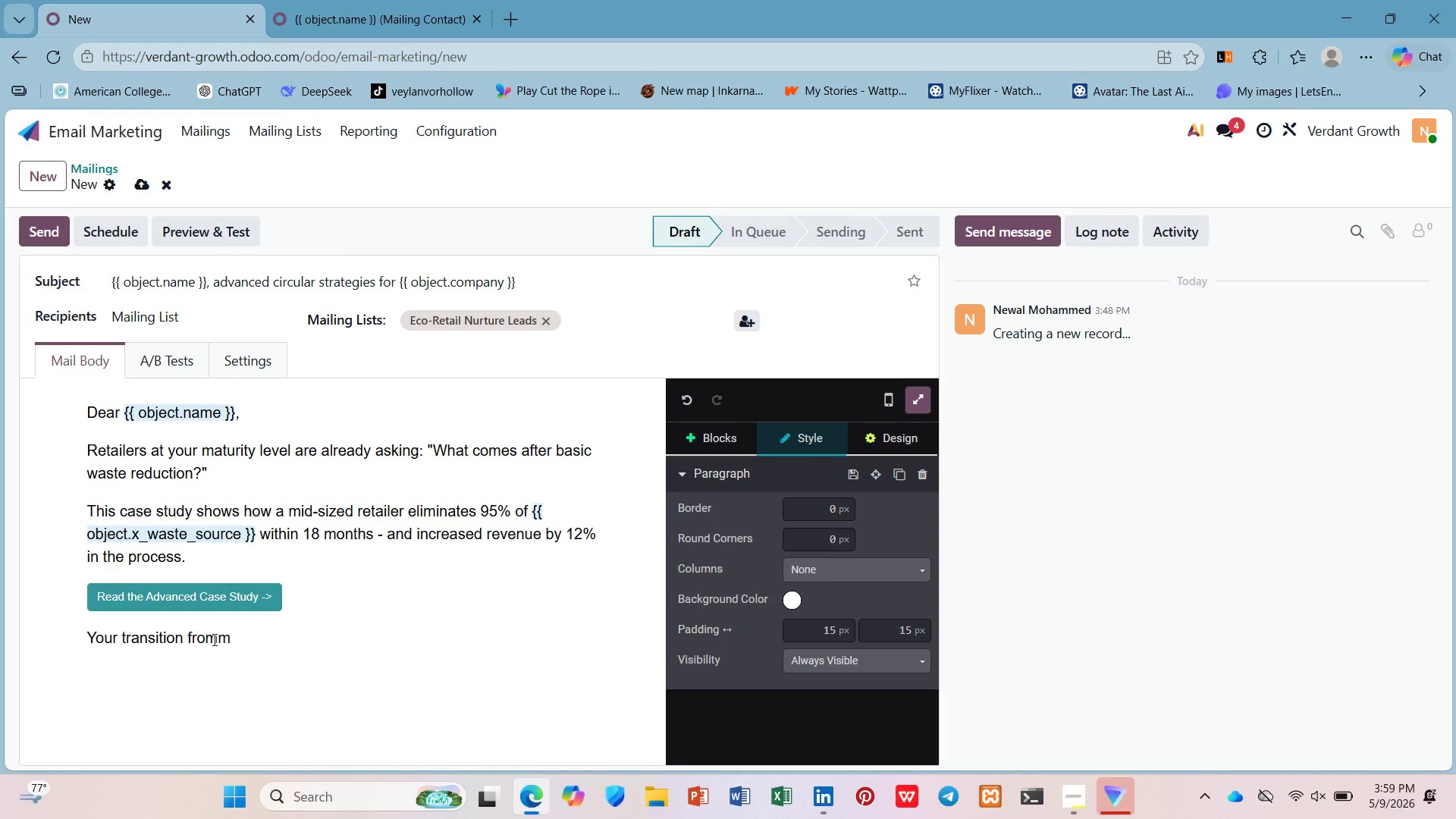 
key(Backspace)
 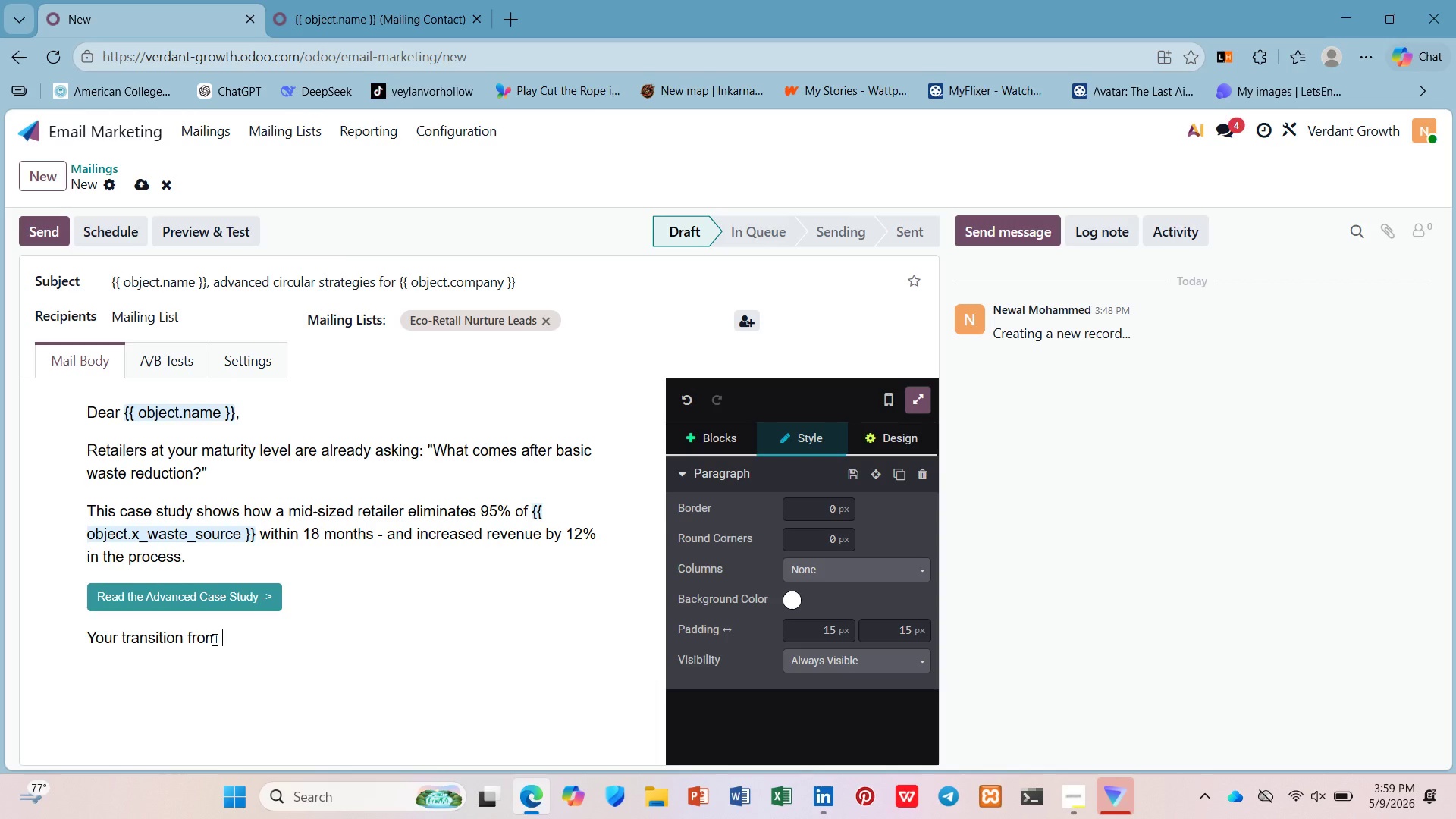 
key(Space)
 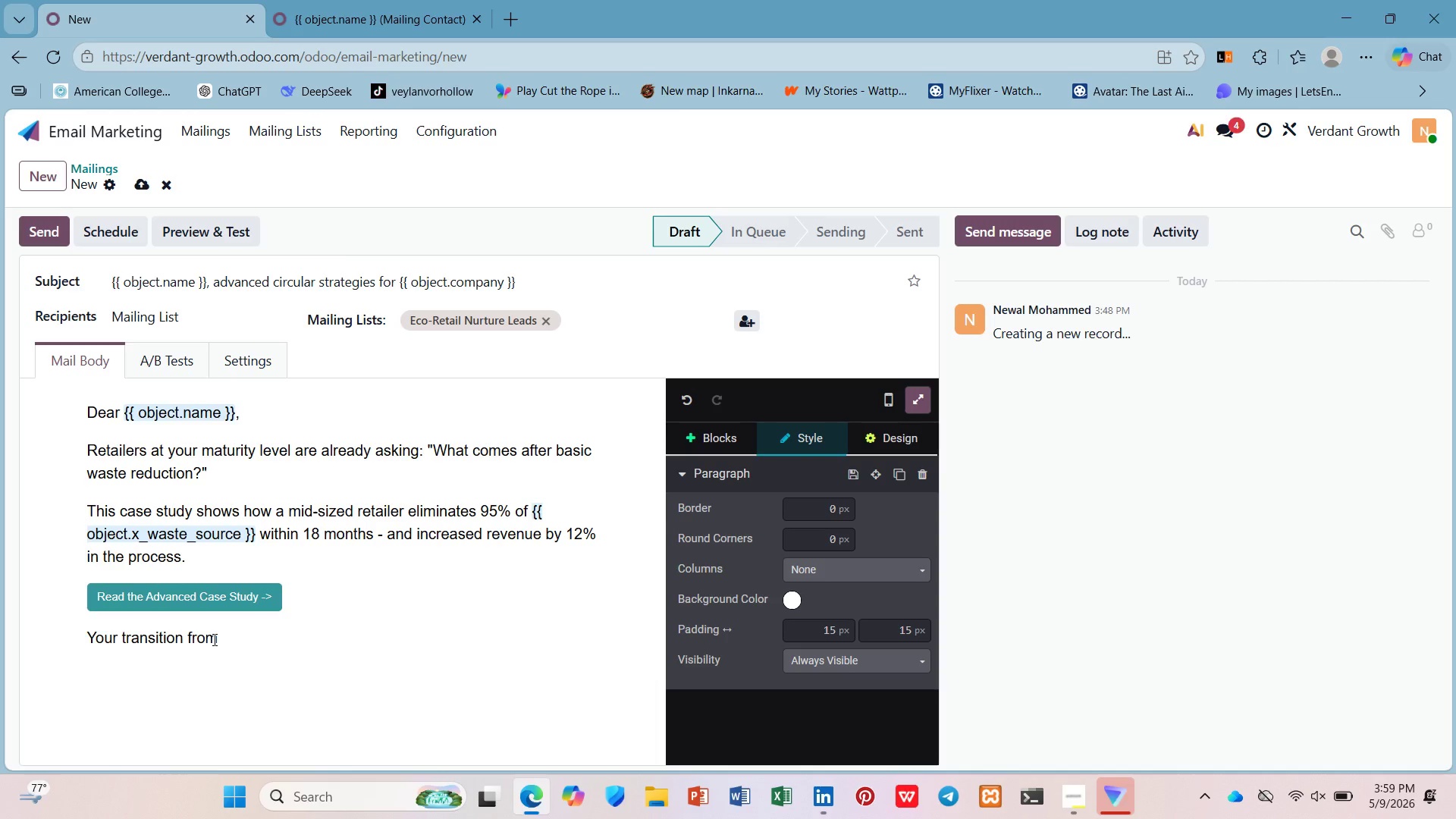 
key(Slash)
 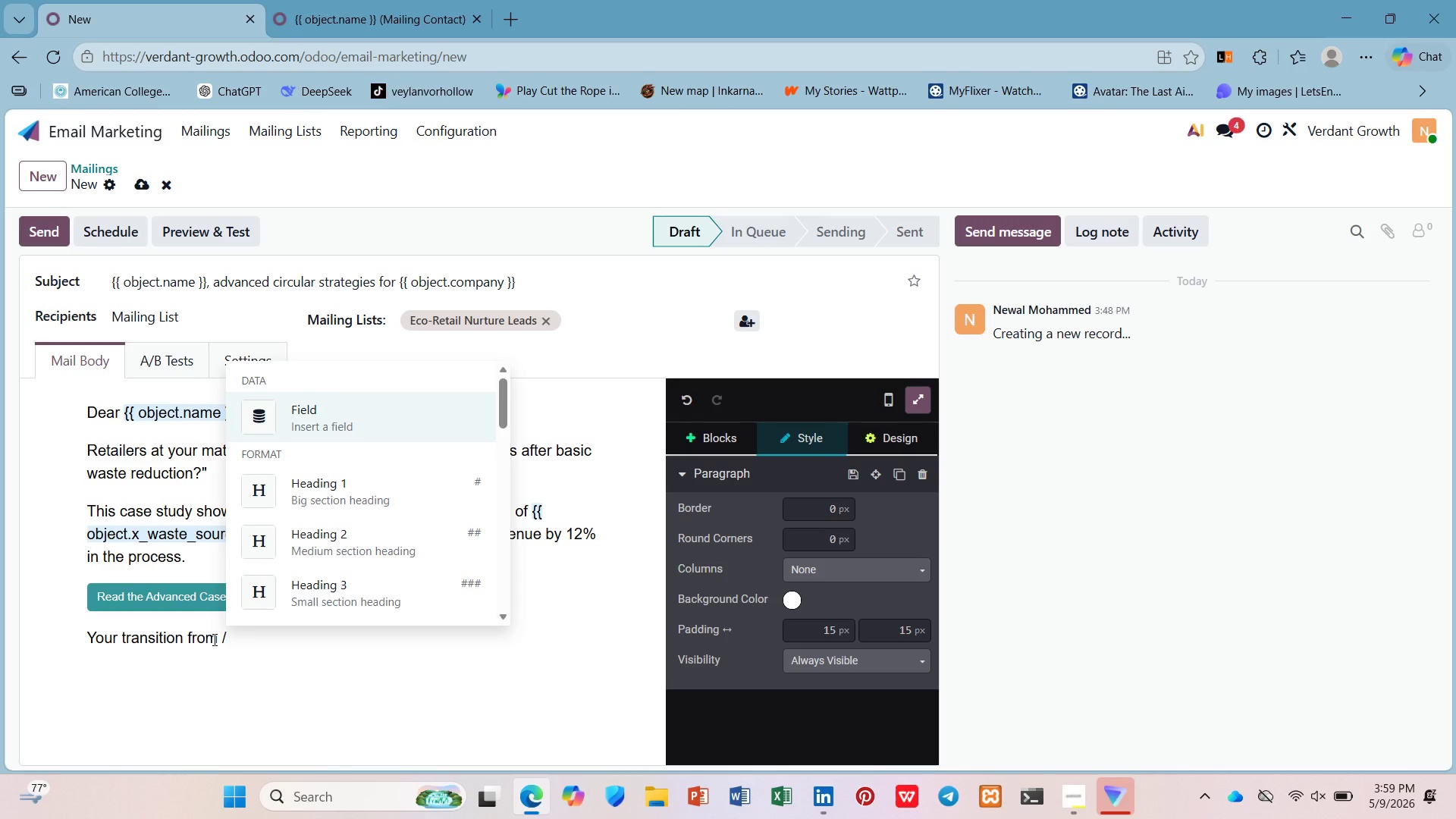 
key(Enter)
 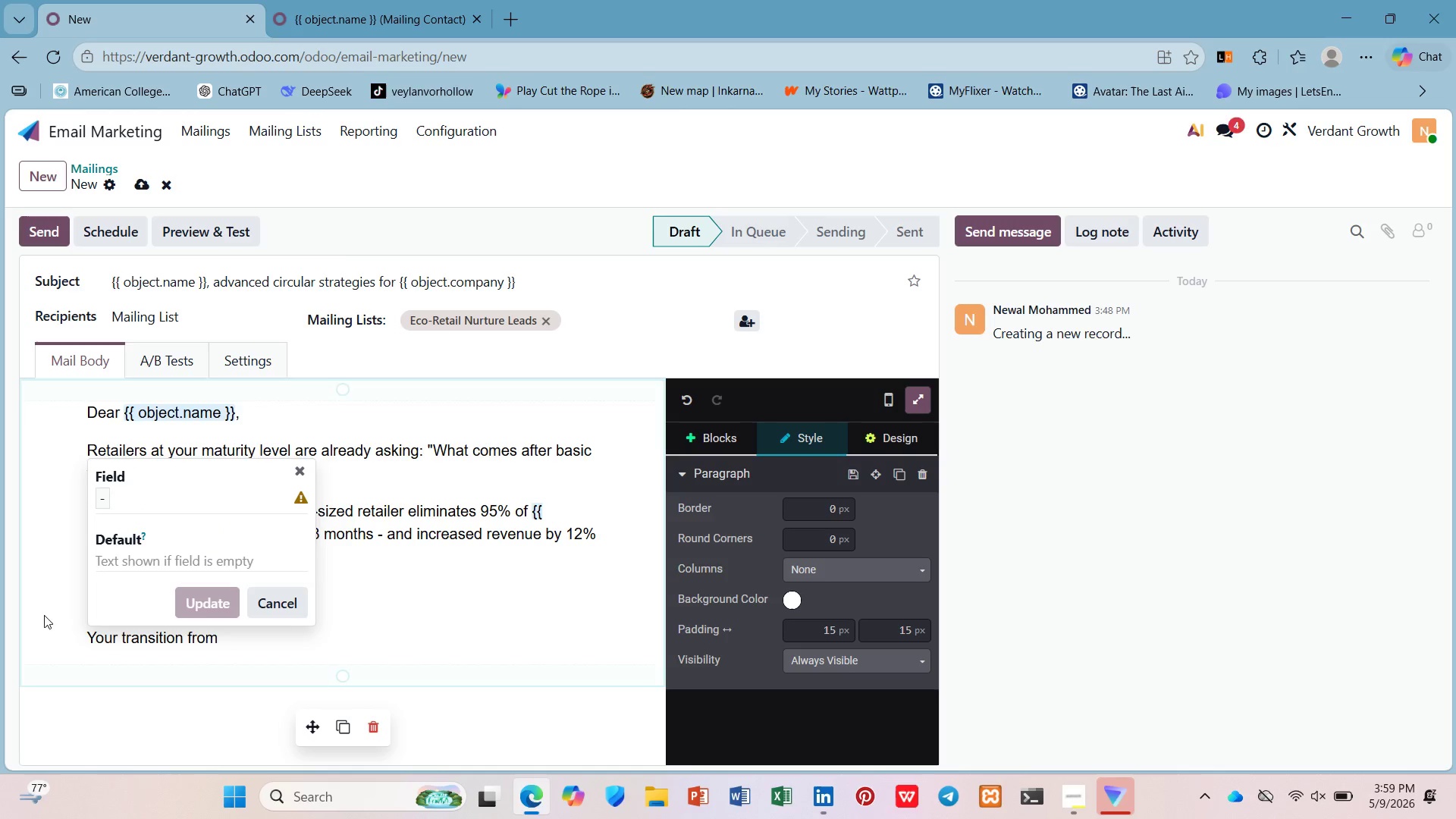 
left_click([92, 496])
 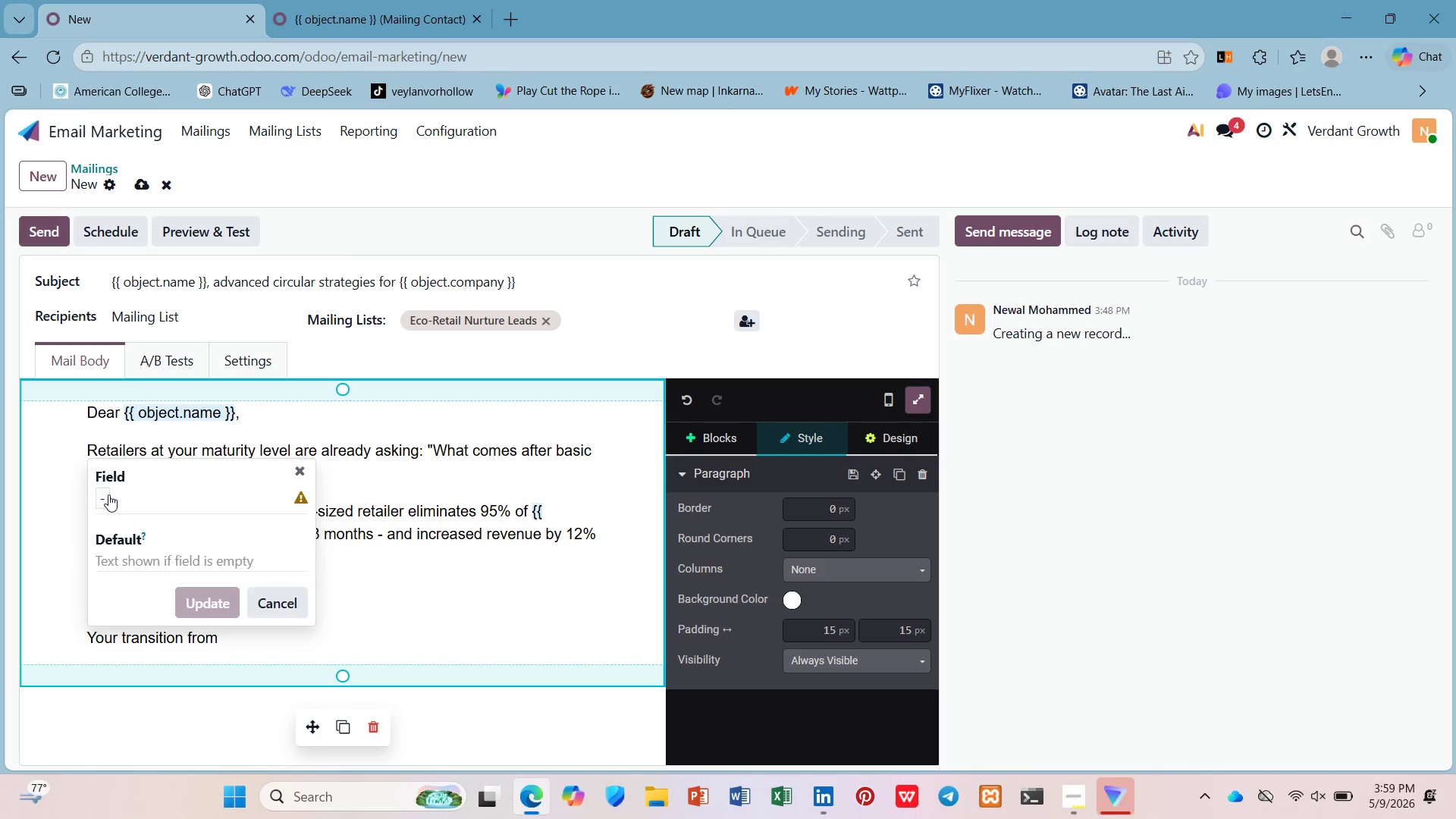 
left_click([108, 494])
 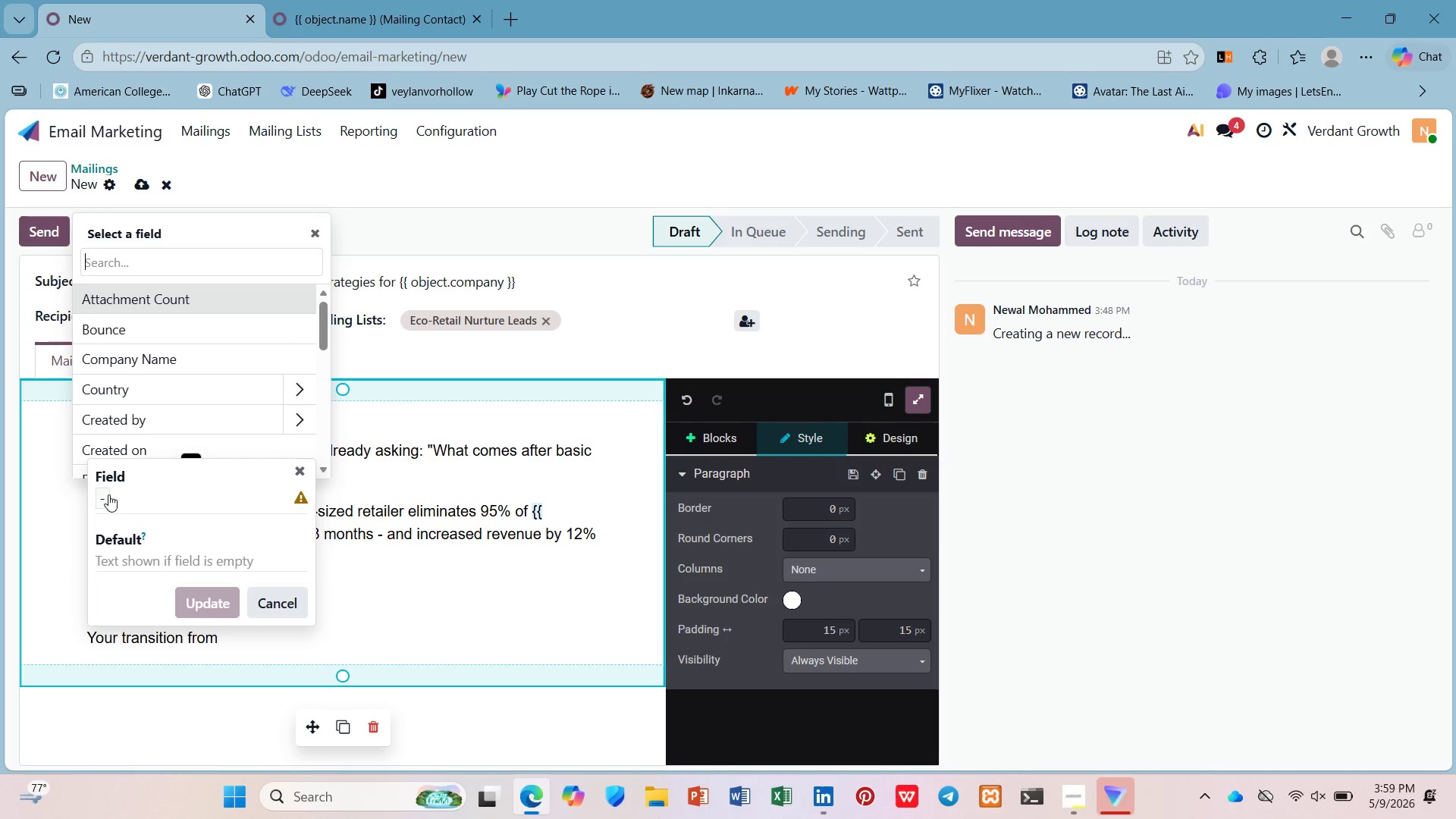 
key(Shift+BracketLeft)
 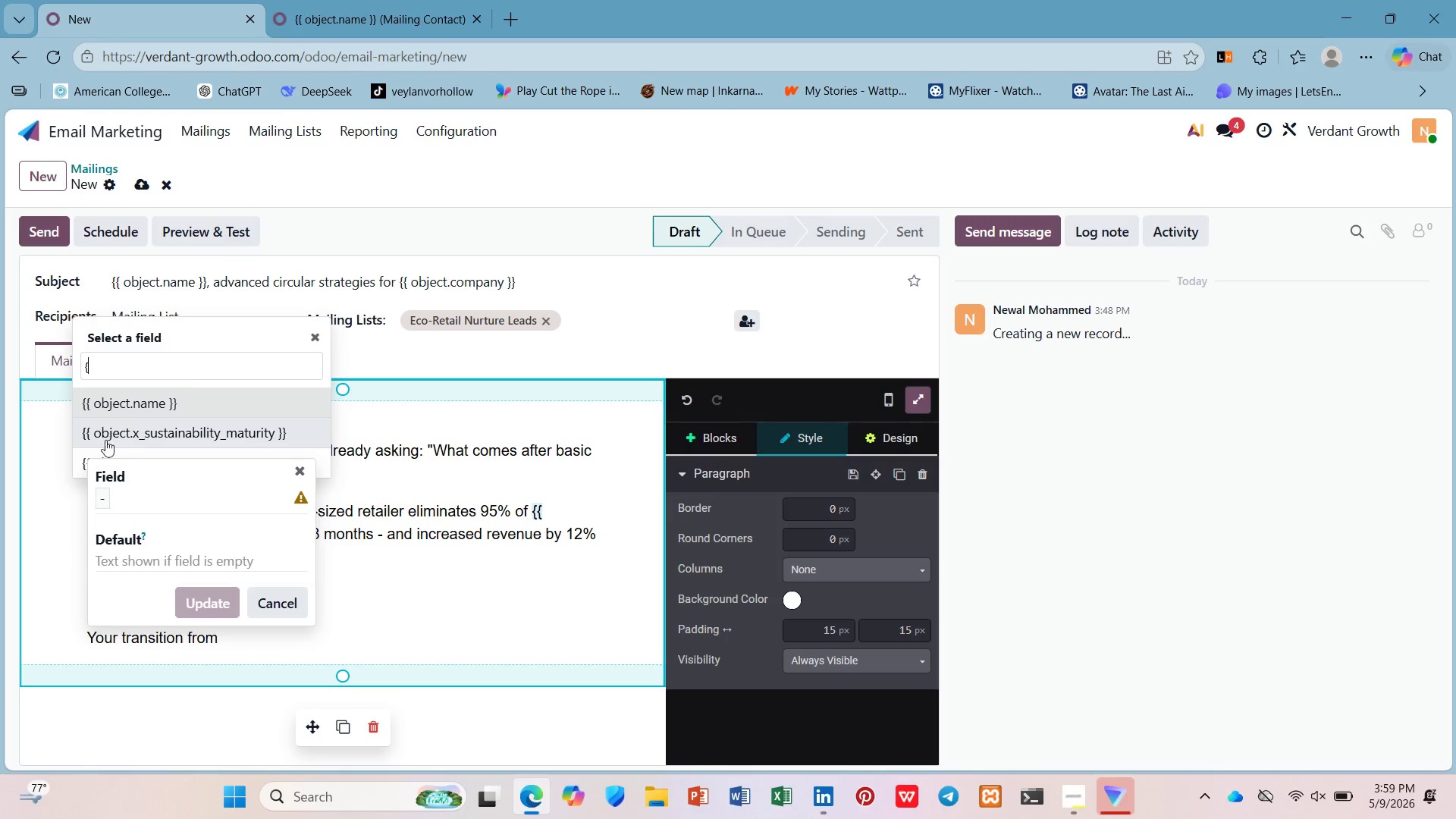 
left_click([82, 466])
 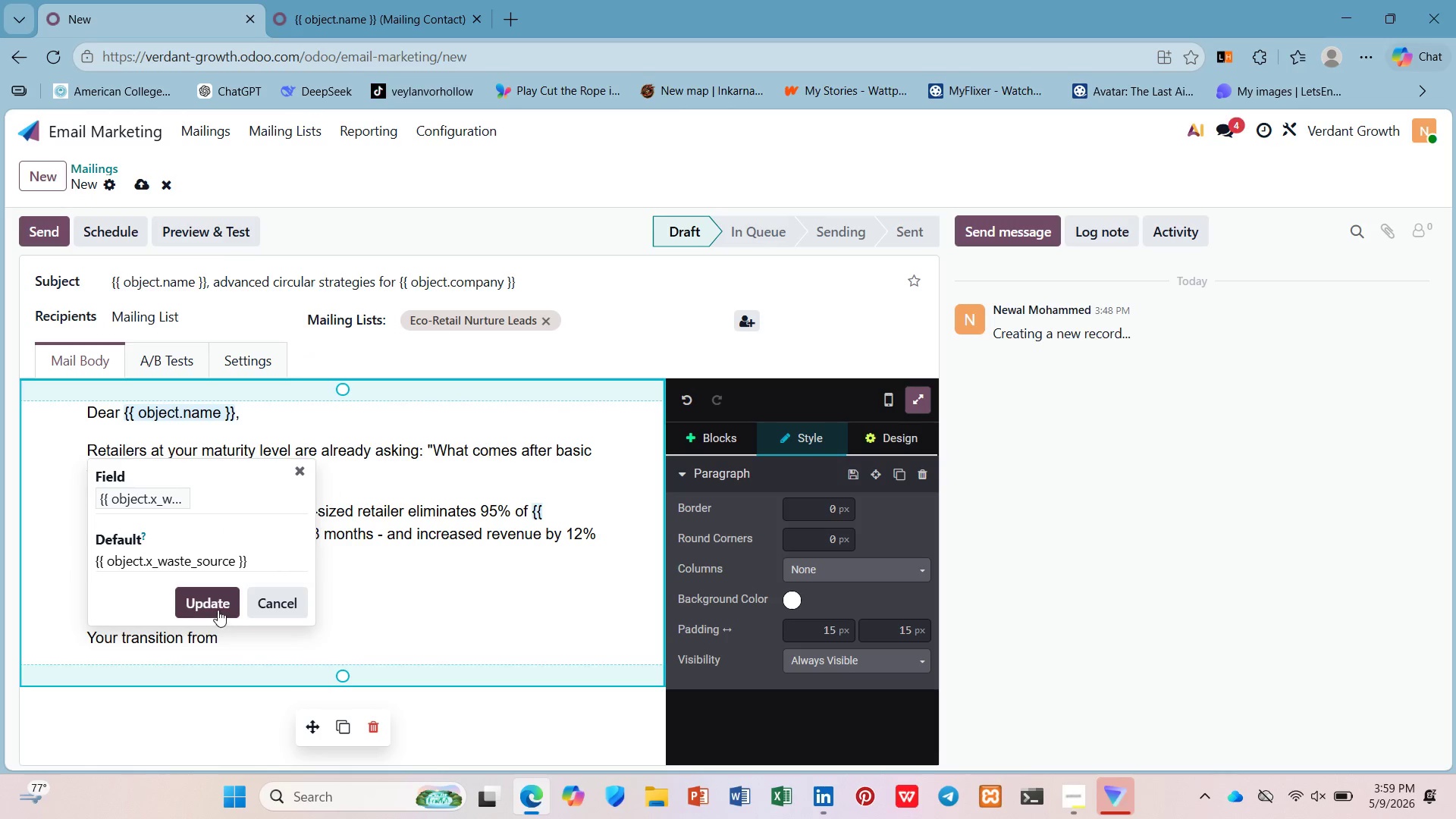 
left_click([218, 609])
 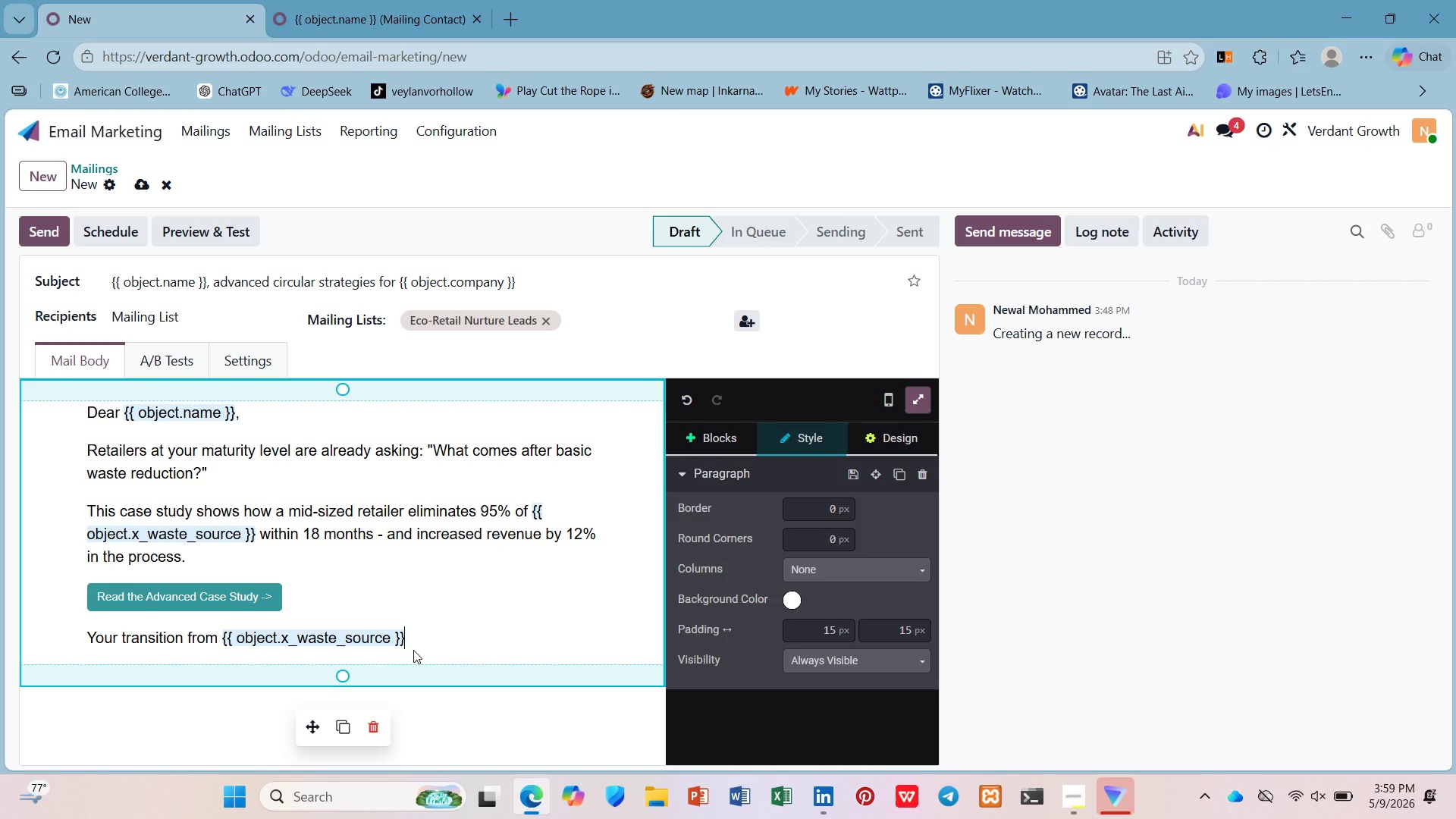 
type( reduction to full circularity is closer than yu ti)
key(Backspace)
type(hink.)
 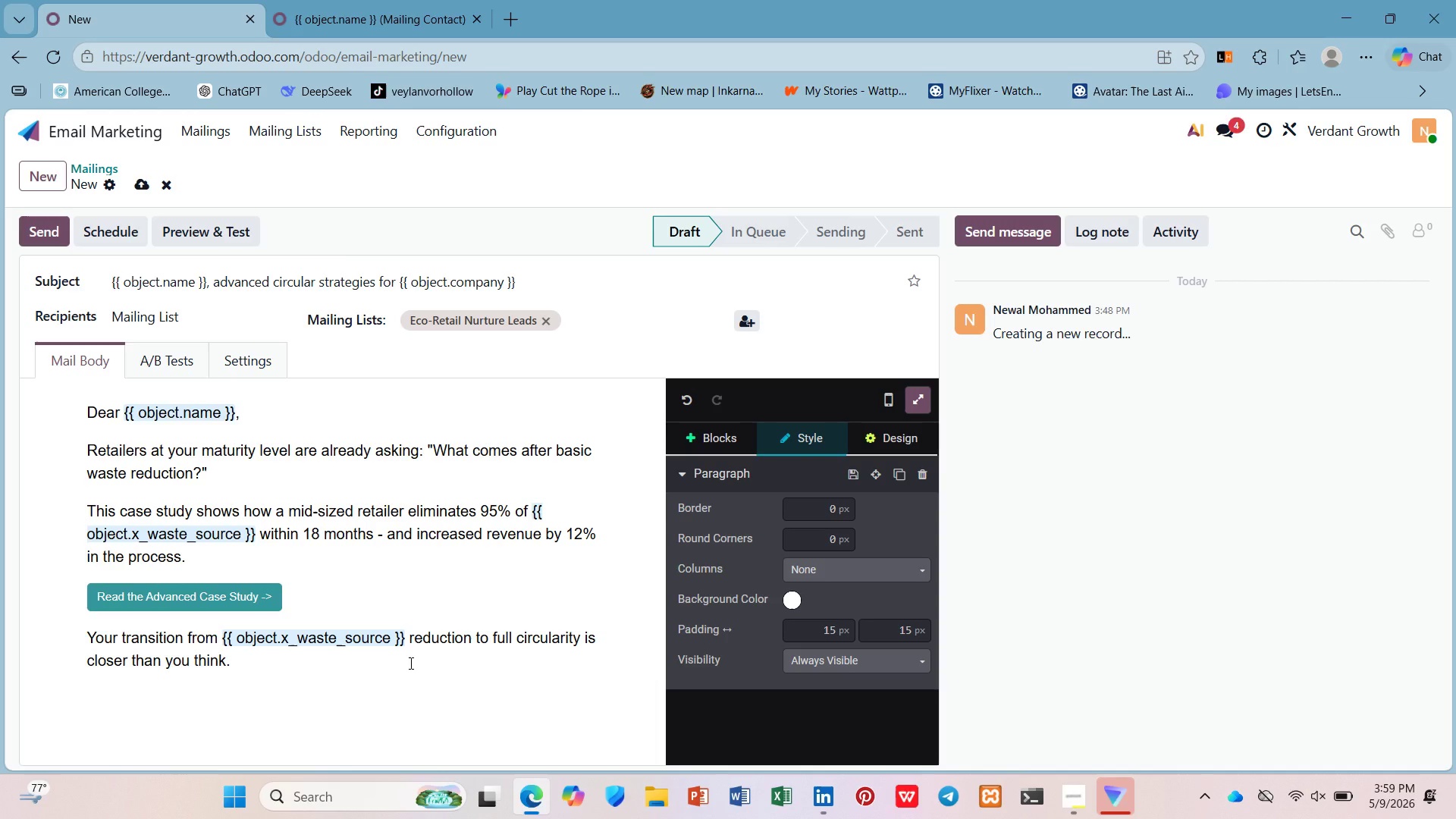 
key(Enter)
 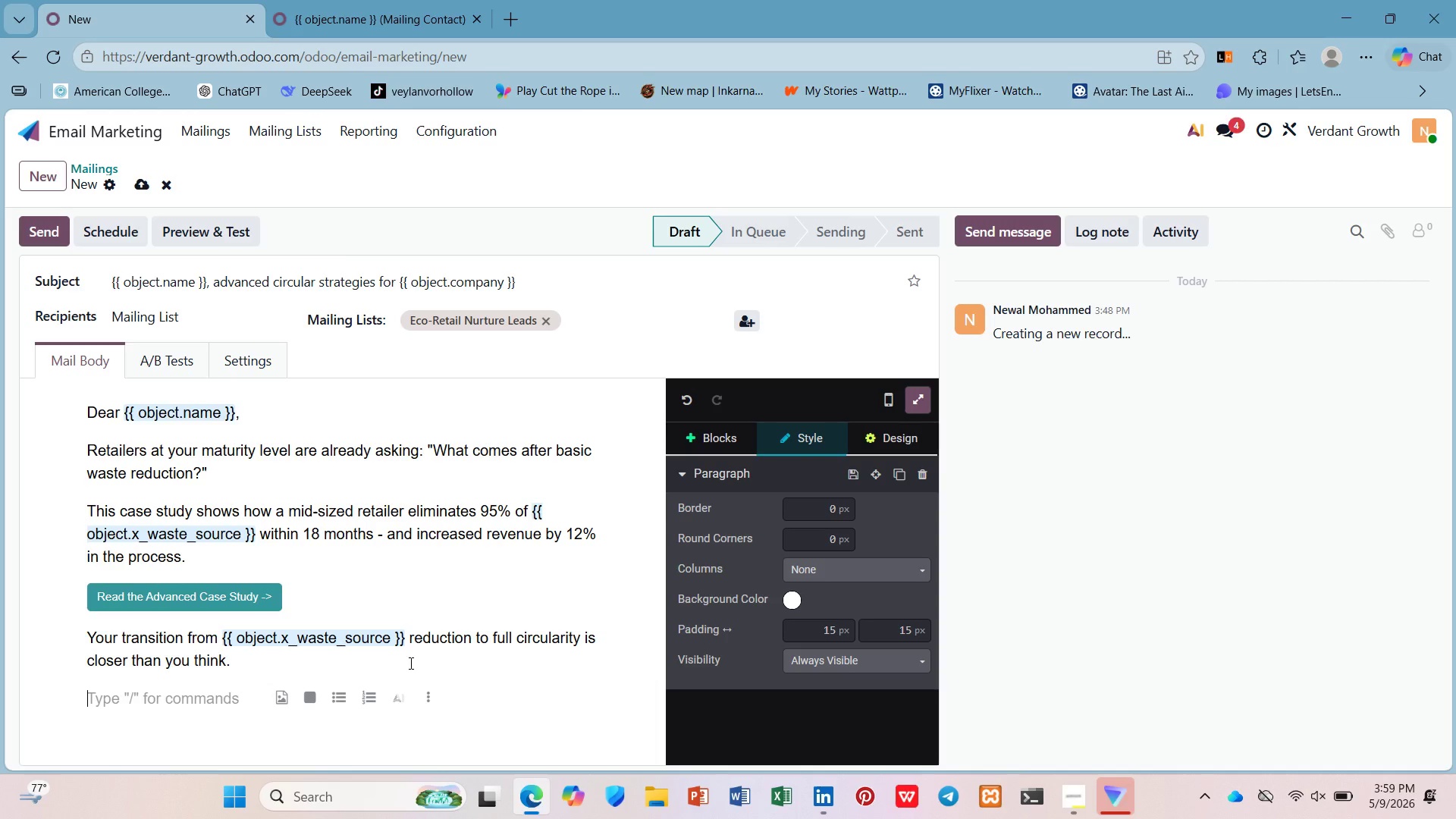 
type(Verant Growht)
key(Backspace)
key(Backspace)
type(h)
 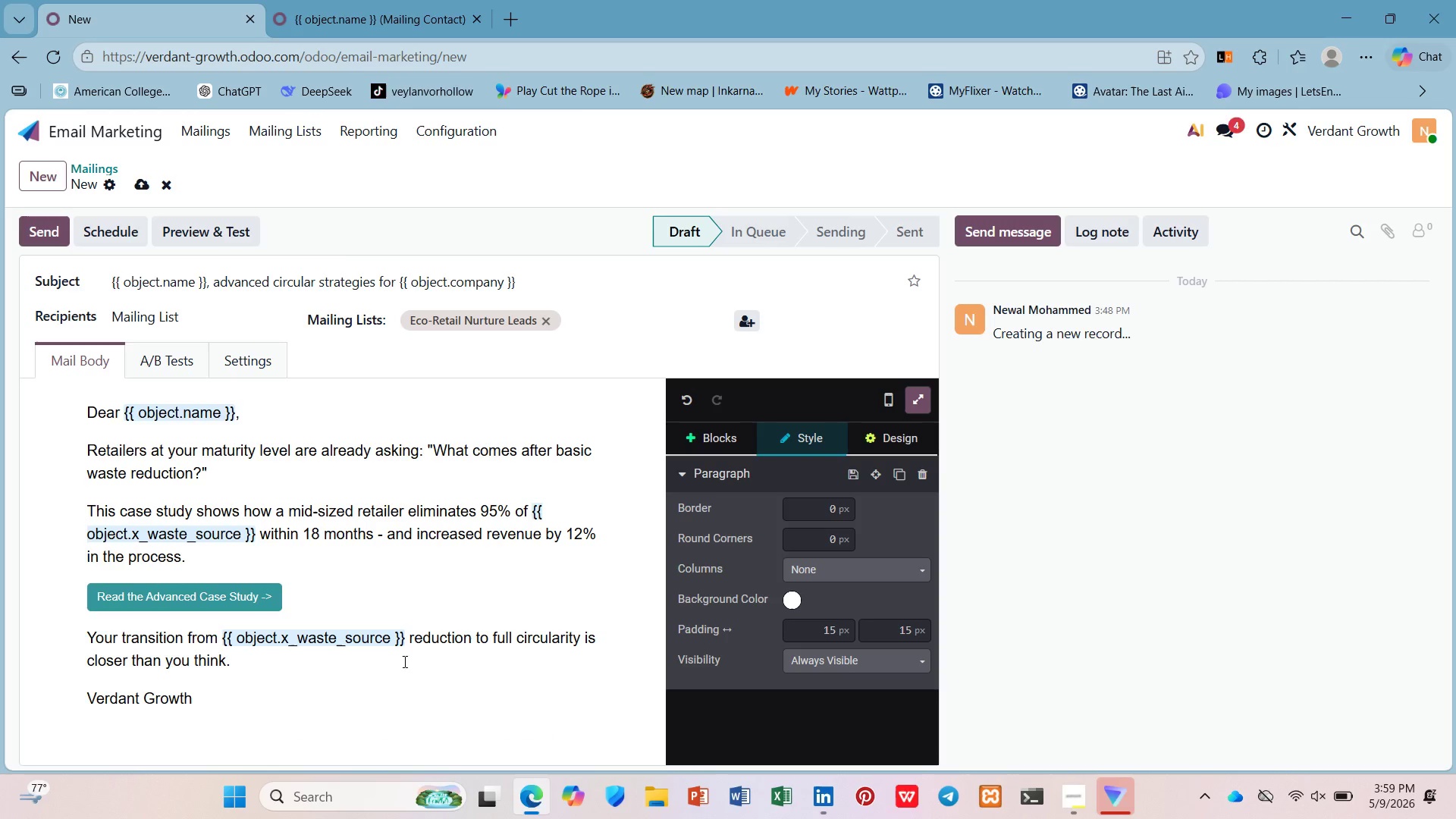 
hold_key(key=D, duration=0.34)
 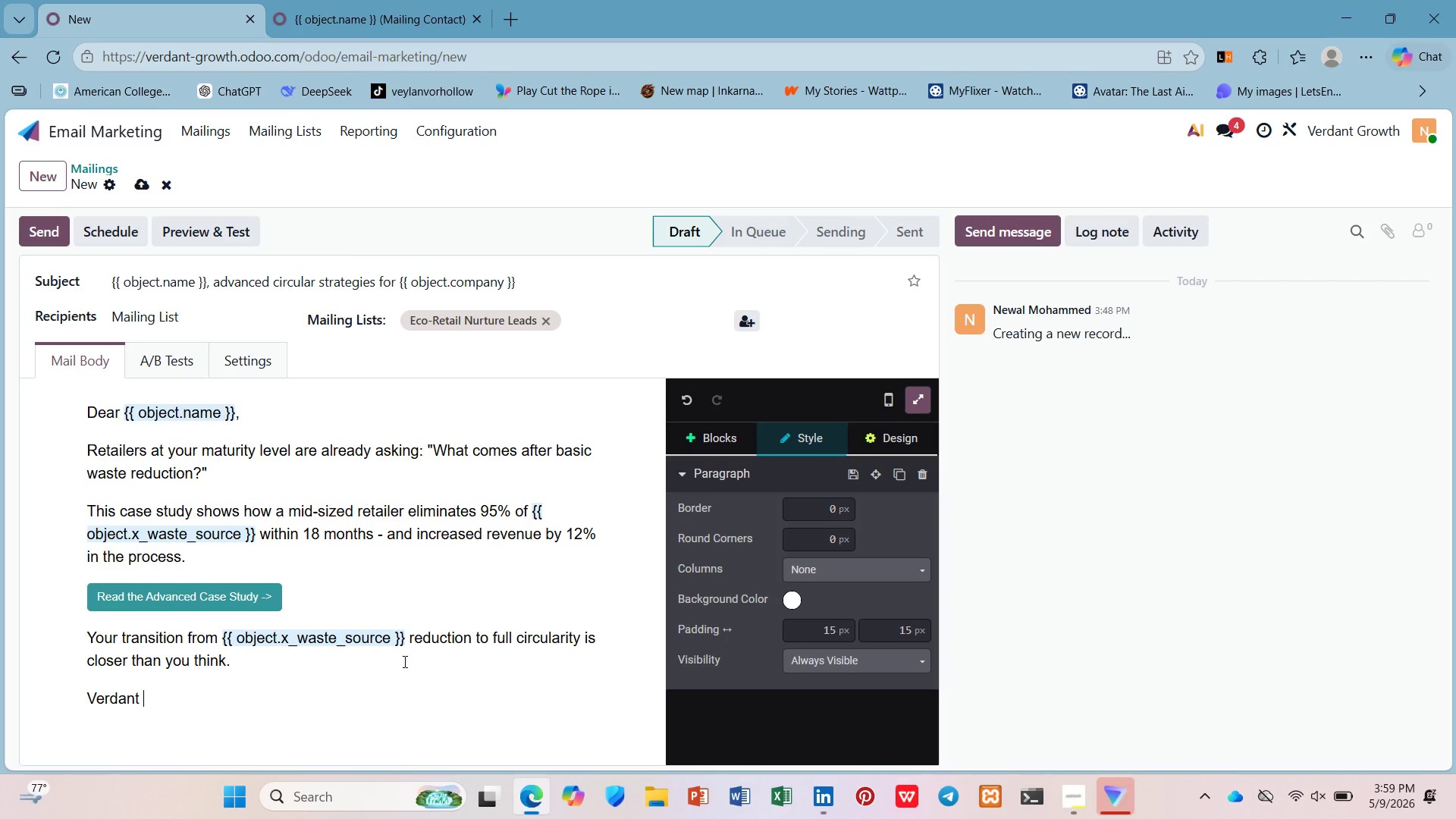 
left_click([145, 184])
 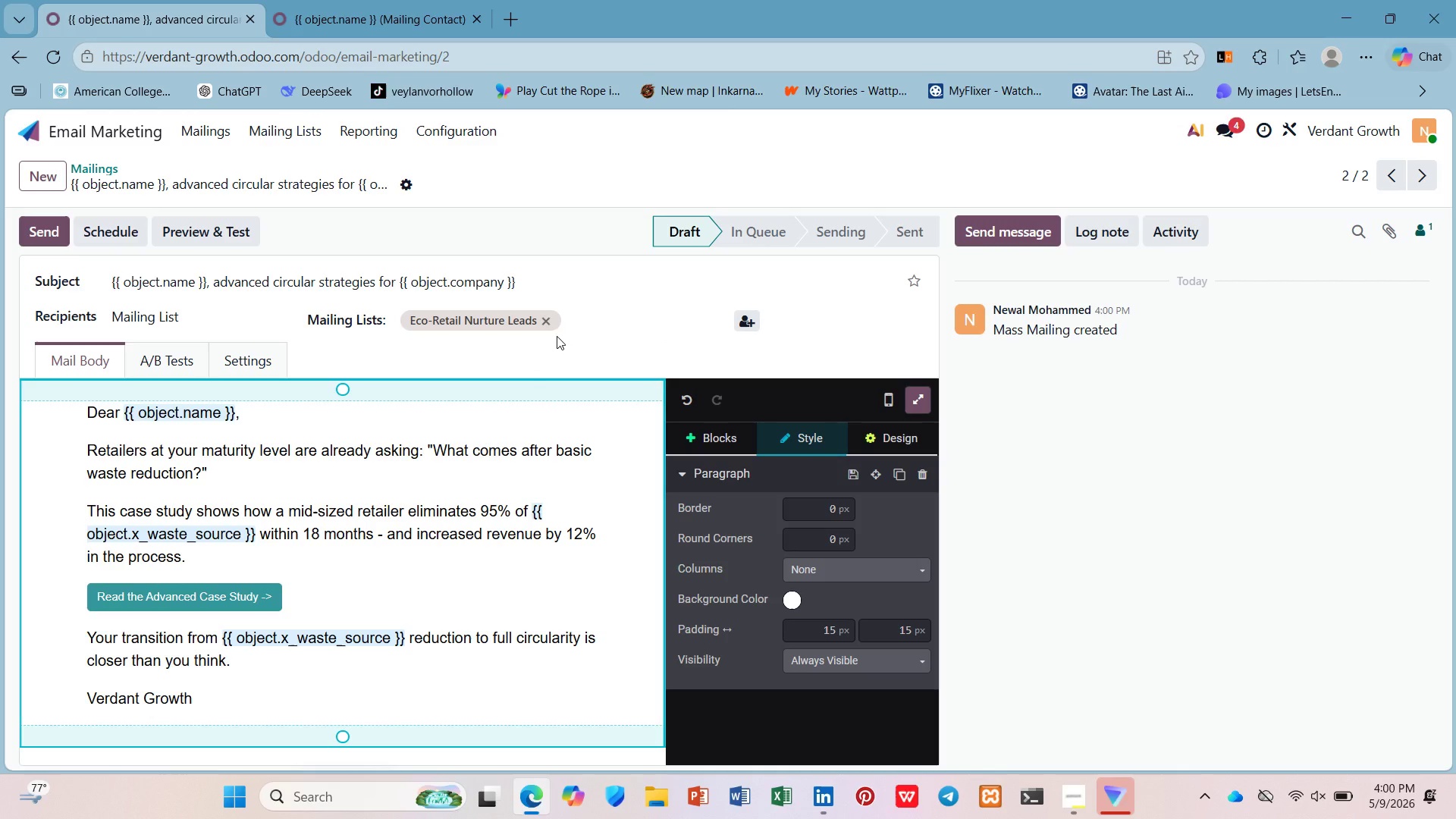 
wait(6.11)
 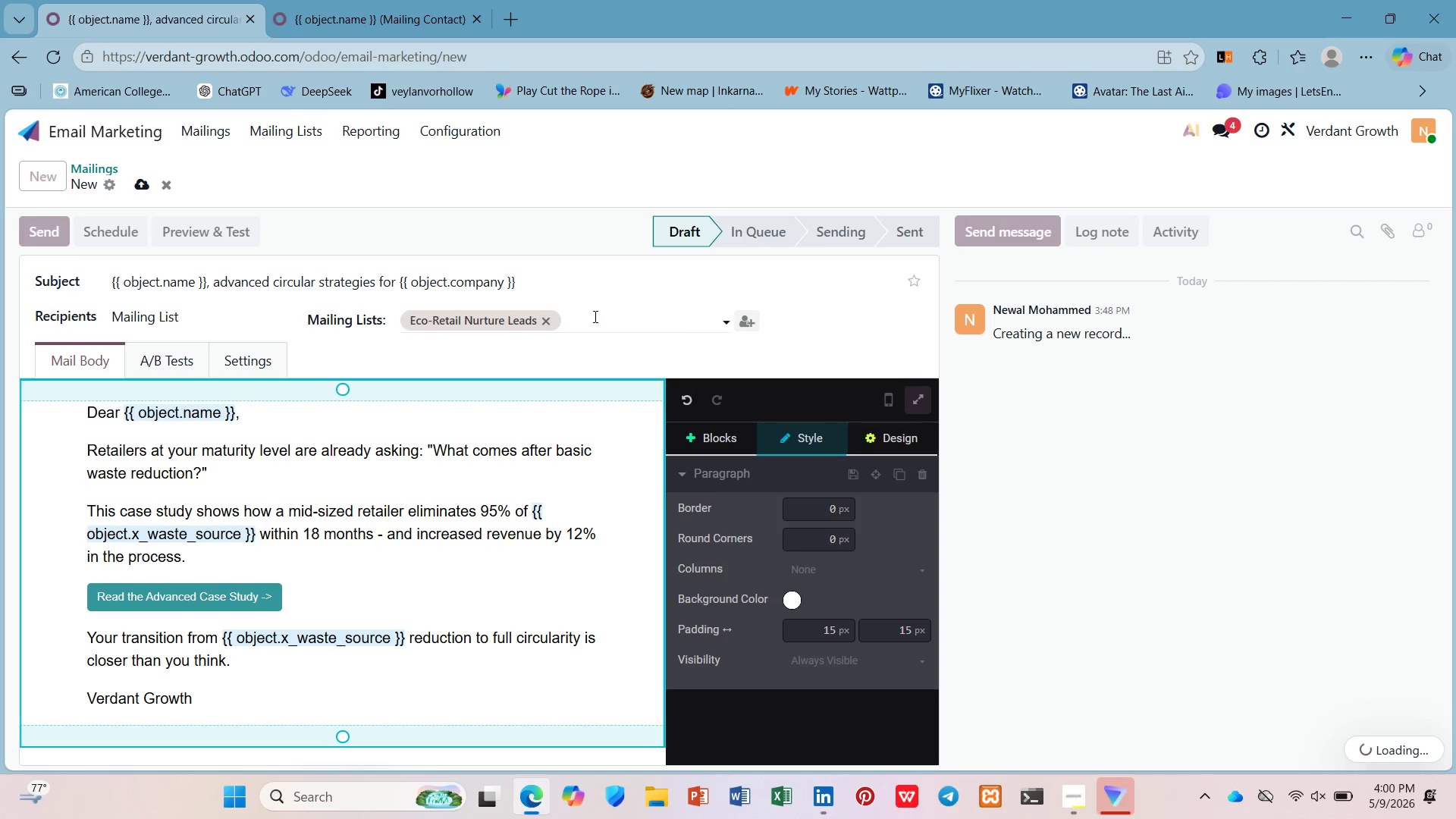 
left_click([218, 231])
 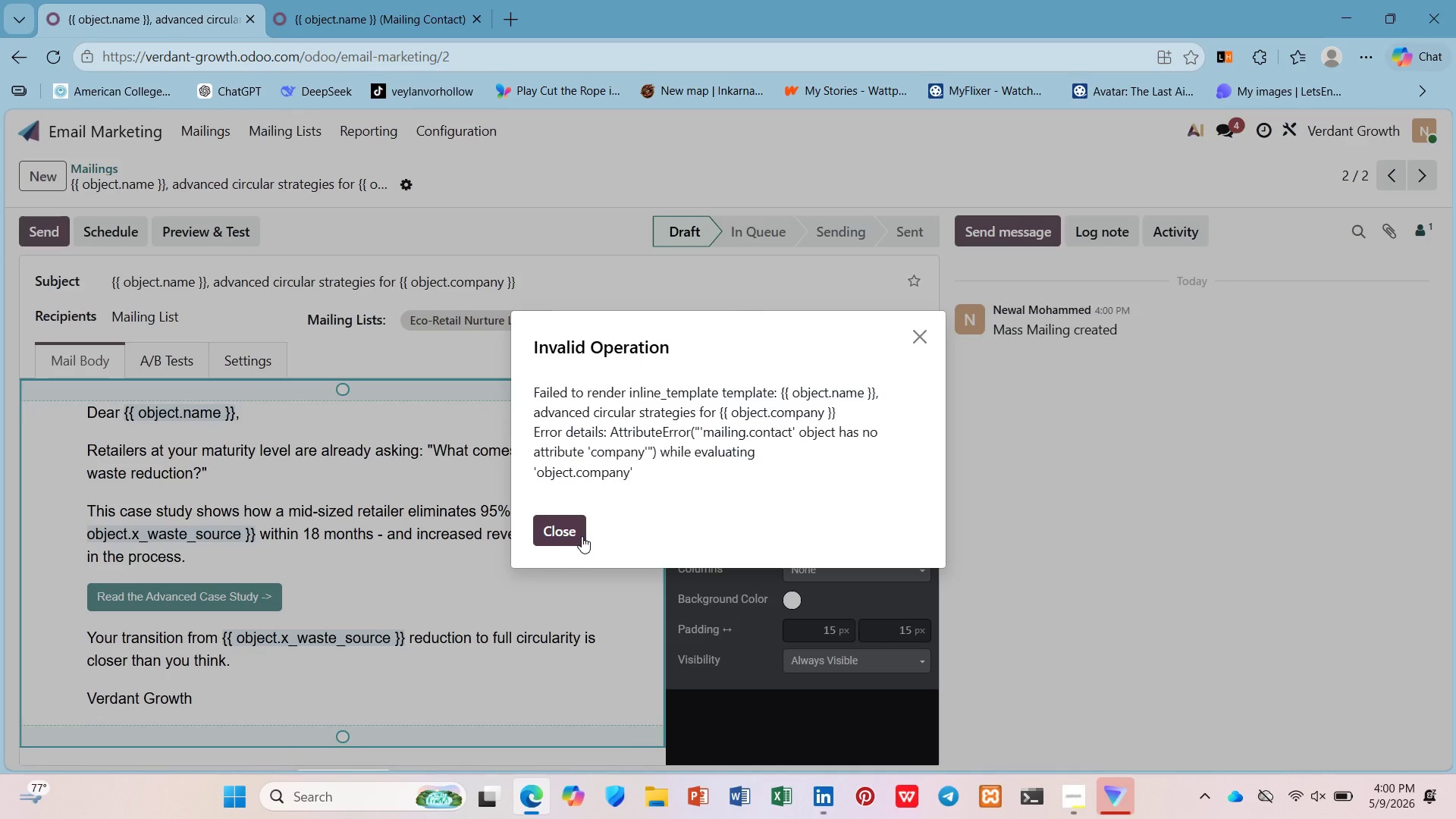 
wait(6.62)
 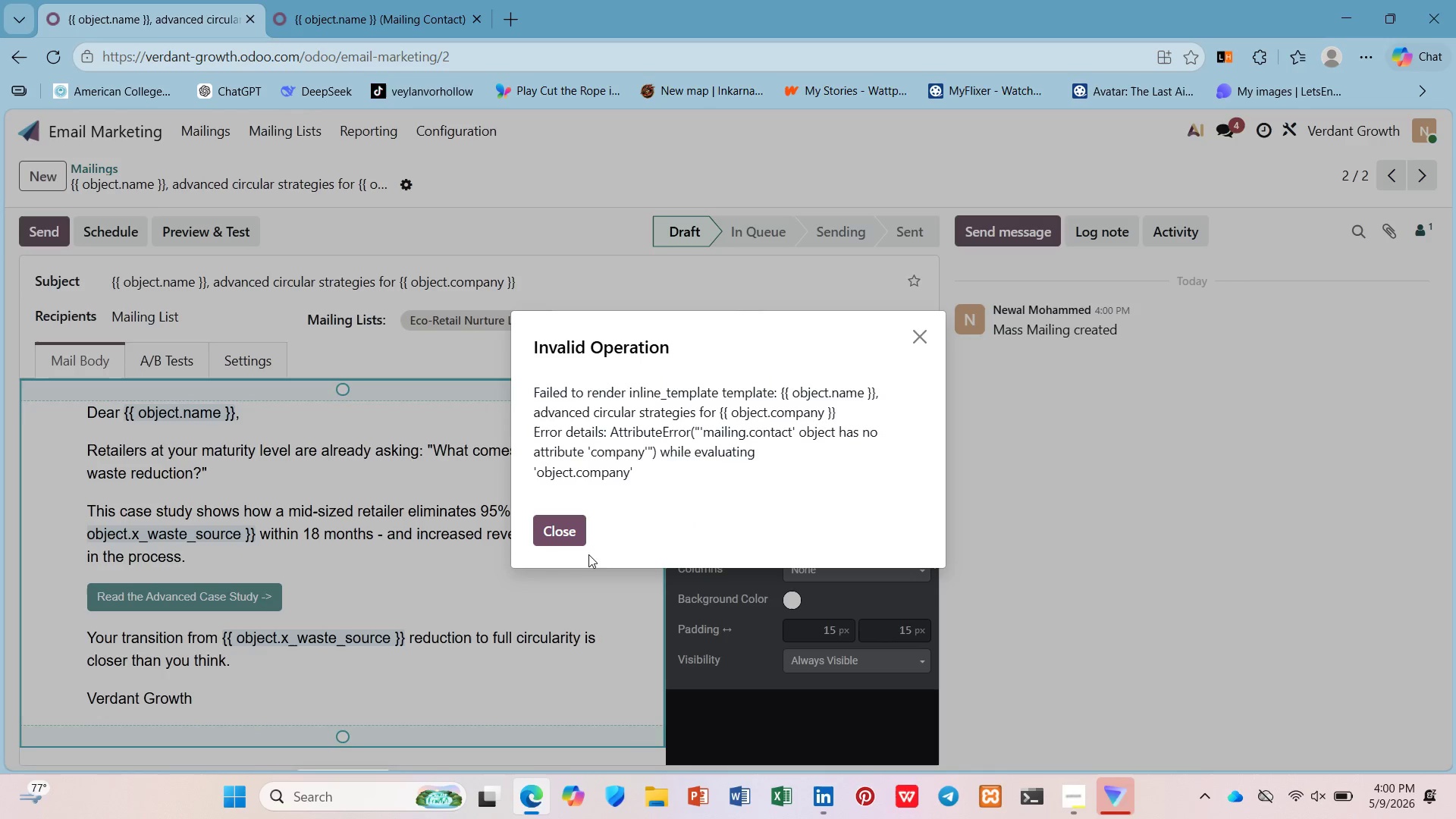 
left_click([197, 232])
 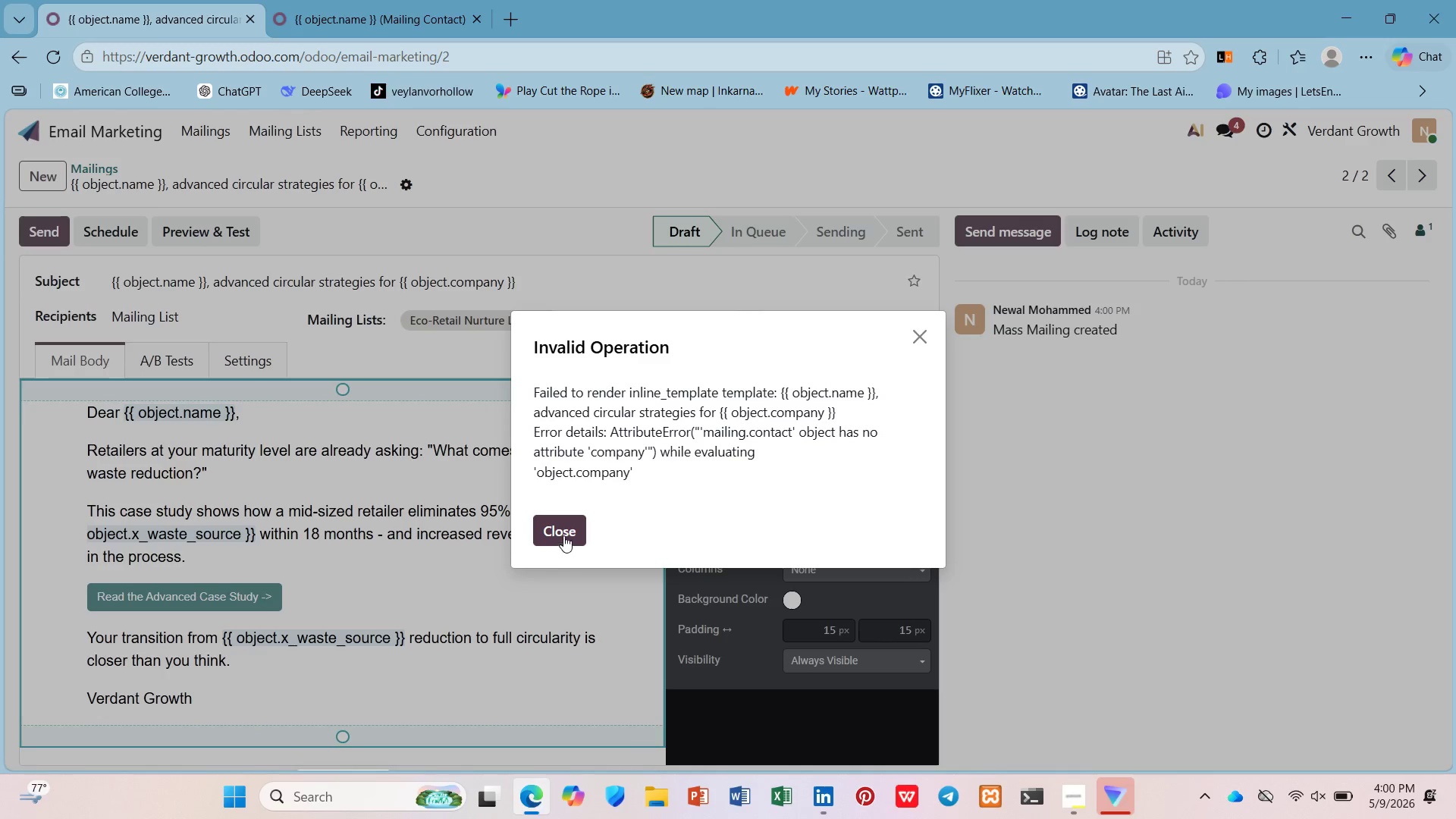 
left_click([563, 532])
 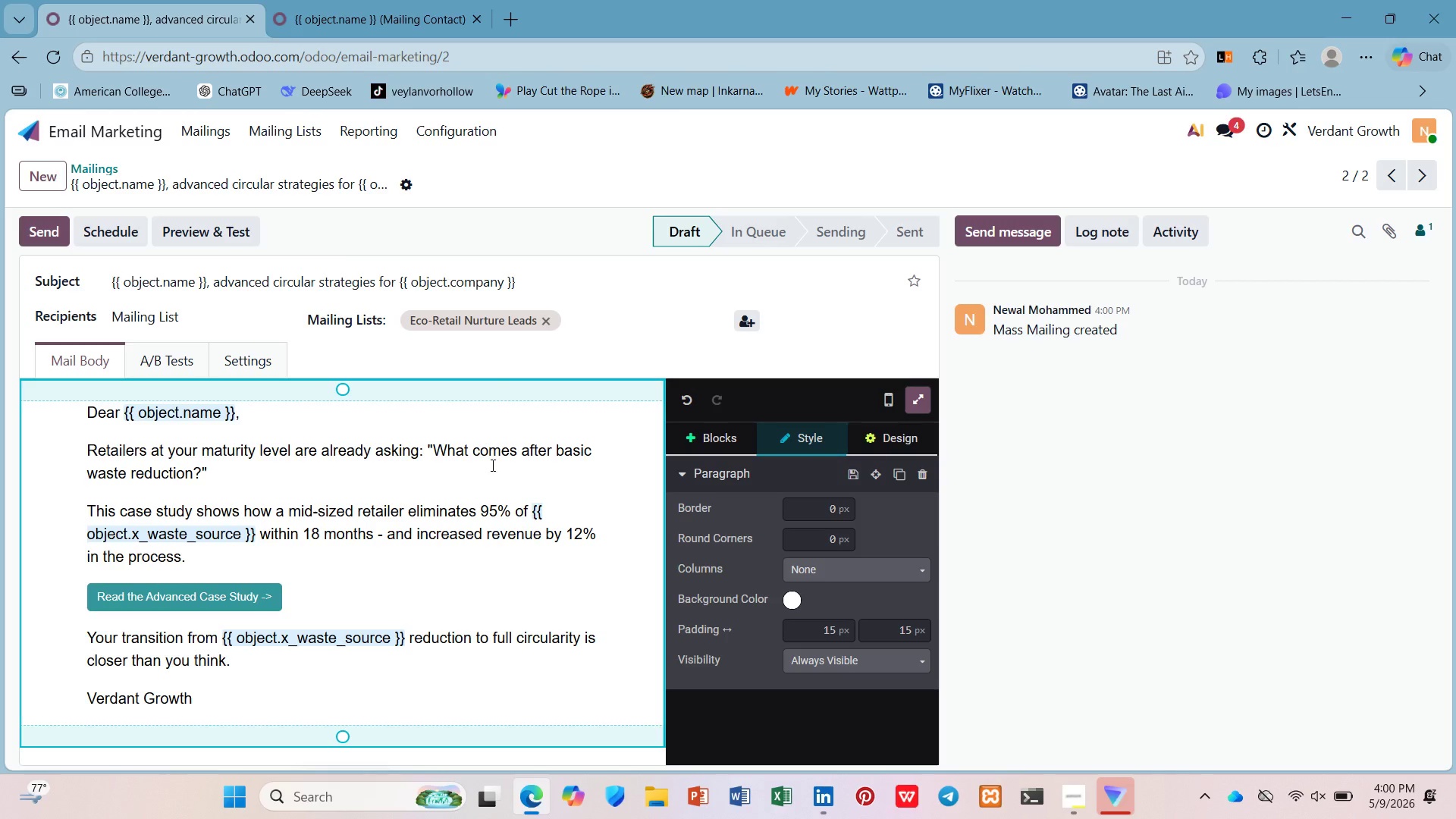 
mouse_move([505, 331])
 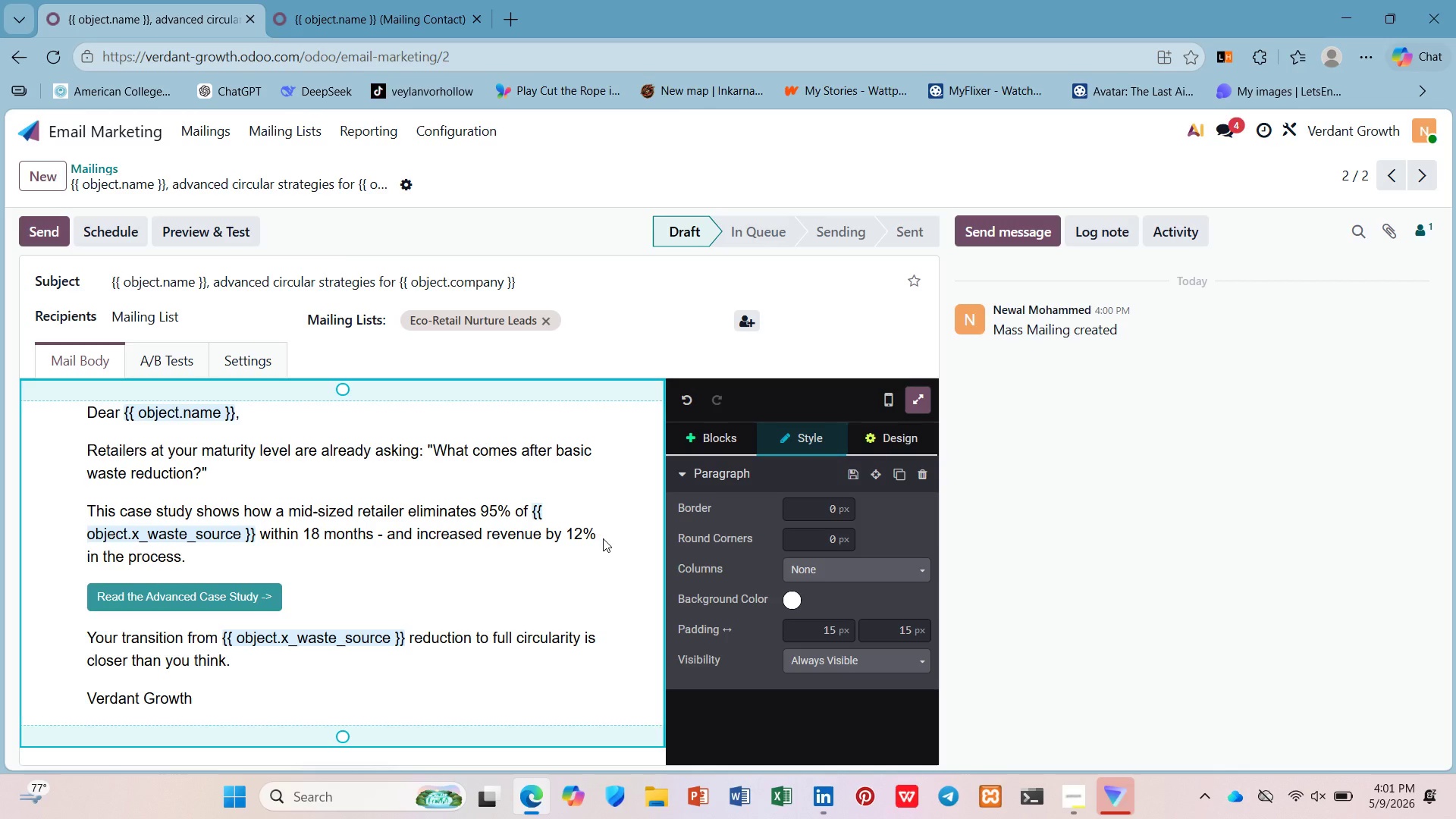 
wait(53.24)
 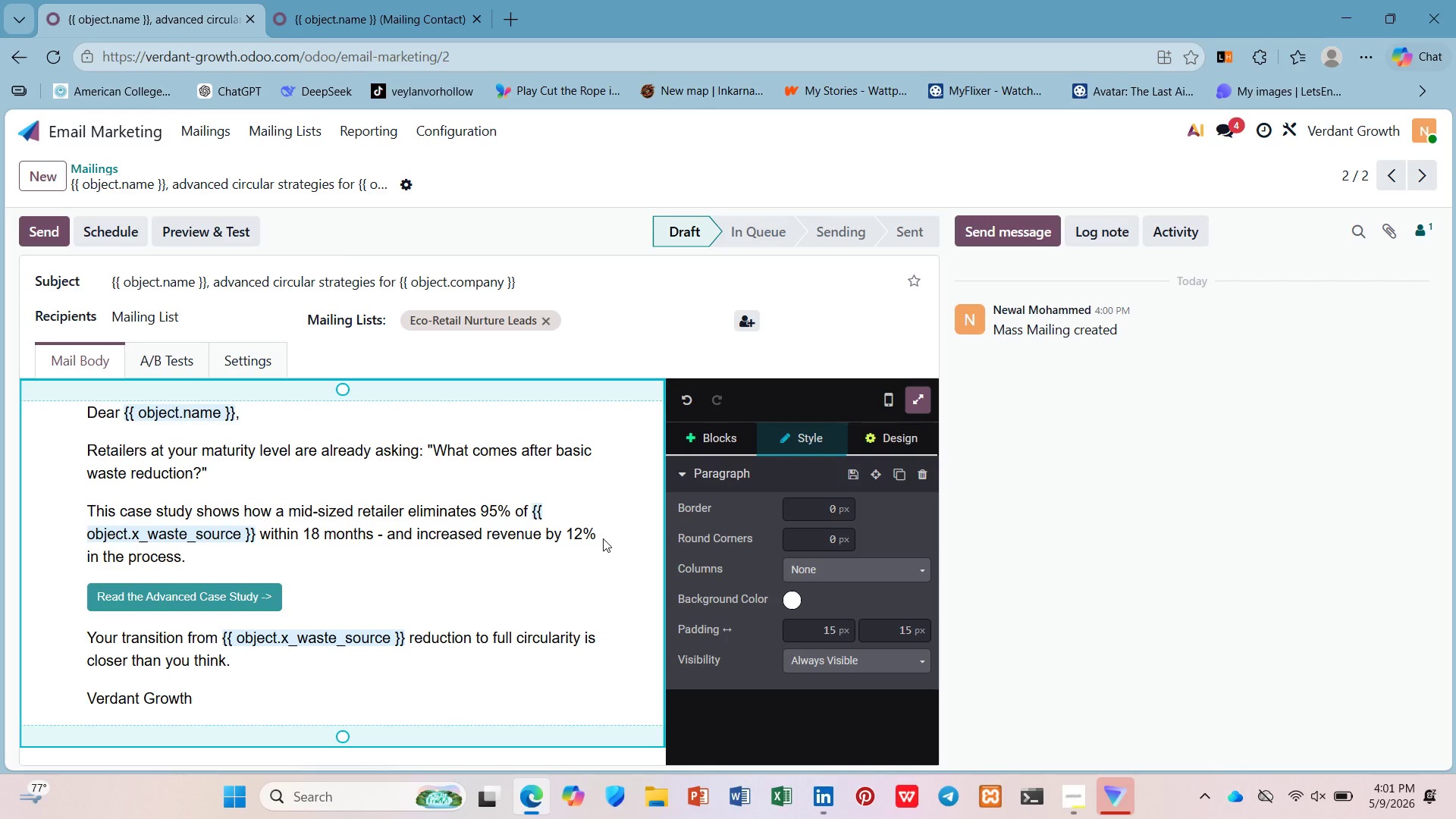 
left_click([20, 175])
 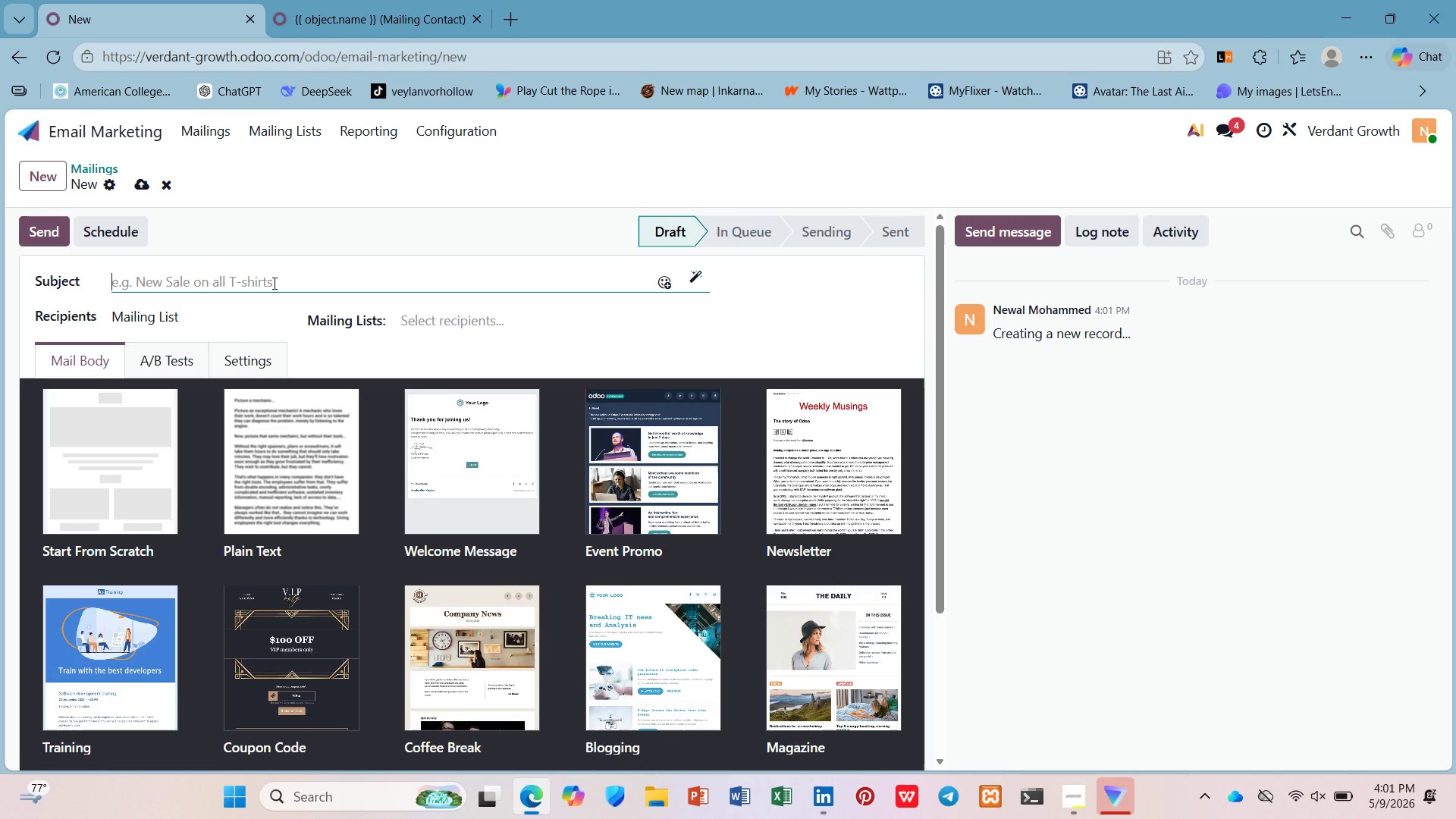 
left_click([336, 0])
 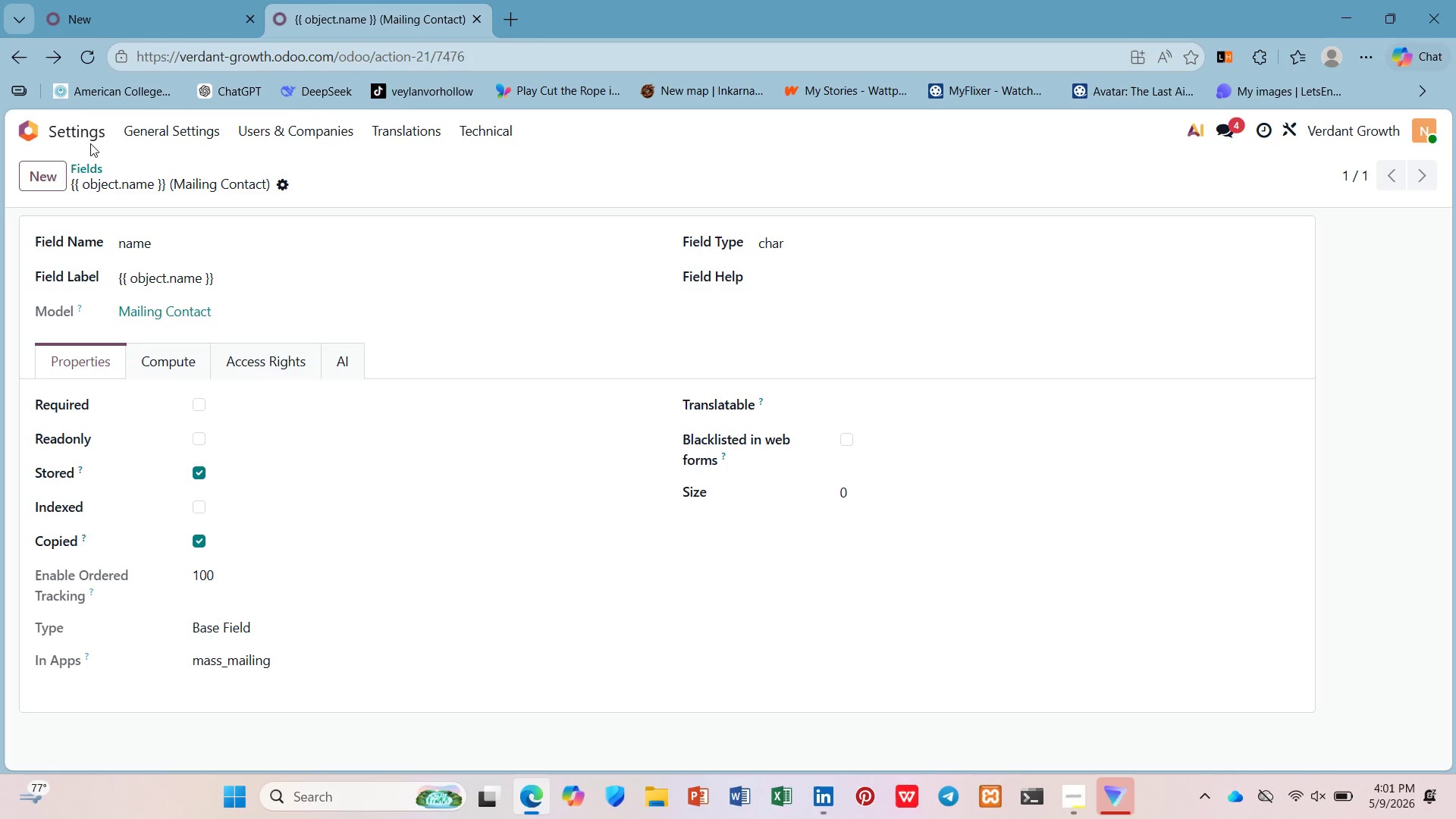 
double_click([90, 136])
 